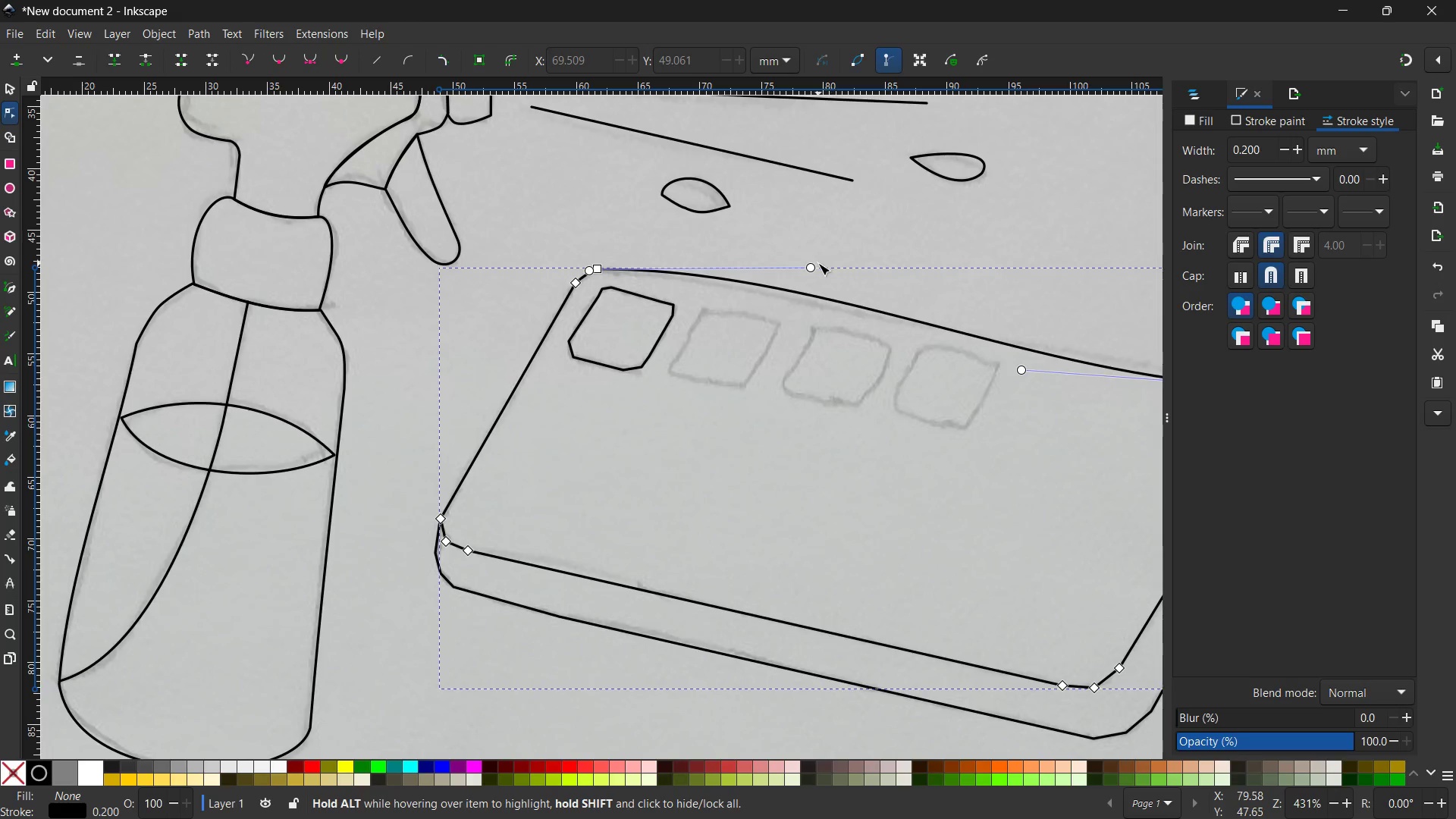 
left_click_drag(start_coordinate=[814, 268], to_coordinate=[795, 281])
 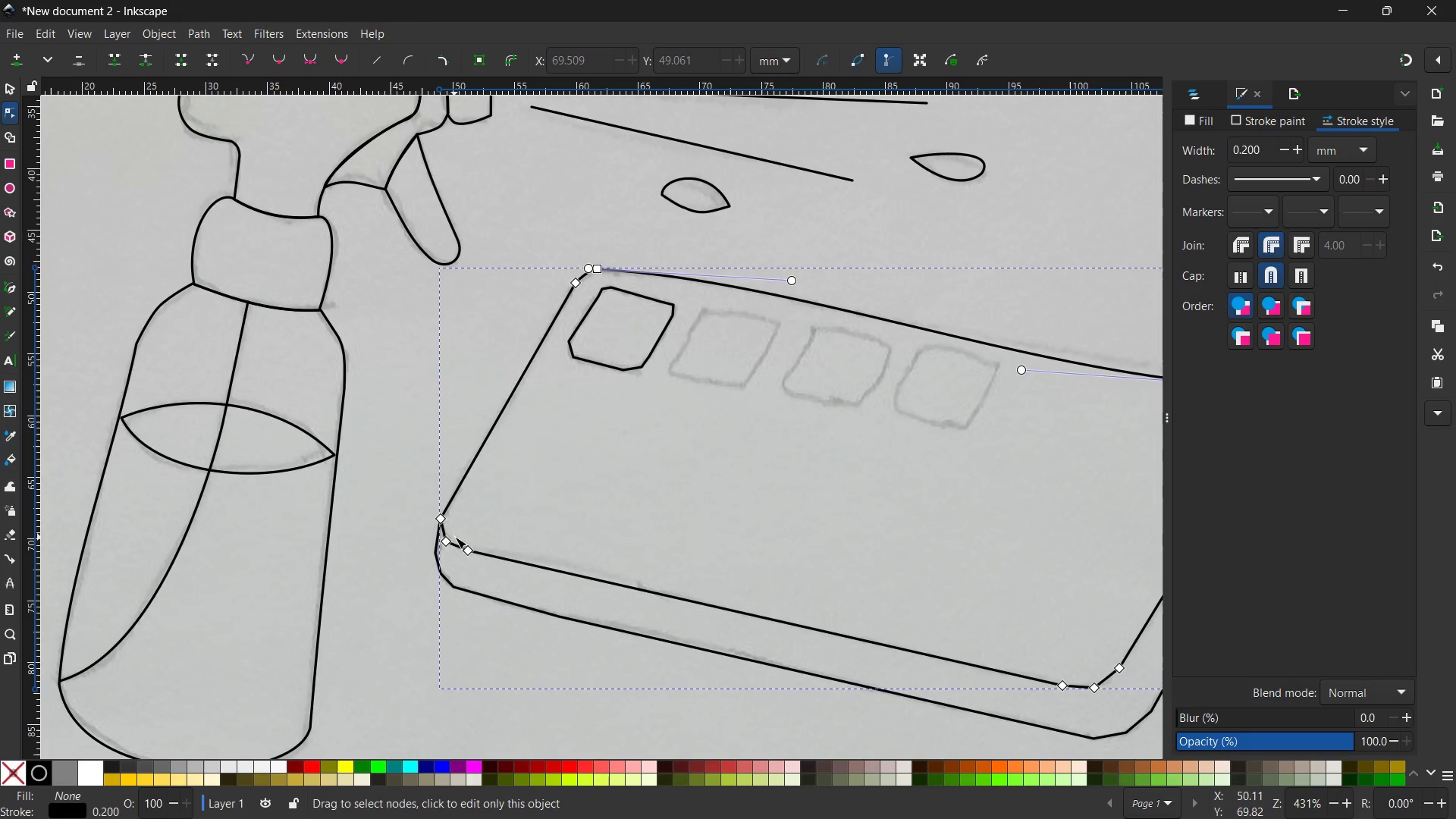 
left_click([450, 542])
 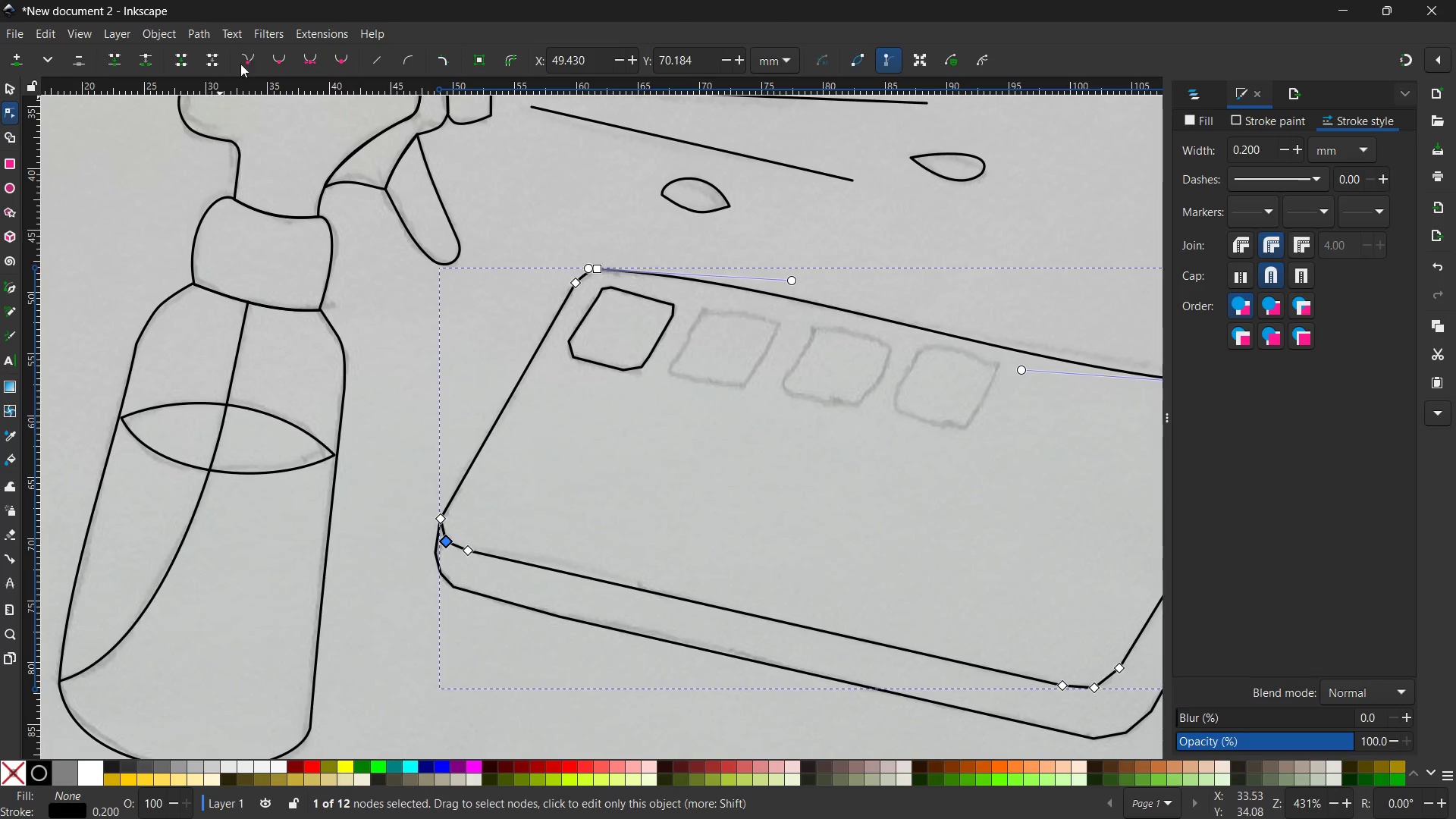 
left_click([274, 49])
 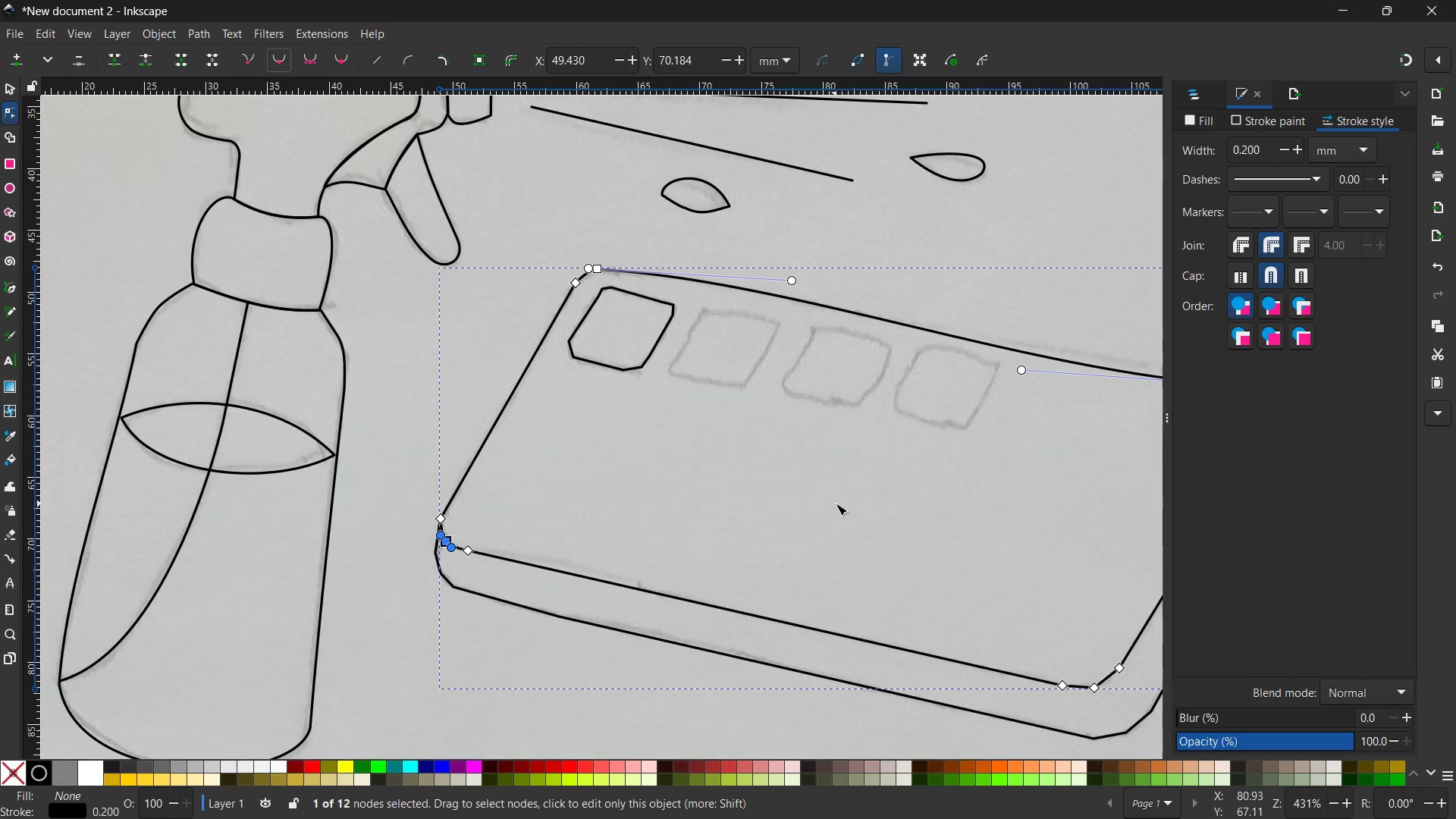 
hold_key(key=Space, duration=0.69)
 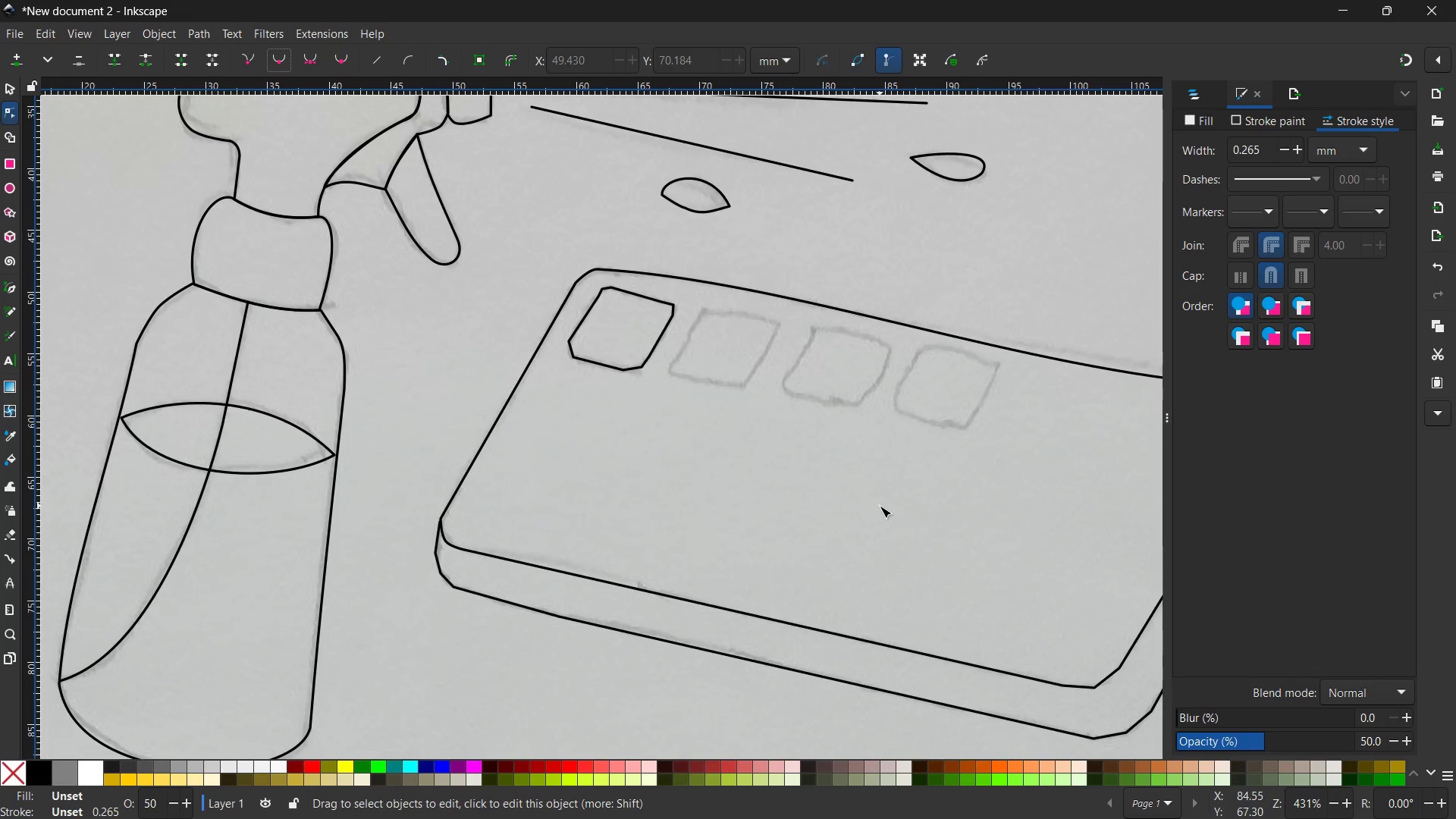 
left_click_drag(start_coordinate=[900, 519], to_coordinate=[708, 488])
 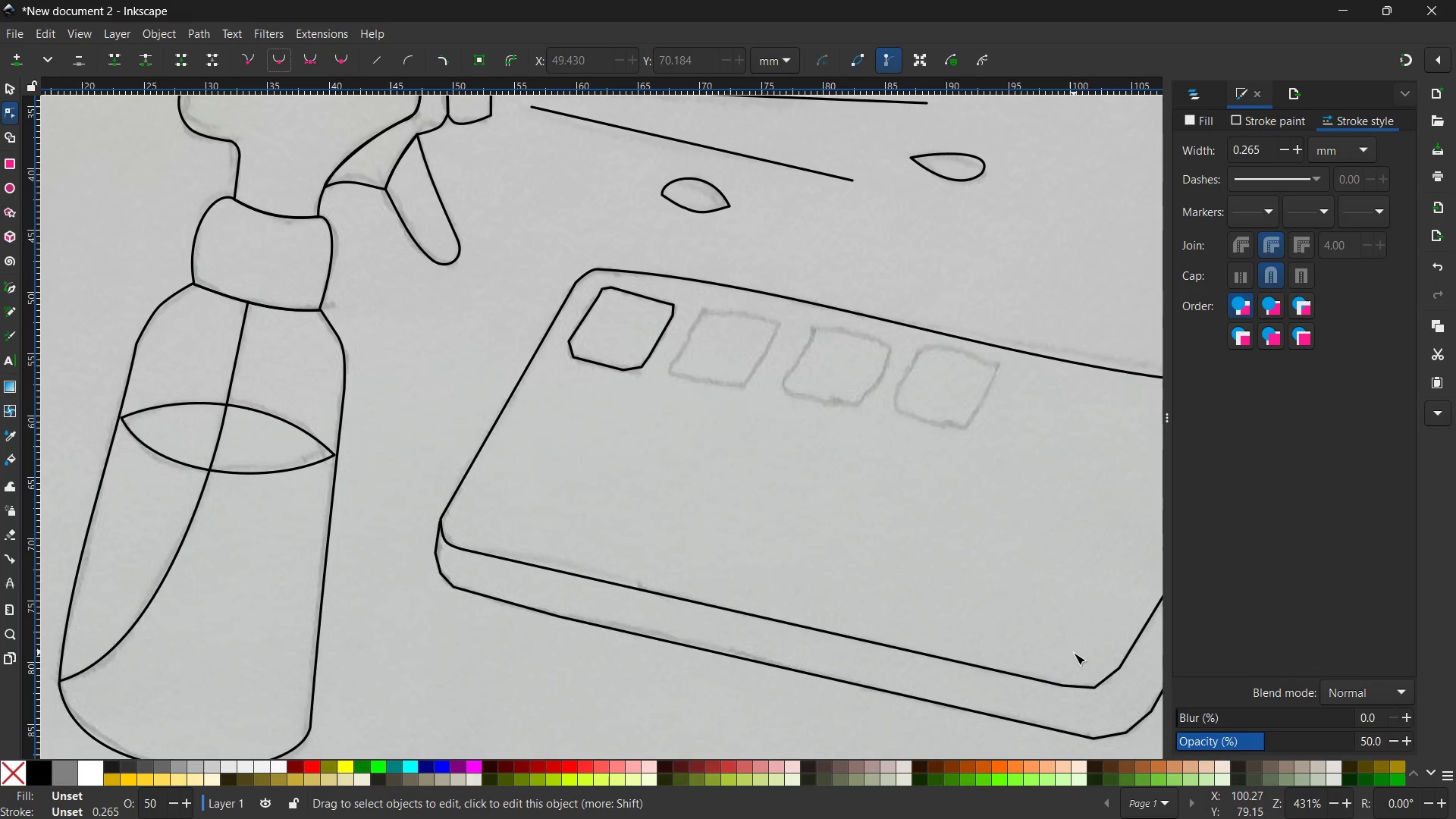 
left_click([1095, 686])
 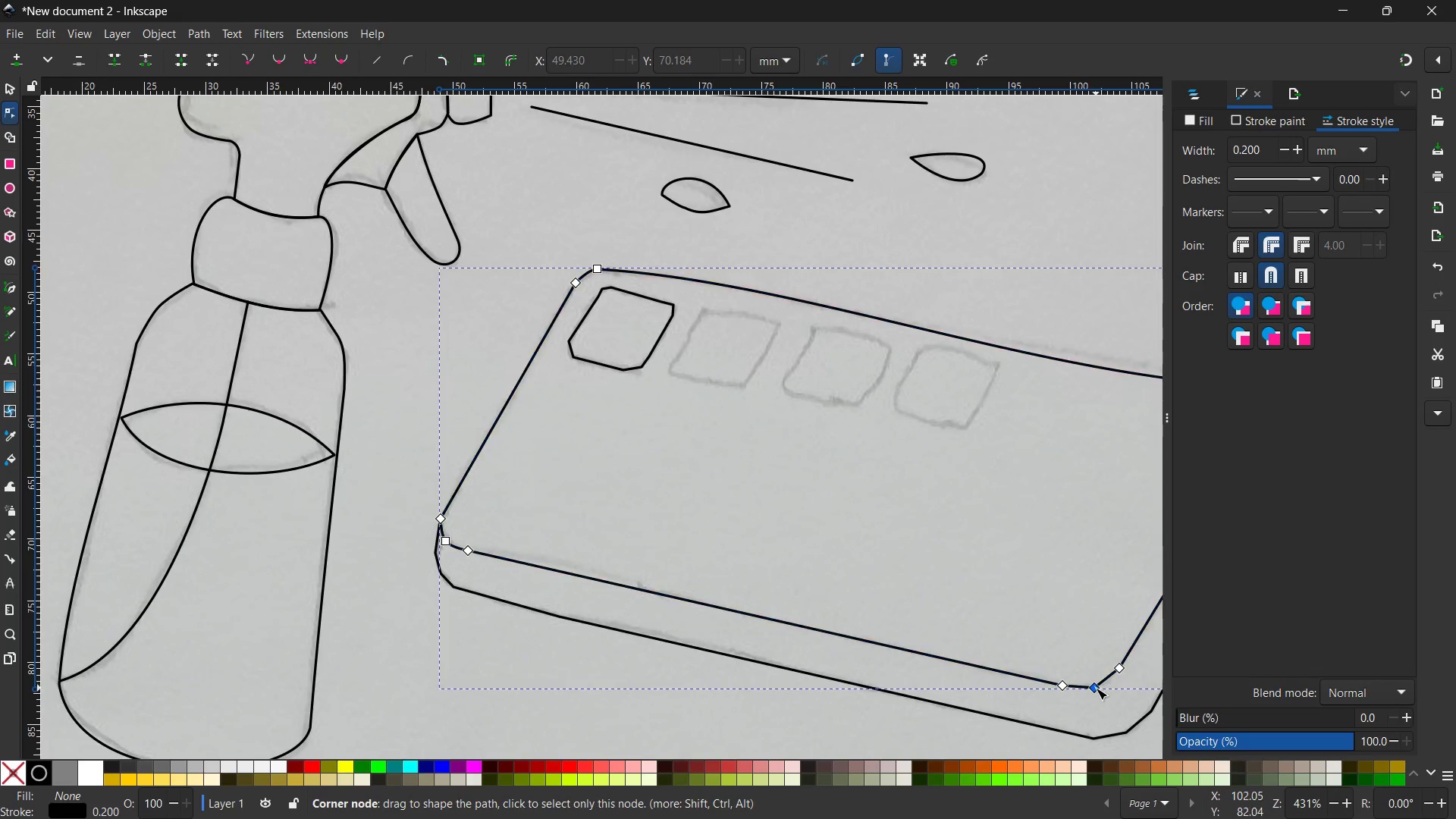 
double_click([1096, 688])
 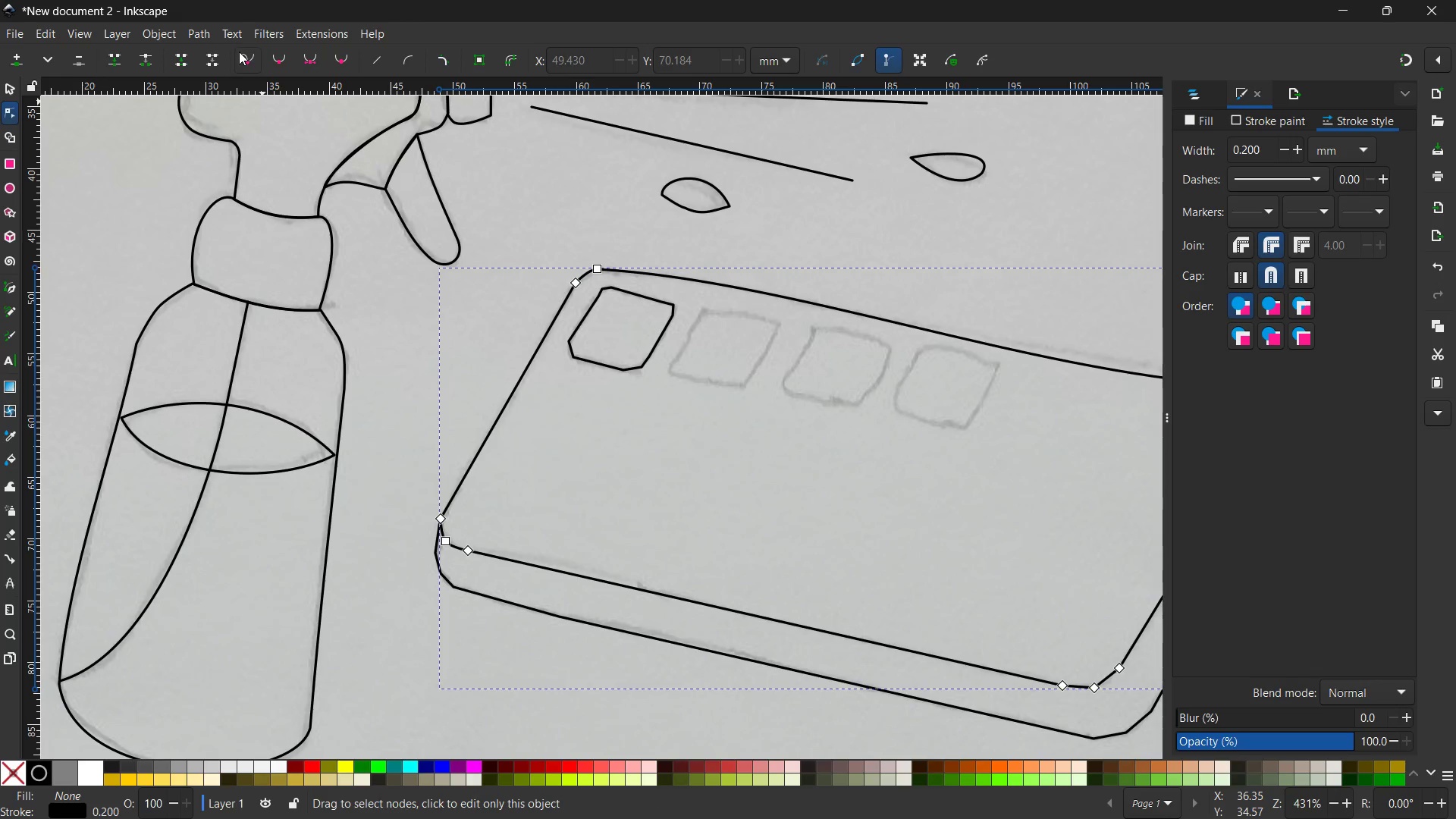 
left_click([275, 60])
 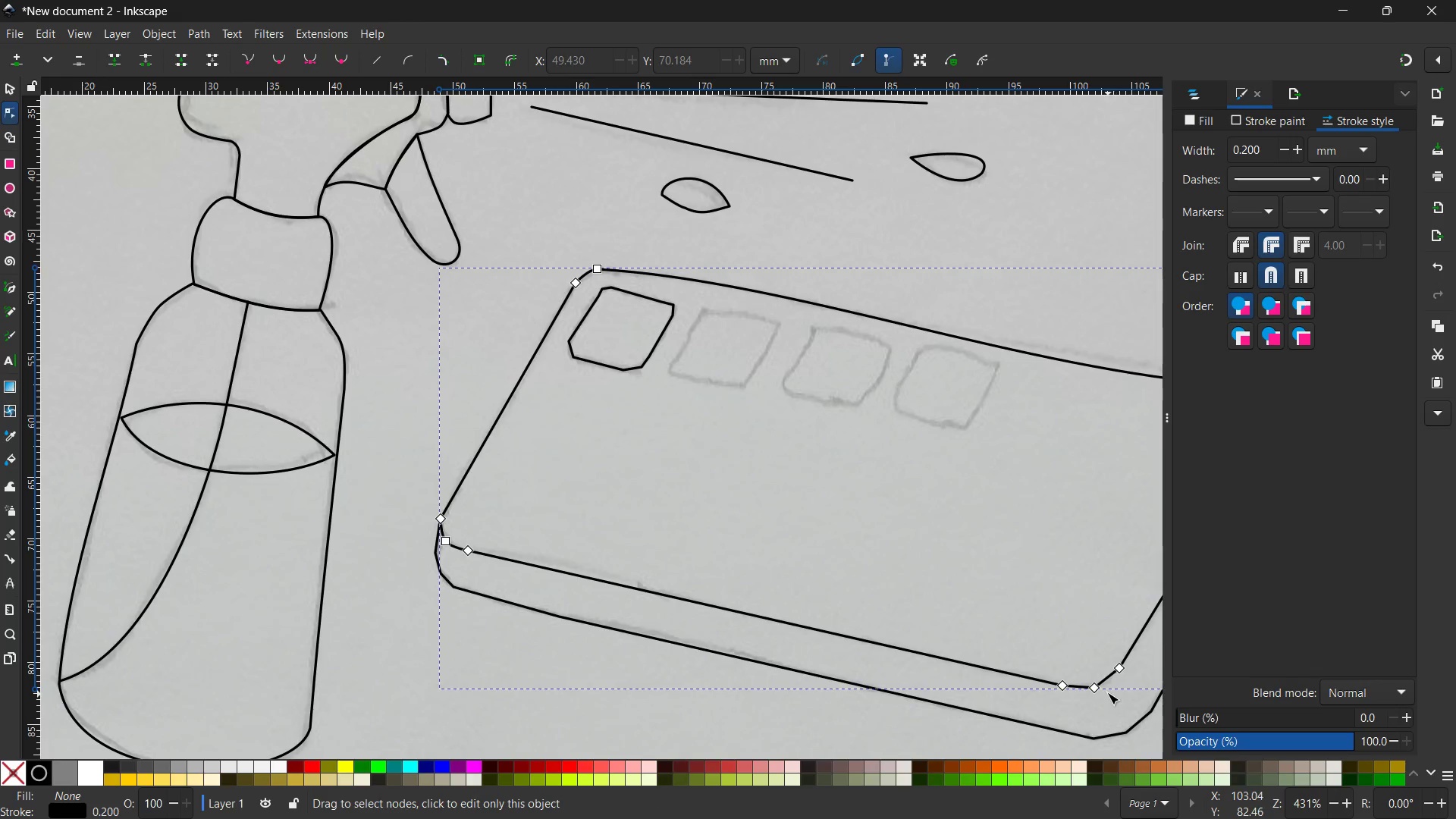 
left_click([1096, 686])
 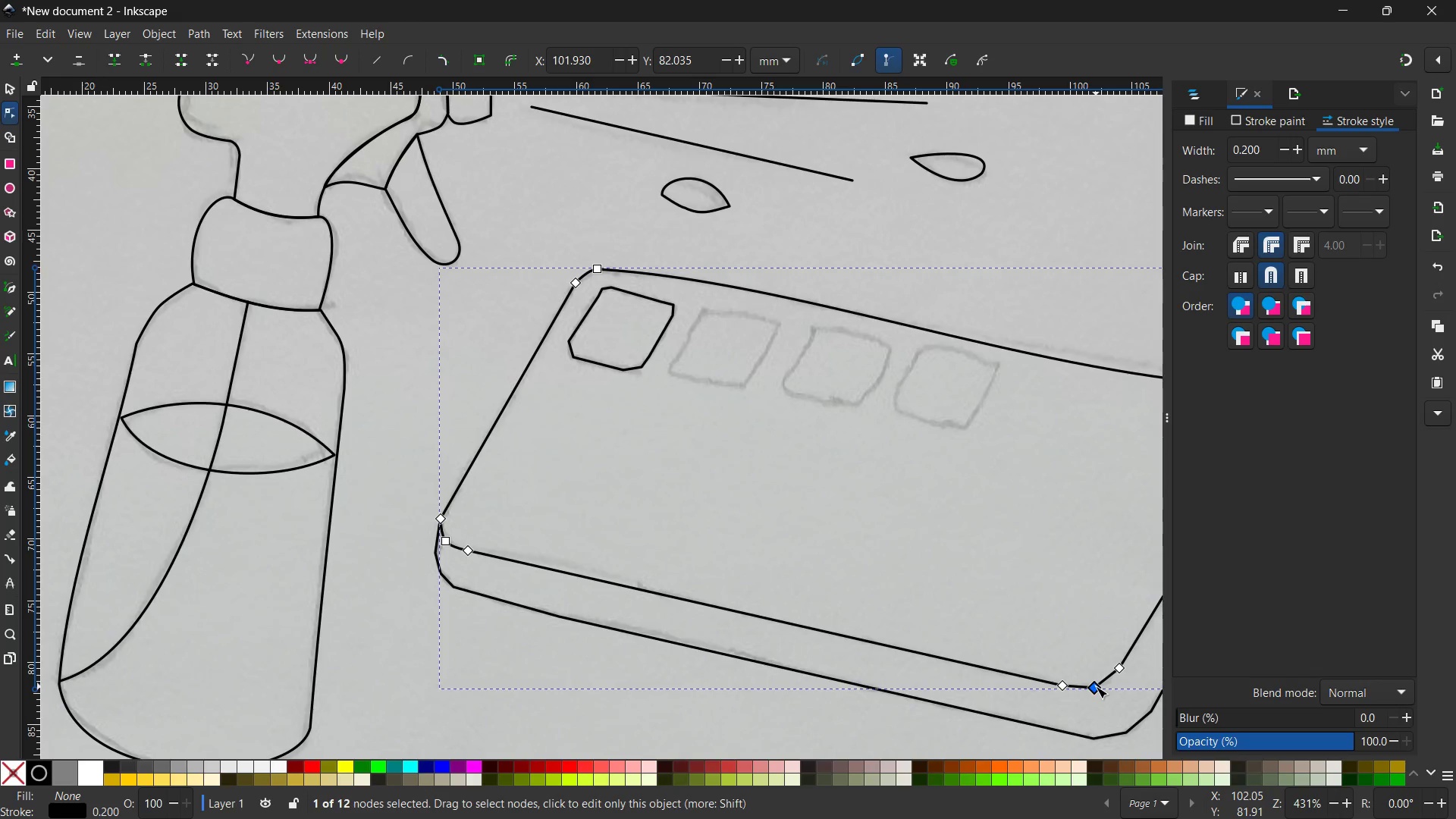 
key(Backspace)
 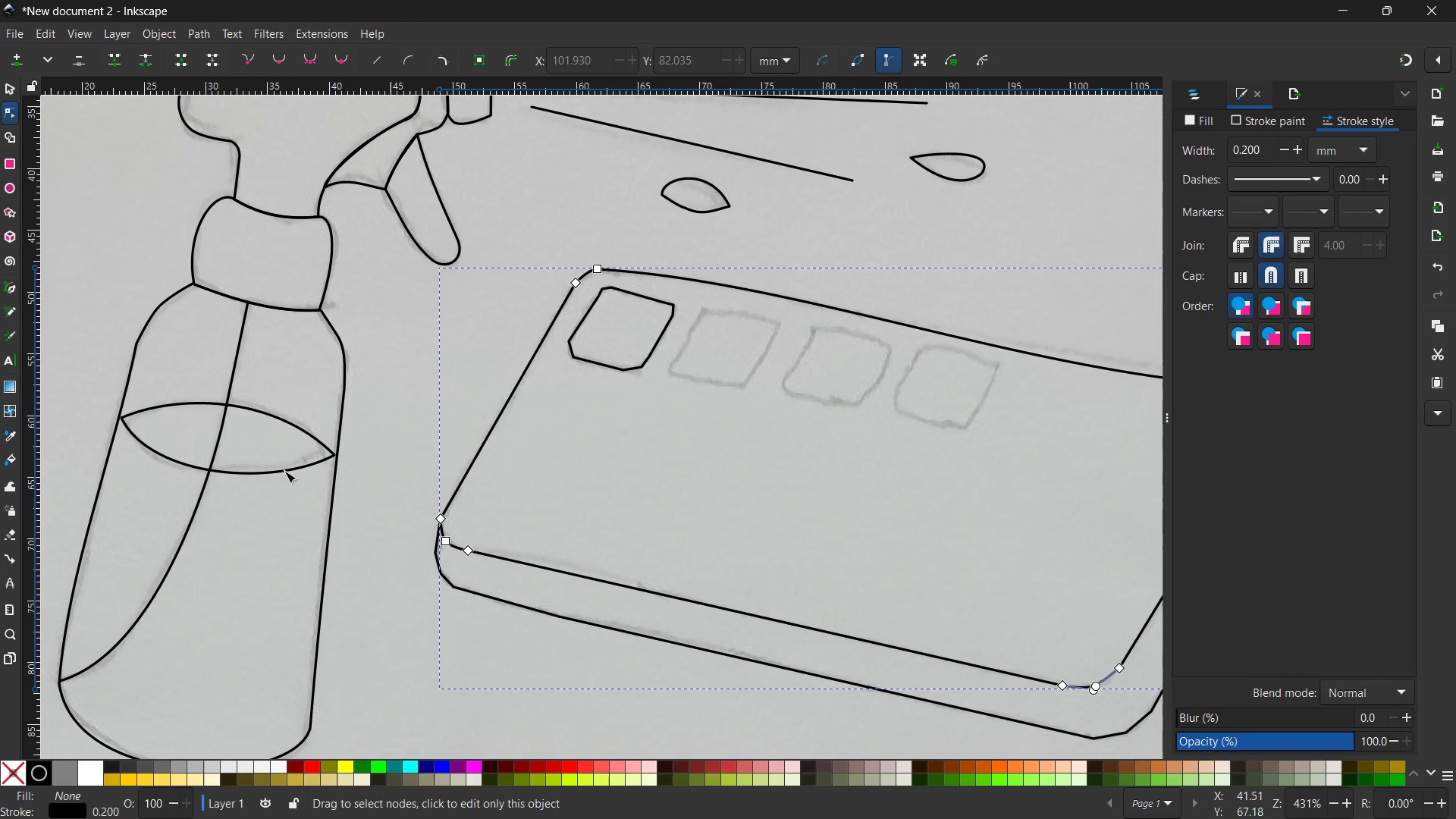 
left_click([5, 80])
 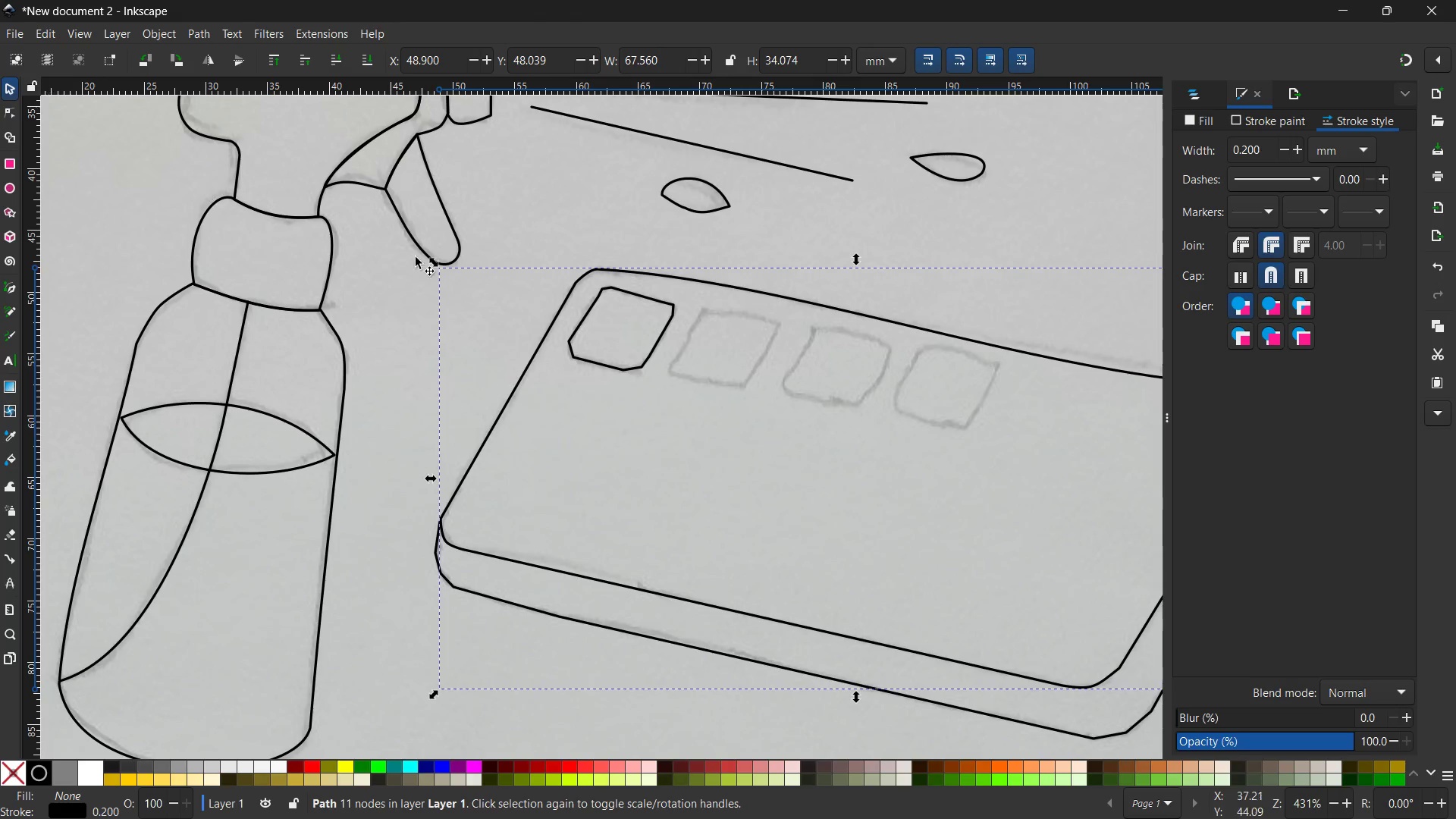 
hold_key(key=Space, duration=0.92)
 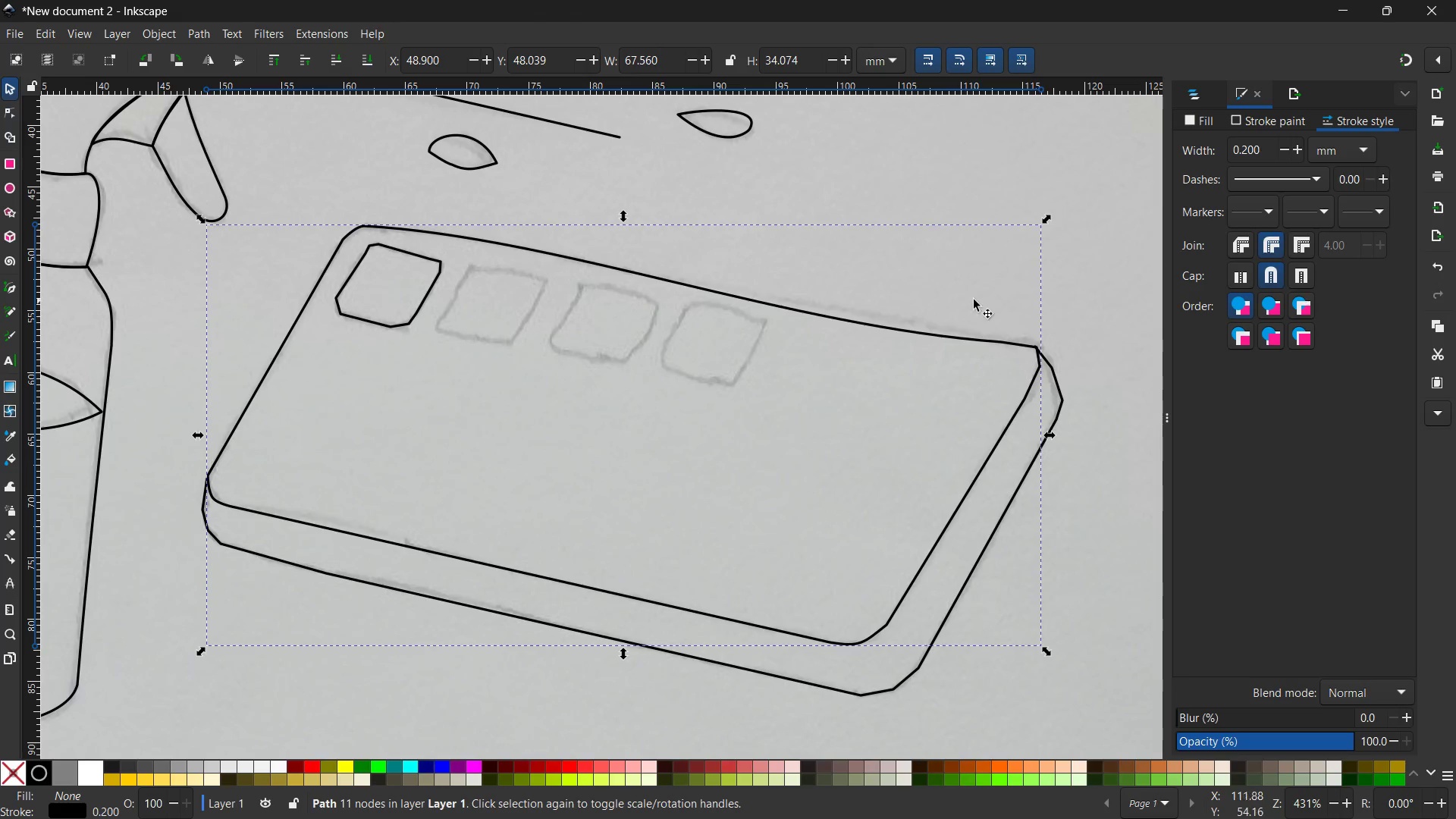 
left_click_drag(start_coordinate=[965, 419], to_coordinate=[724, 356])
 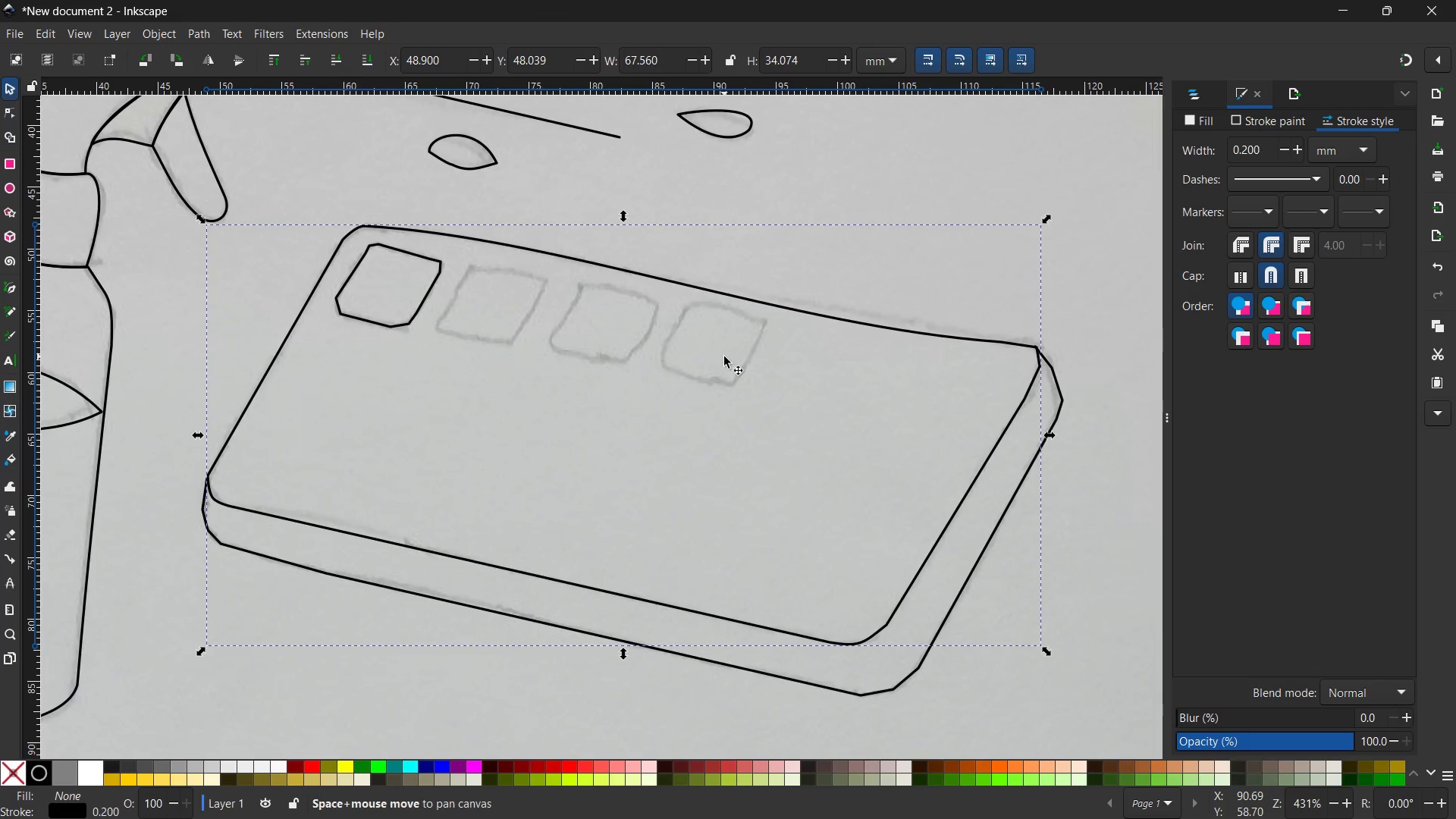 
left_click([10, 107])
 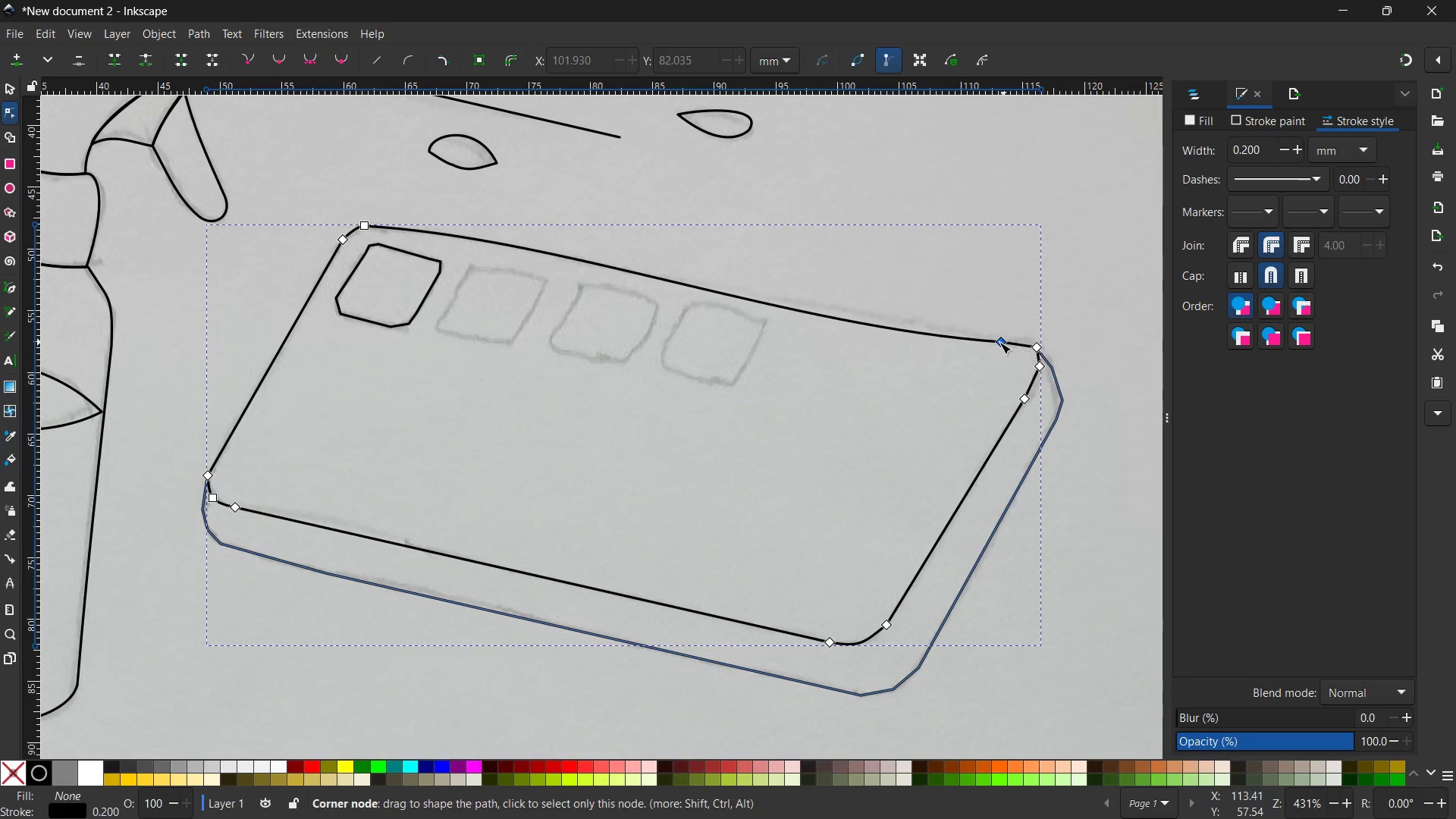 
left_click_drag(start_coordinate=[998, 342], to_coordinate=[877, 314])
 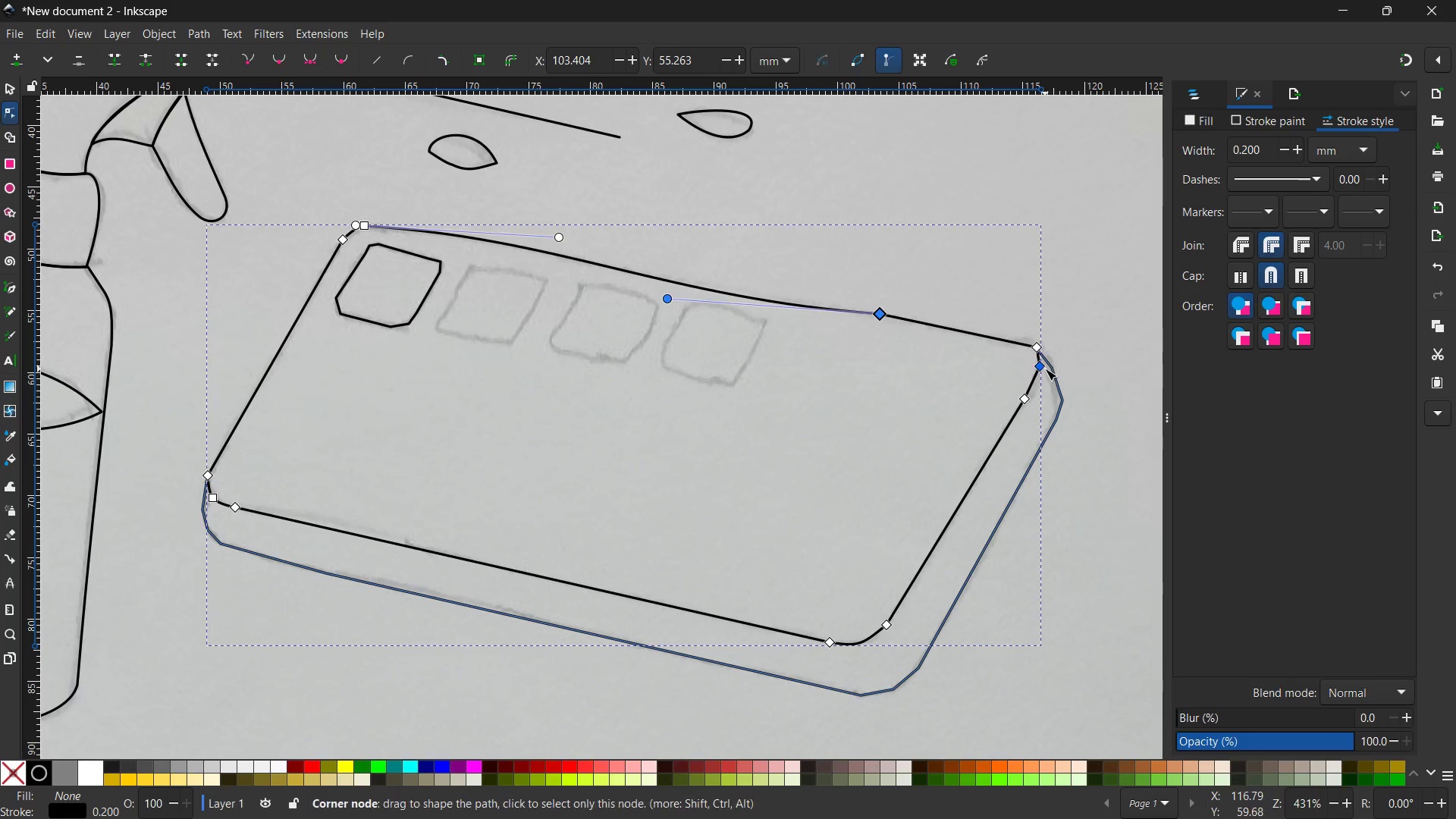 
left_click([1042, 367])
 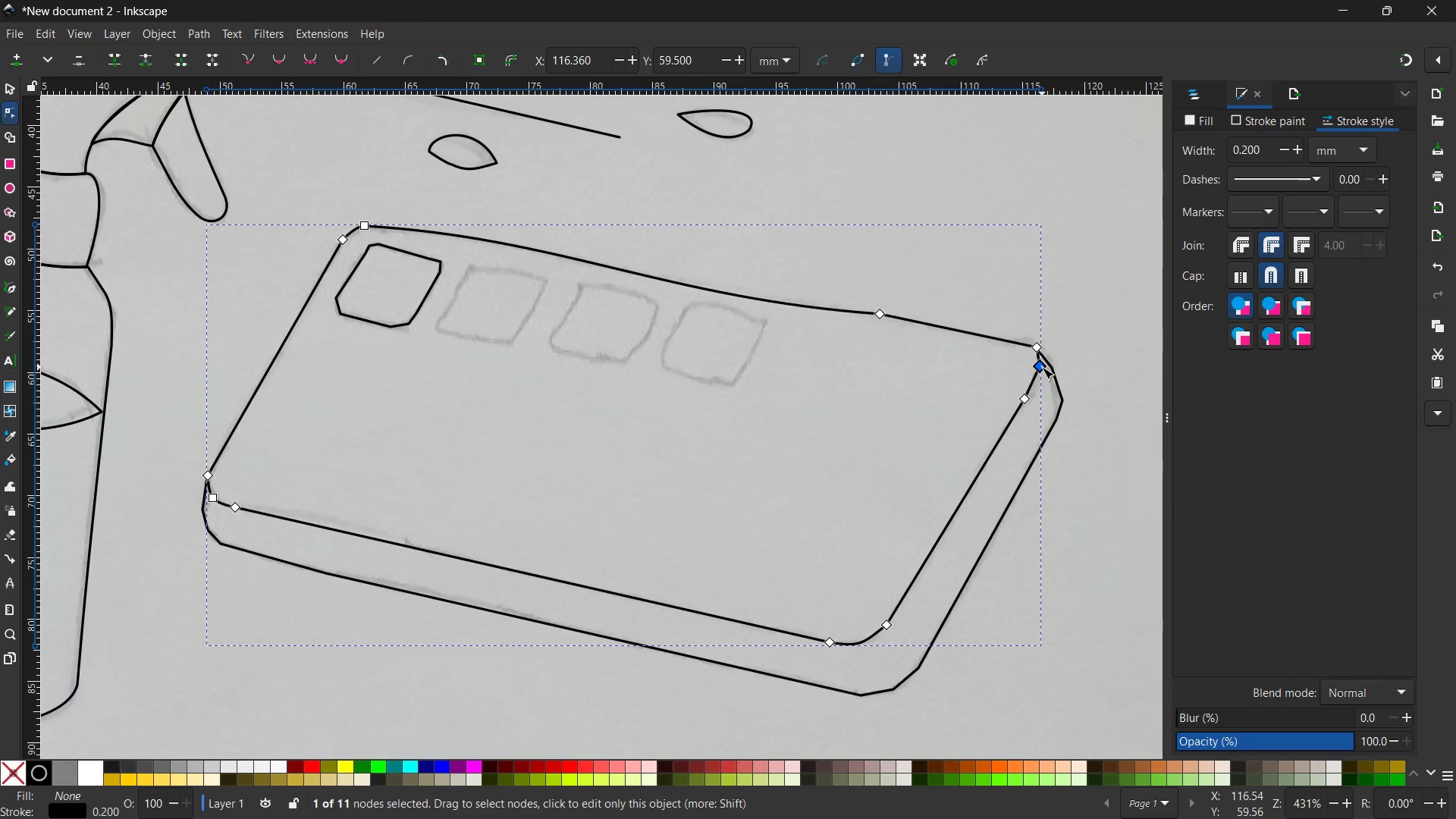 
wait(6.3)
 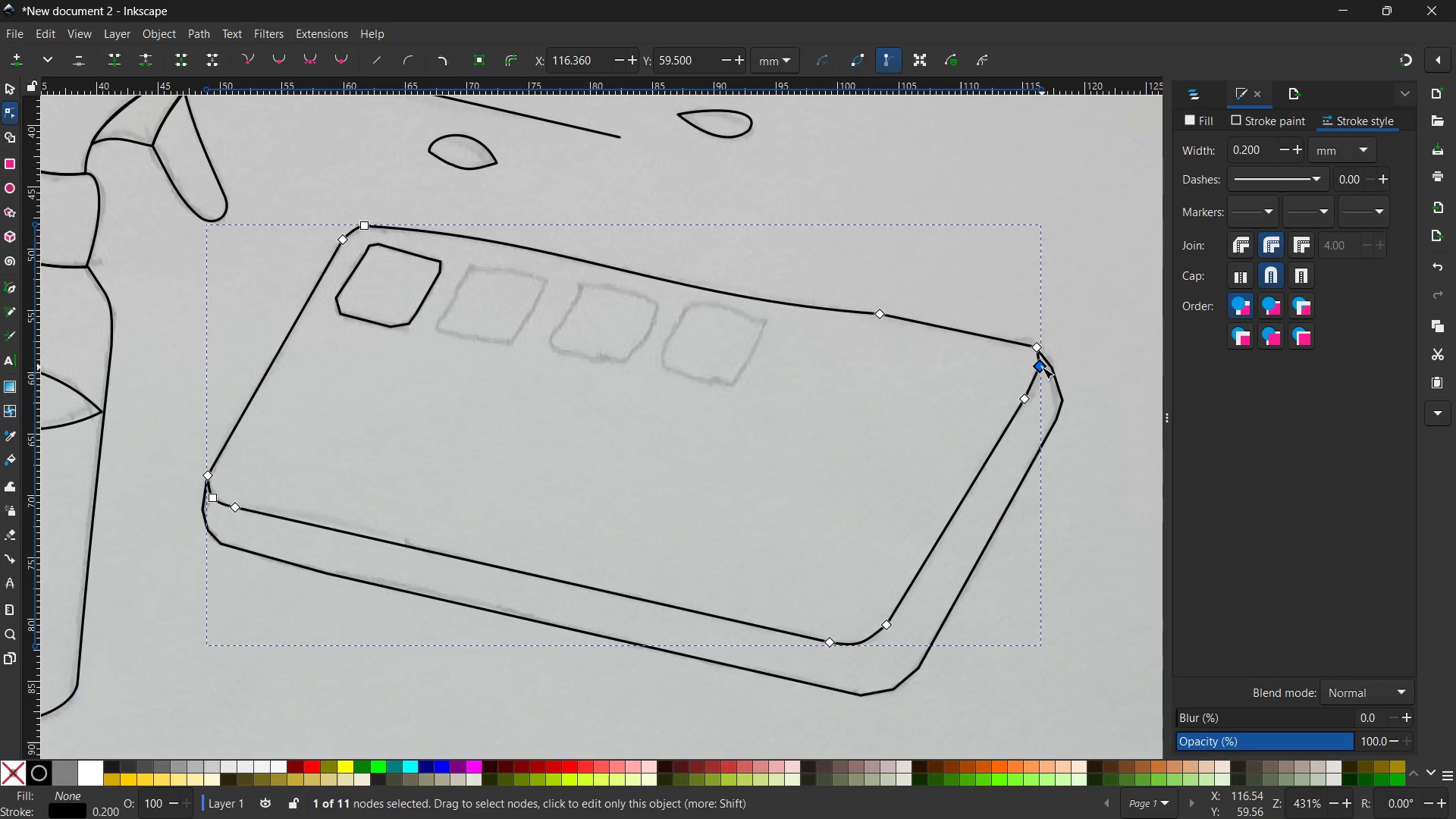 
left_click([276, 59])
 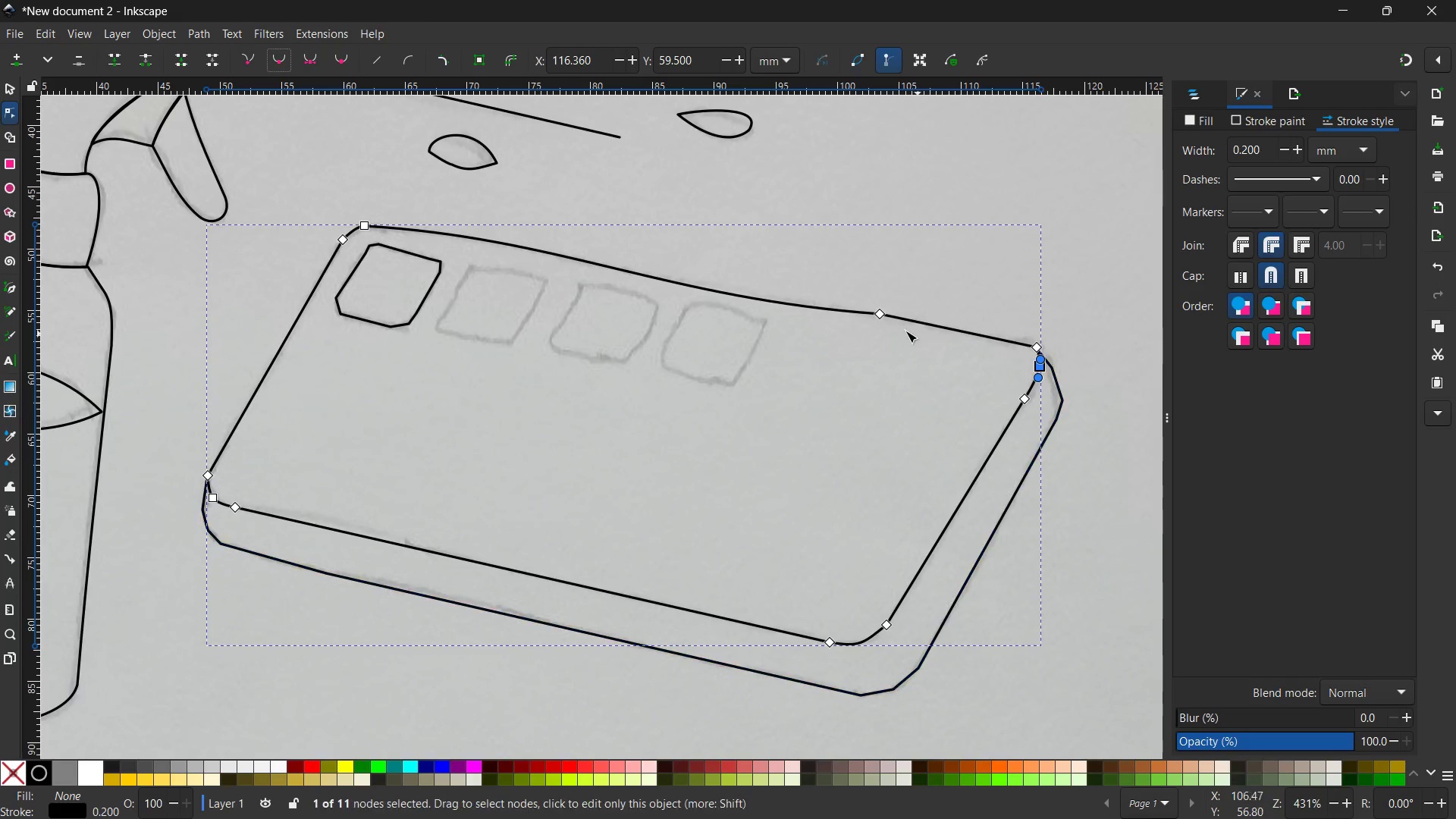 
left_click([884, 319])
 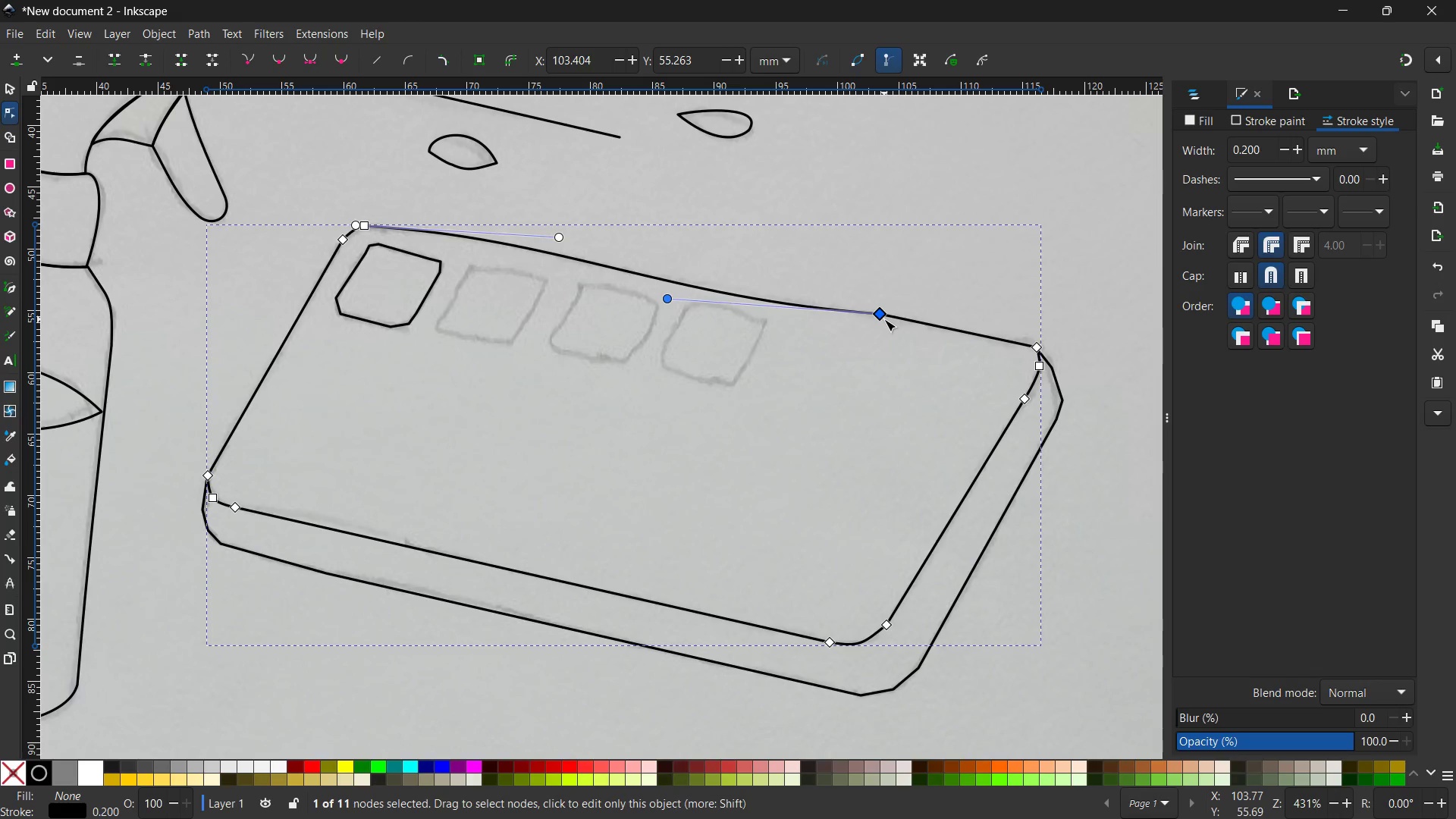 
key(Backspace)
 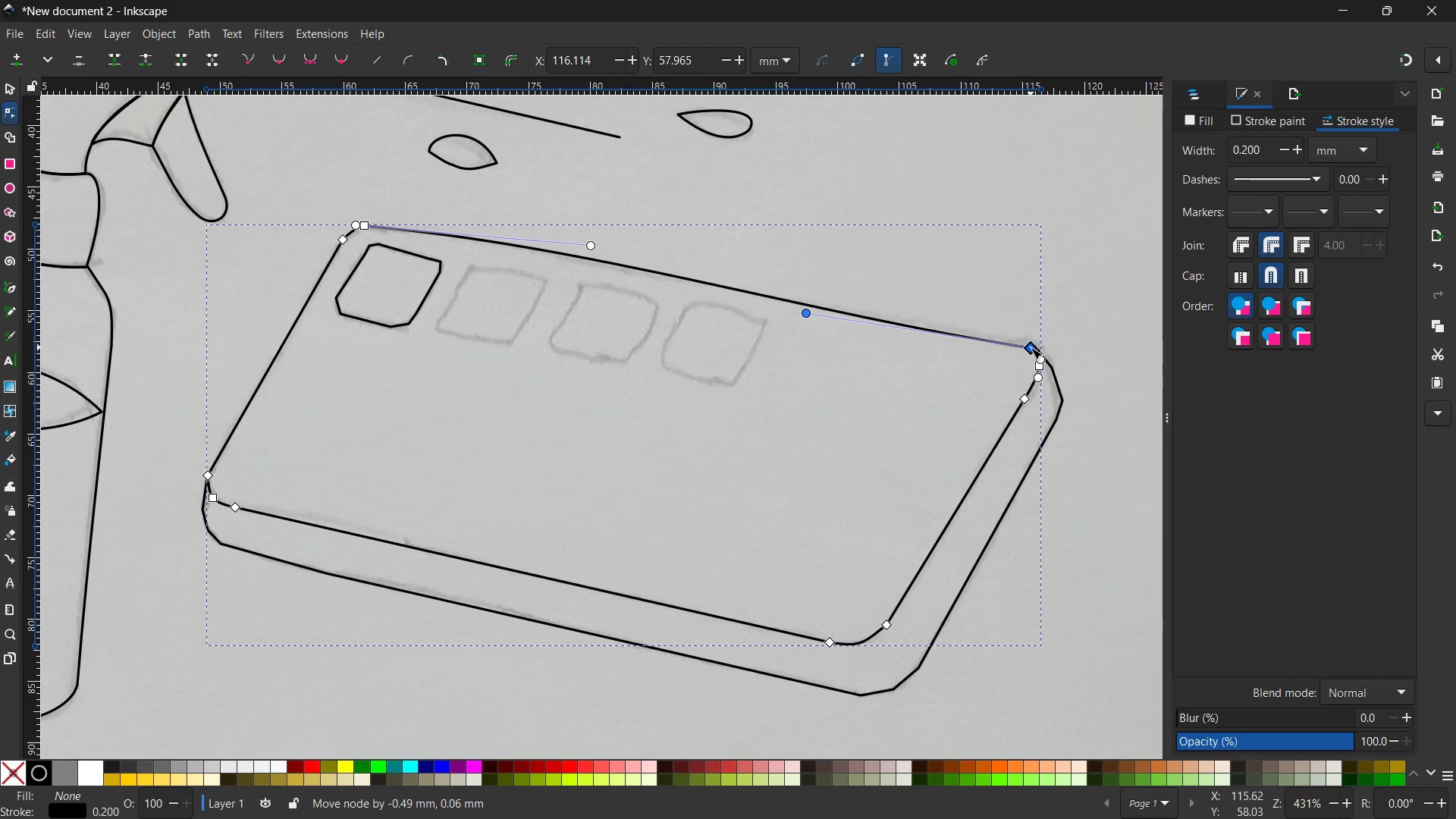 
wait(8.69)
 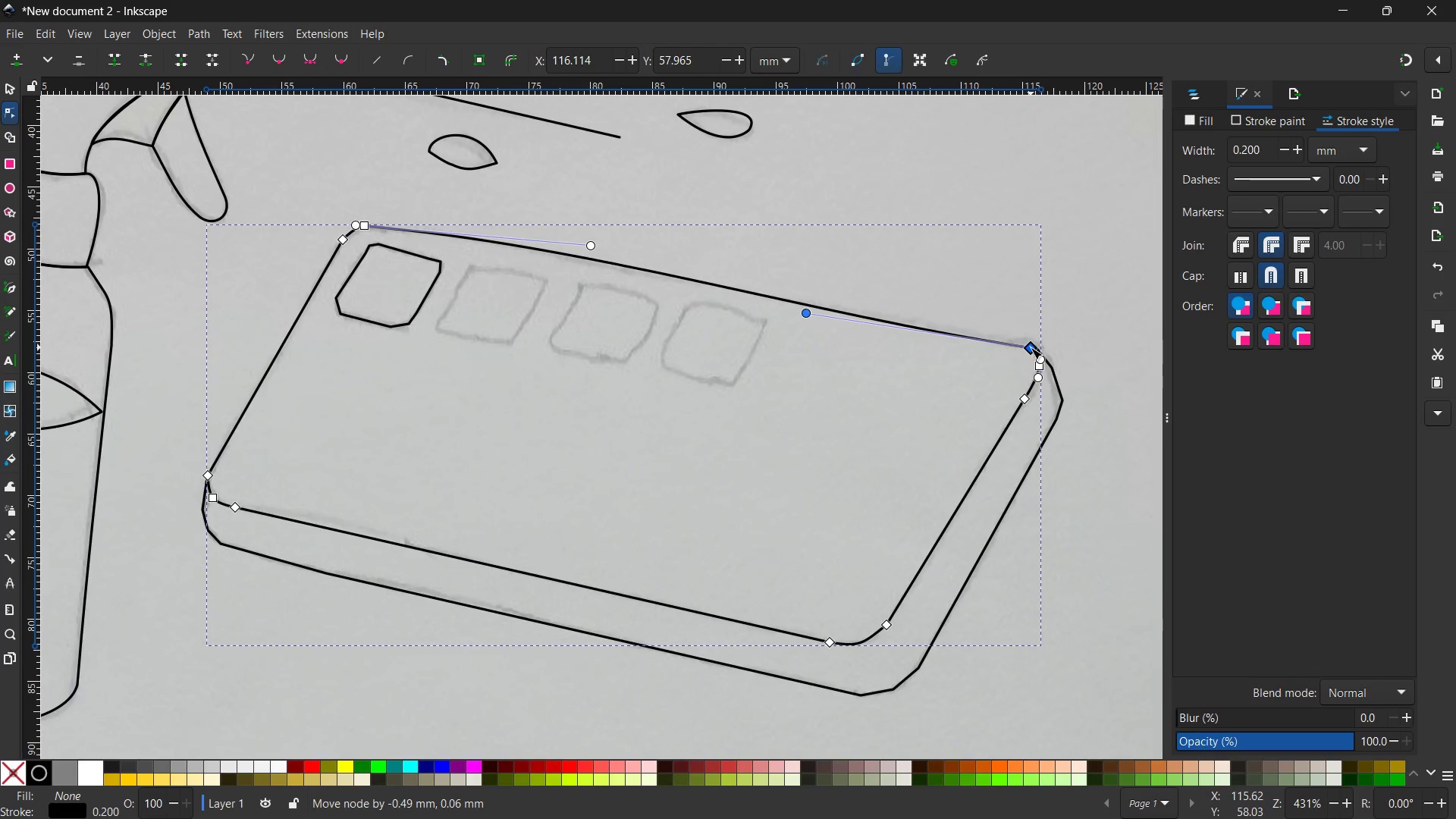 
left_click([212, 498])
 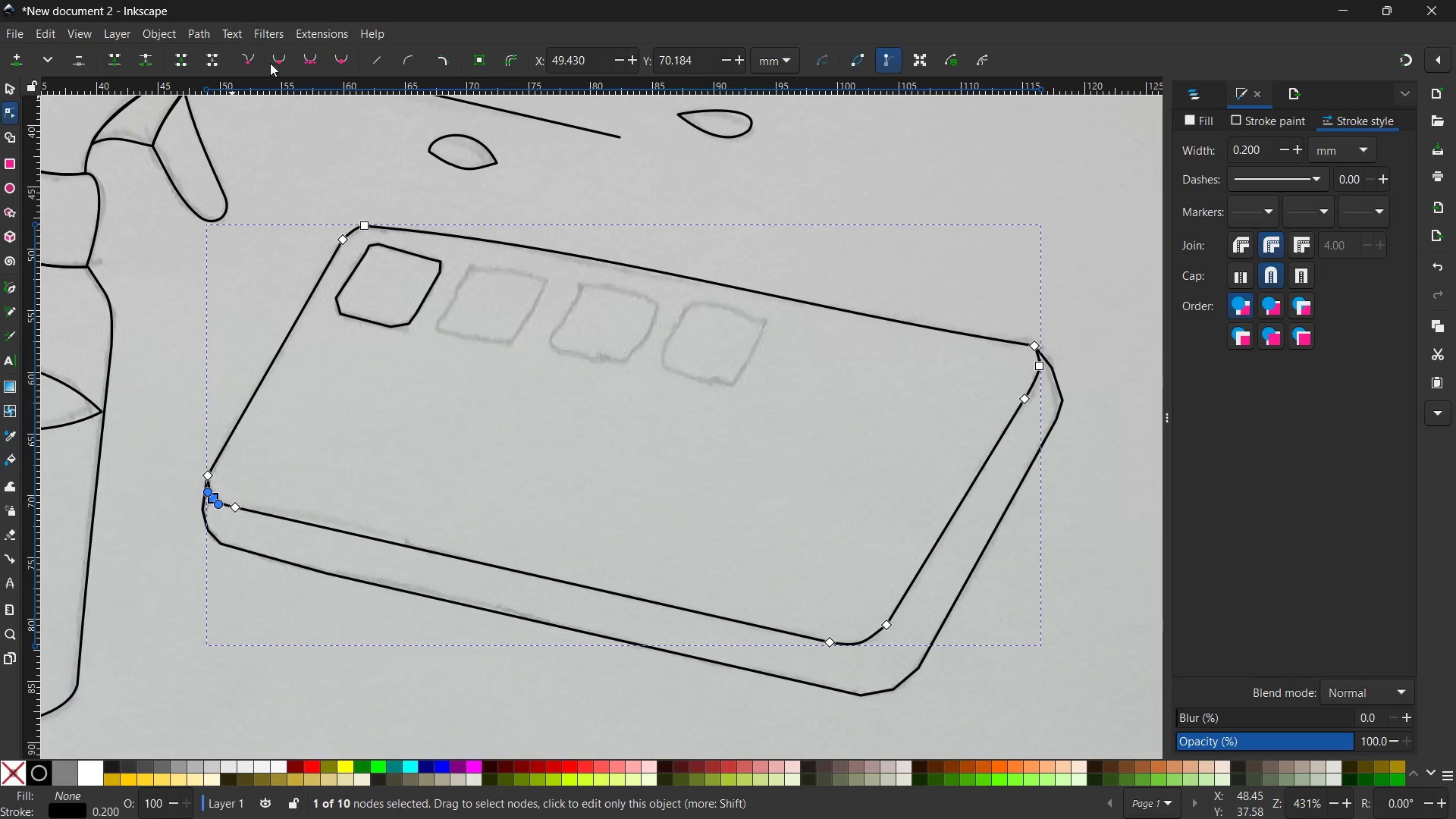 
left_click([282, 59])
 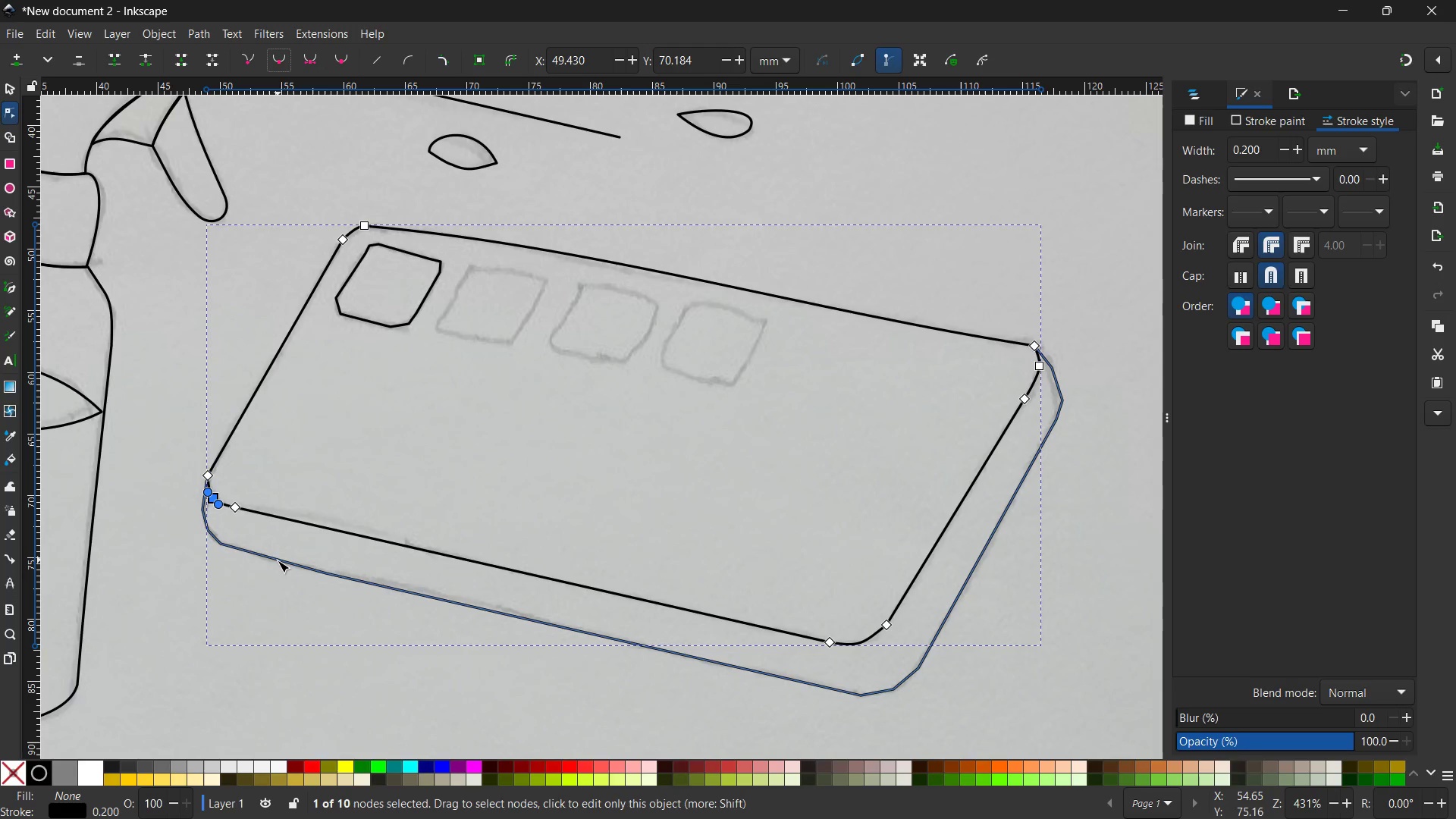 
left_click([278, 561])
 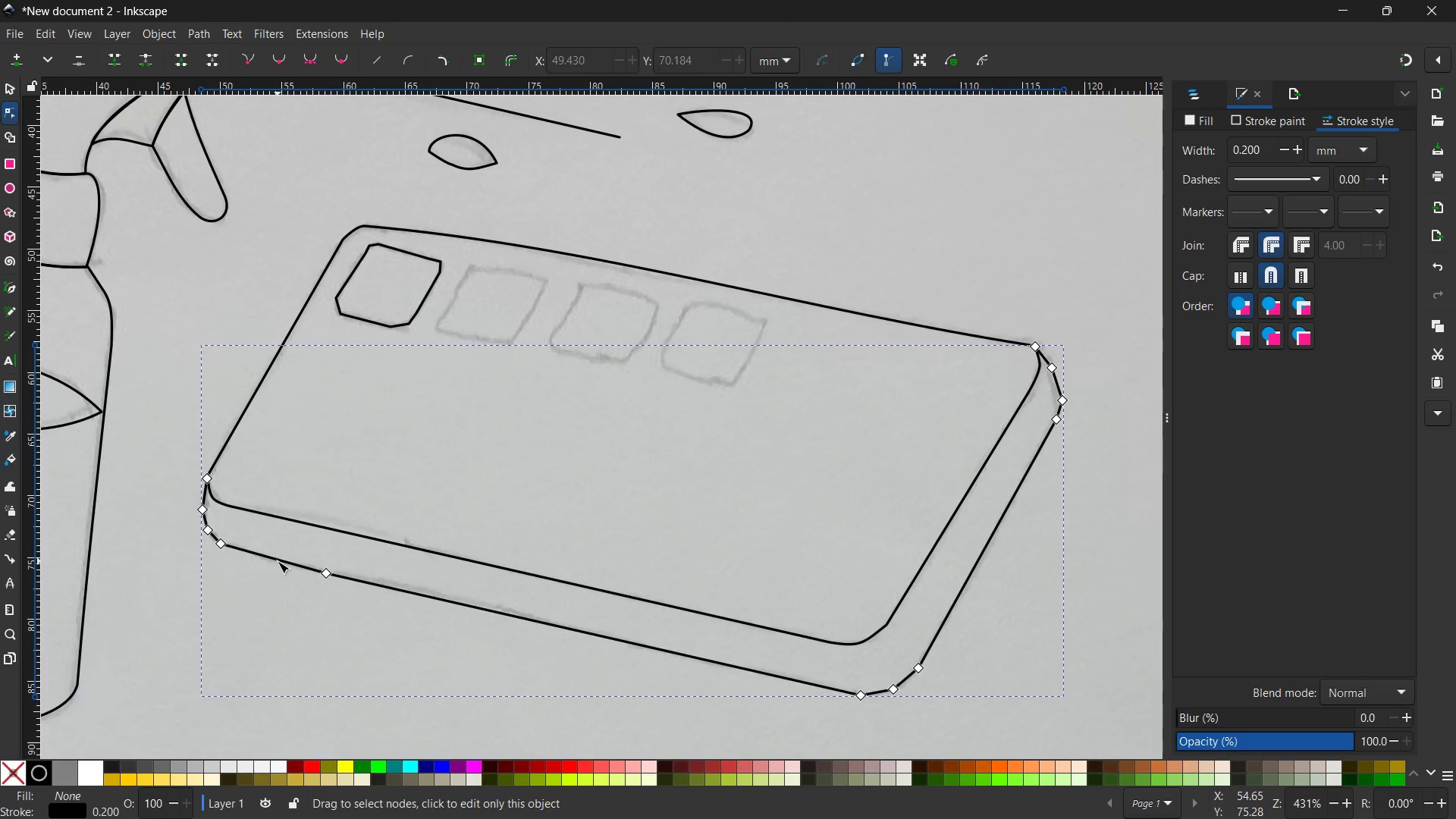 
wait(71.05)
 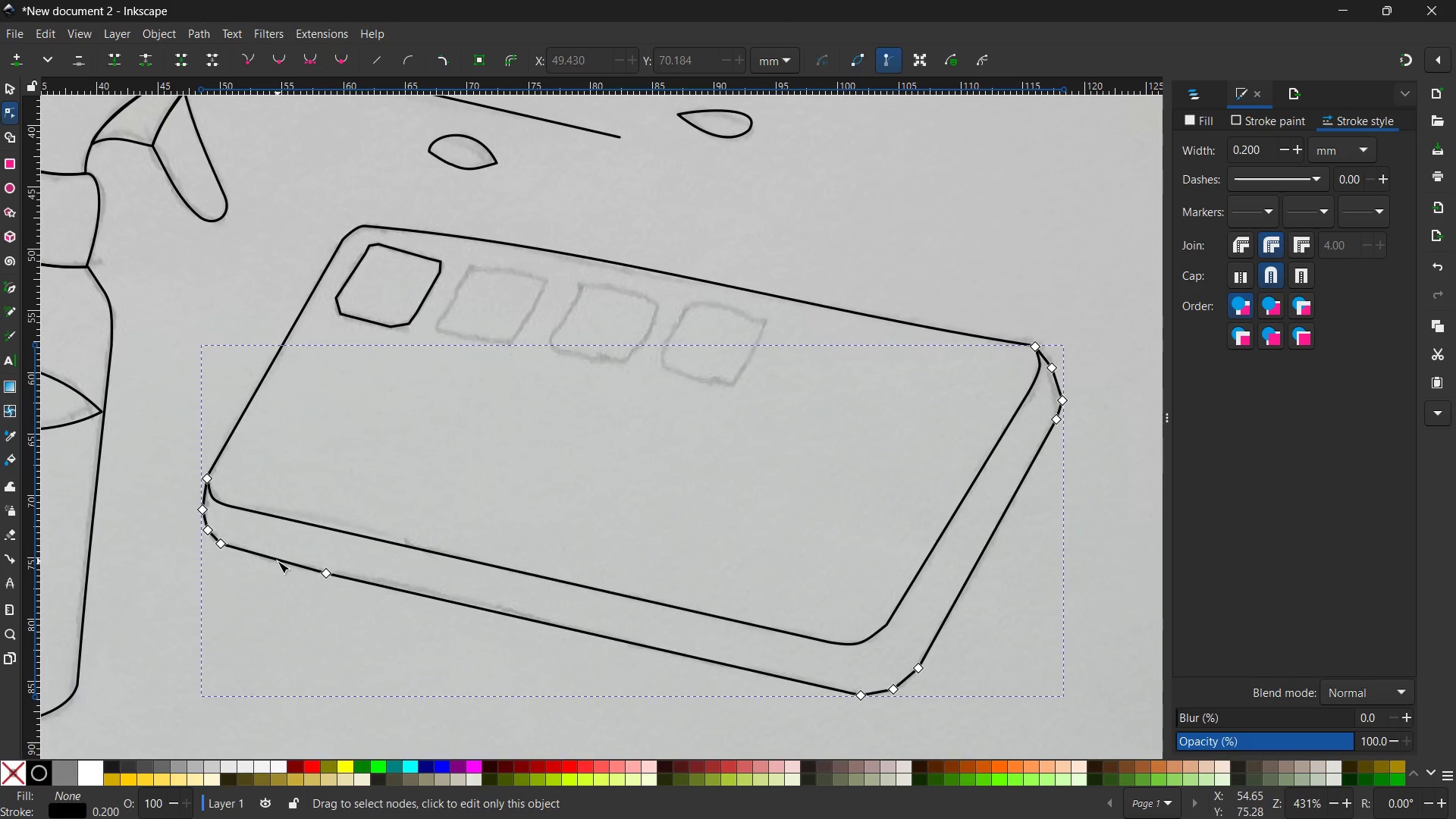 
scroll: coordinate [602, 558], scroll_direction: down, amount: 2.0
 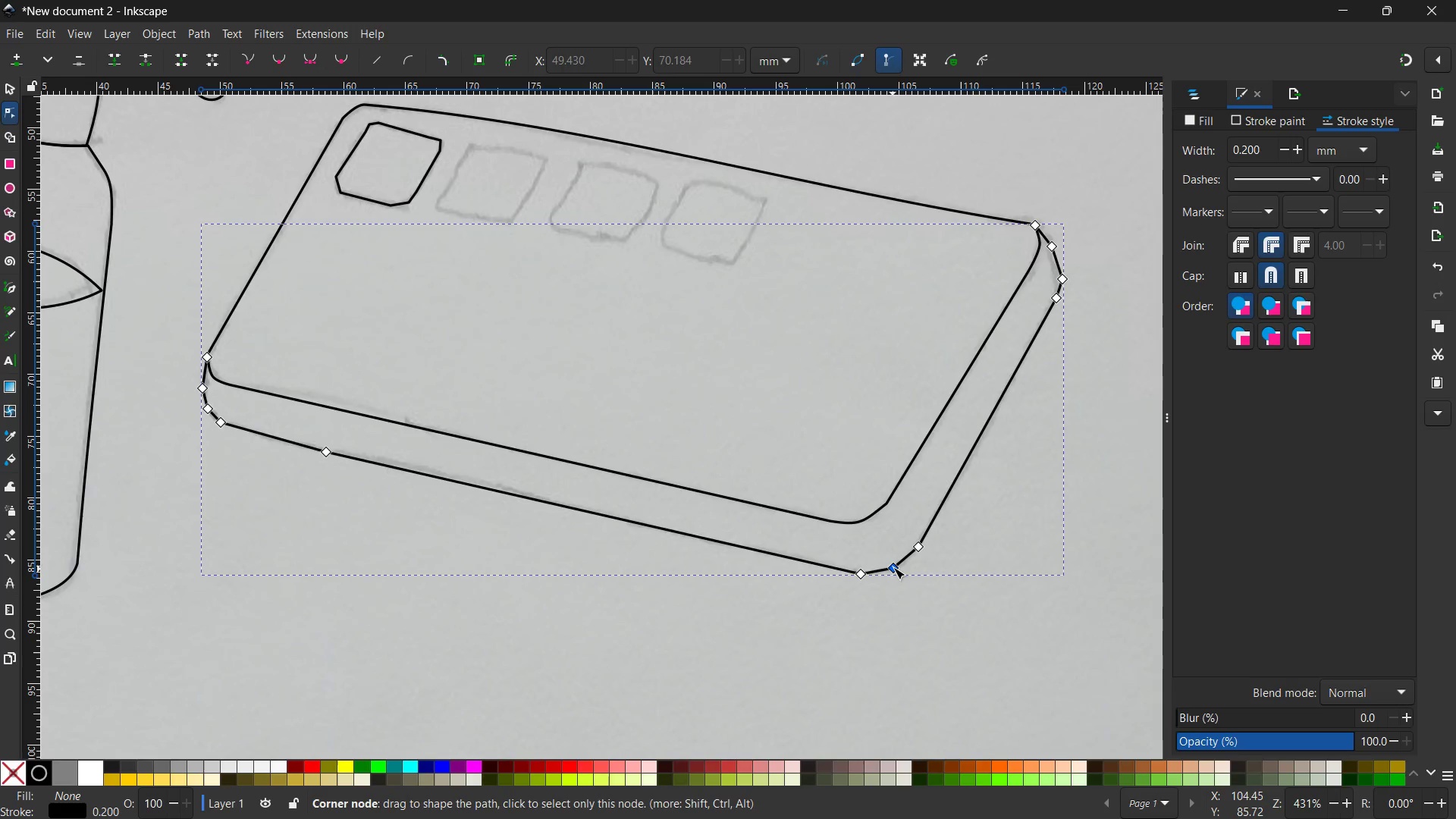 
left_click([893, 567])
 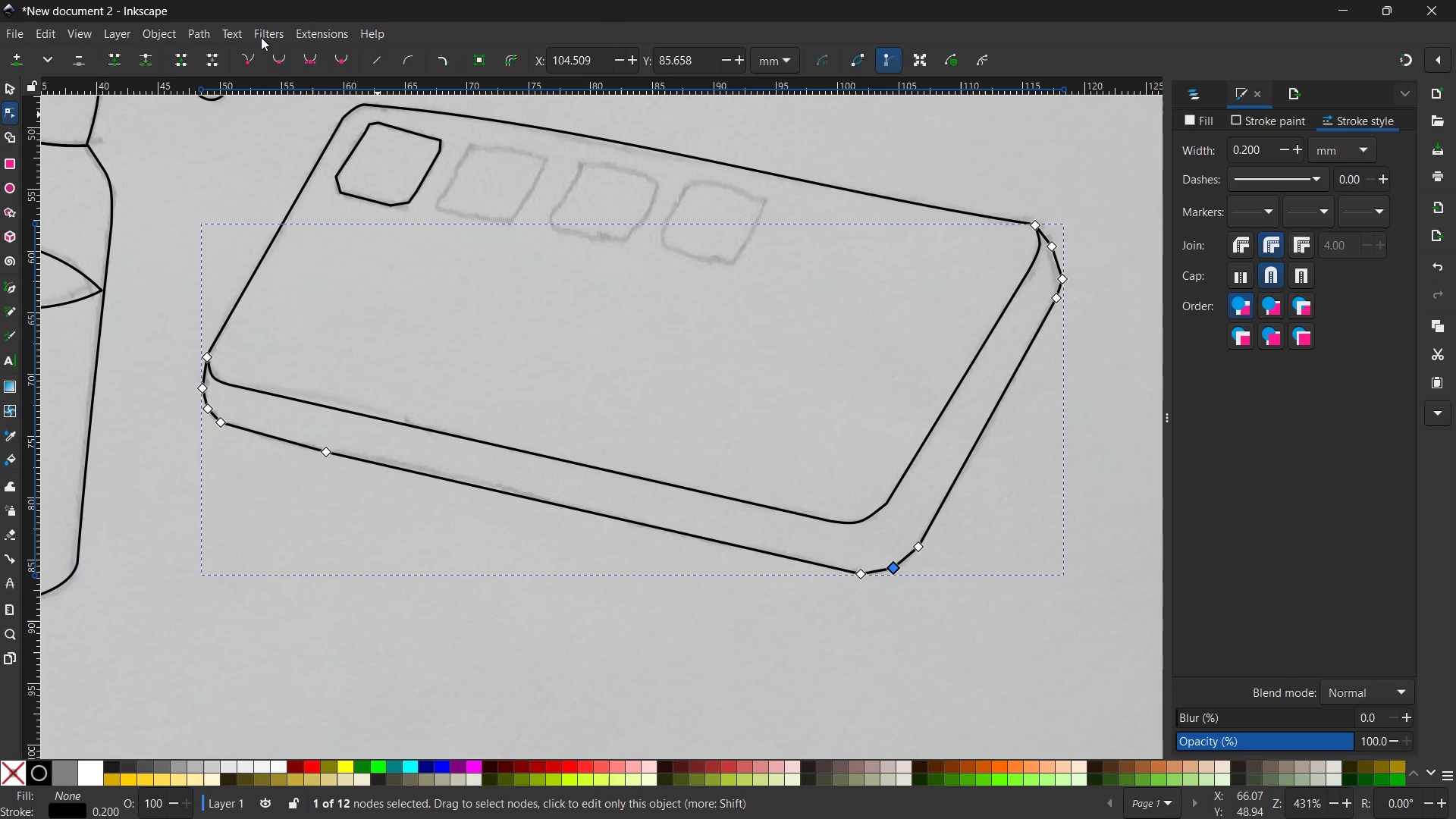 
left_click([280, 53])
 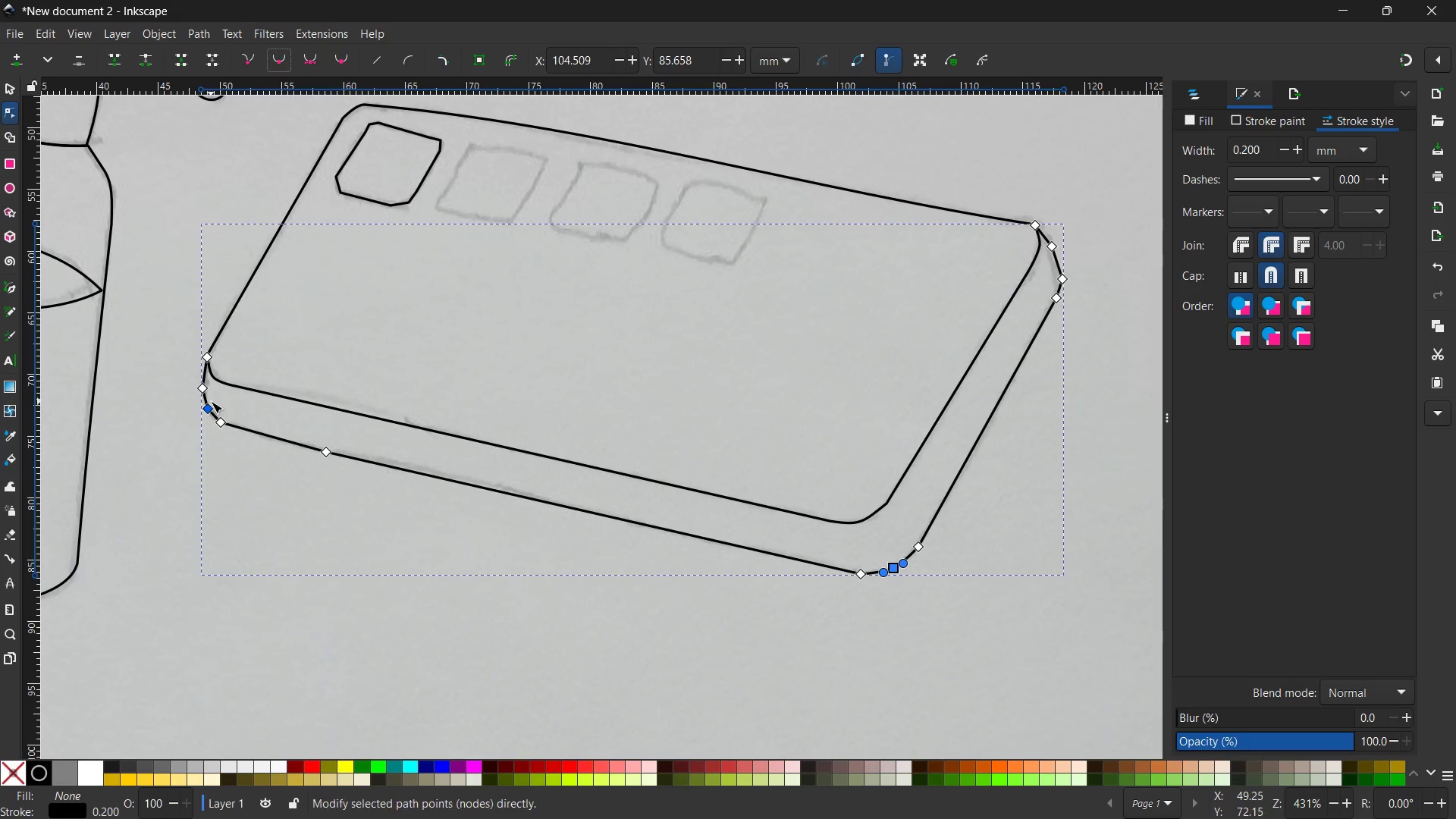 
left_click([206, 390])
 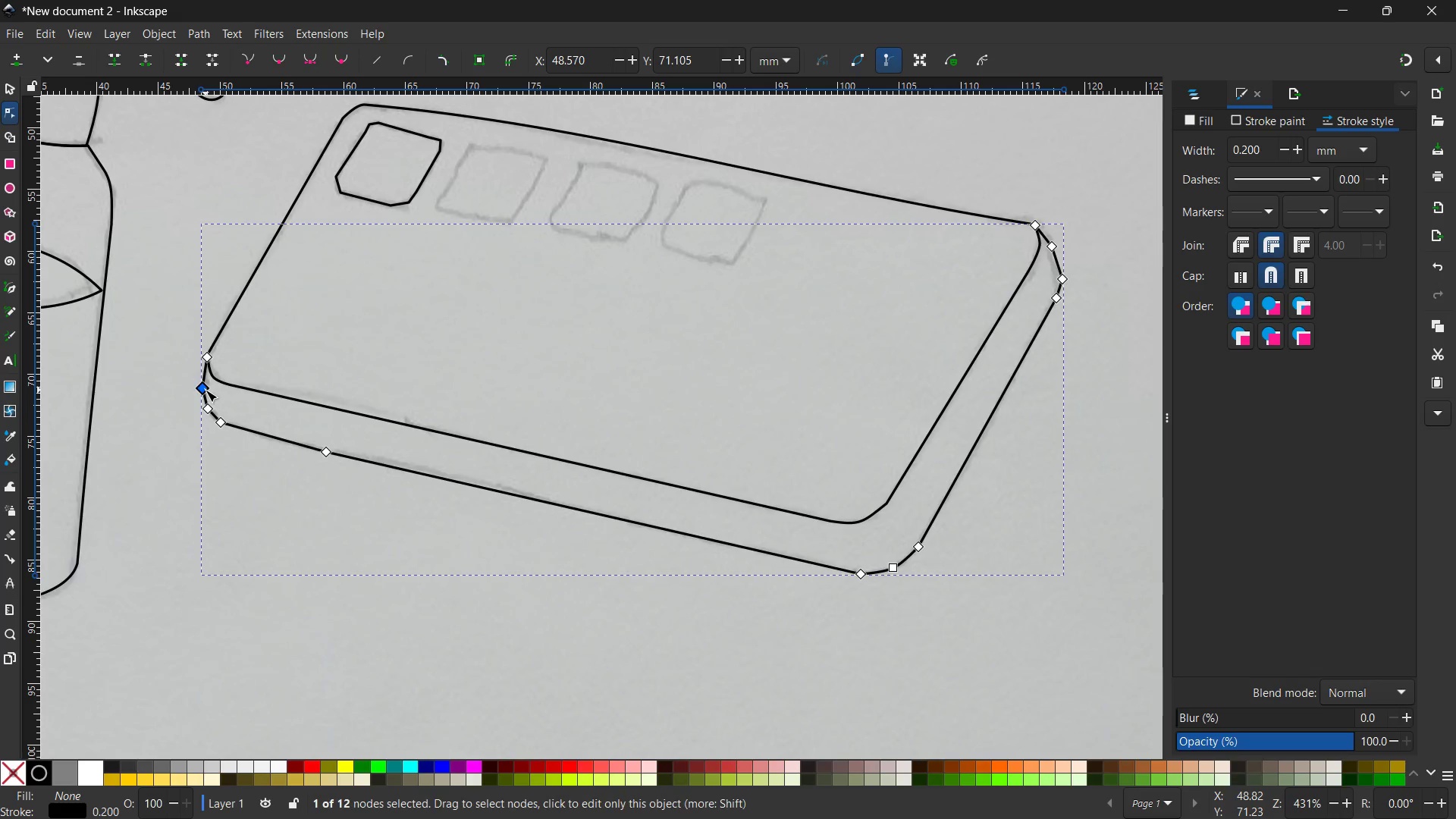 
key(Backspace)
 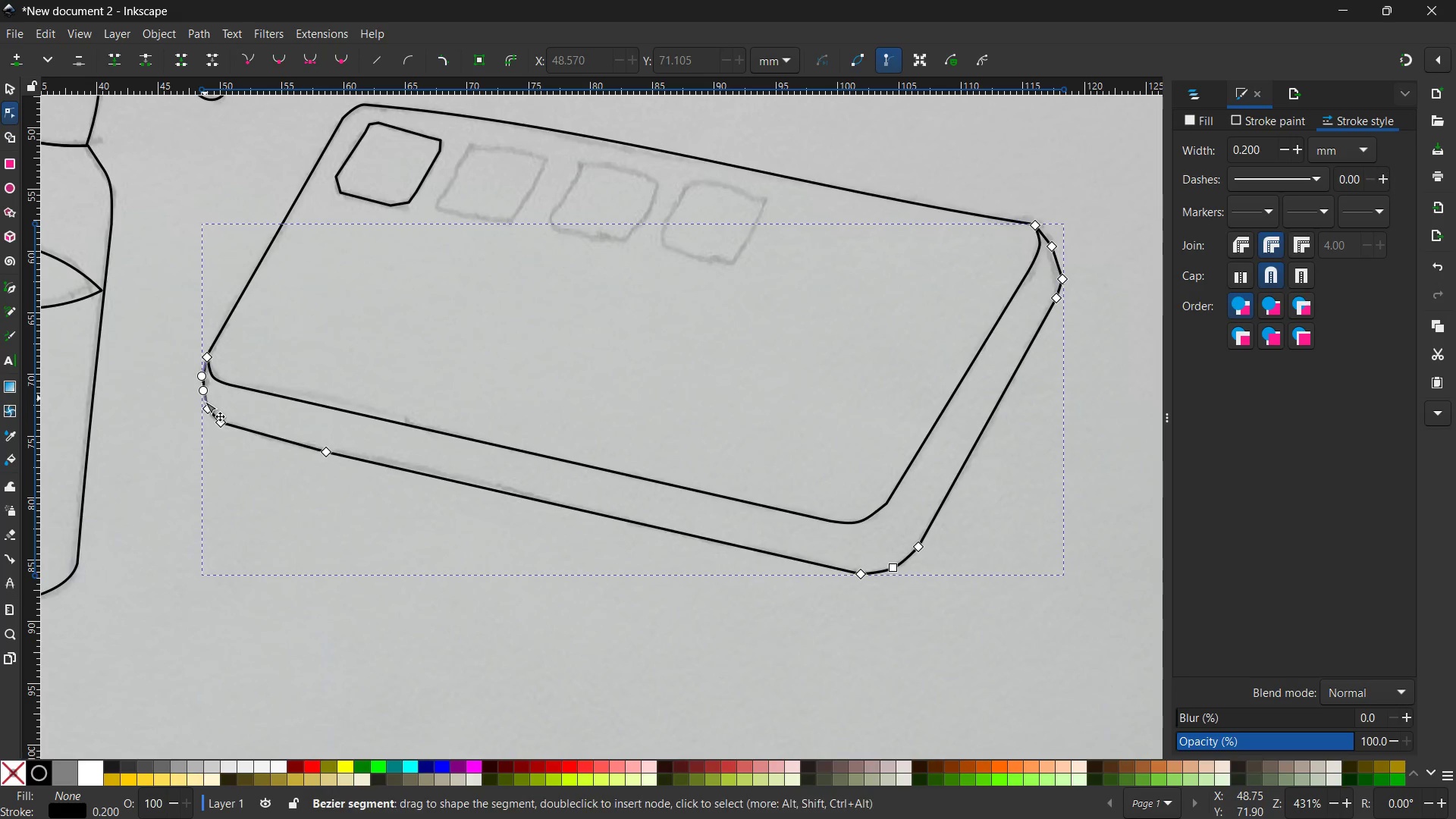 
left_click([205, 410])
 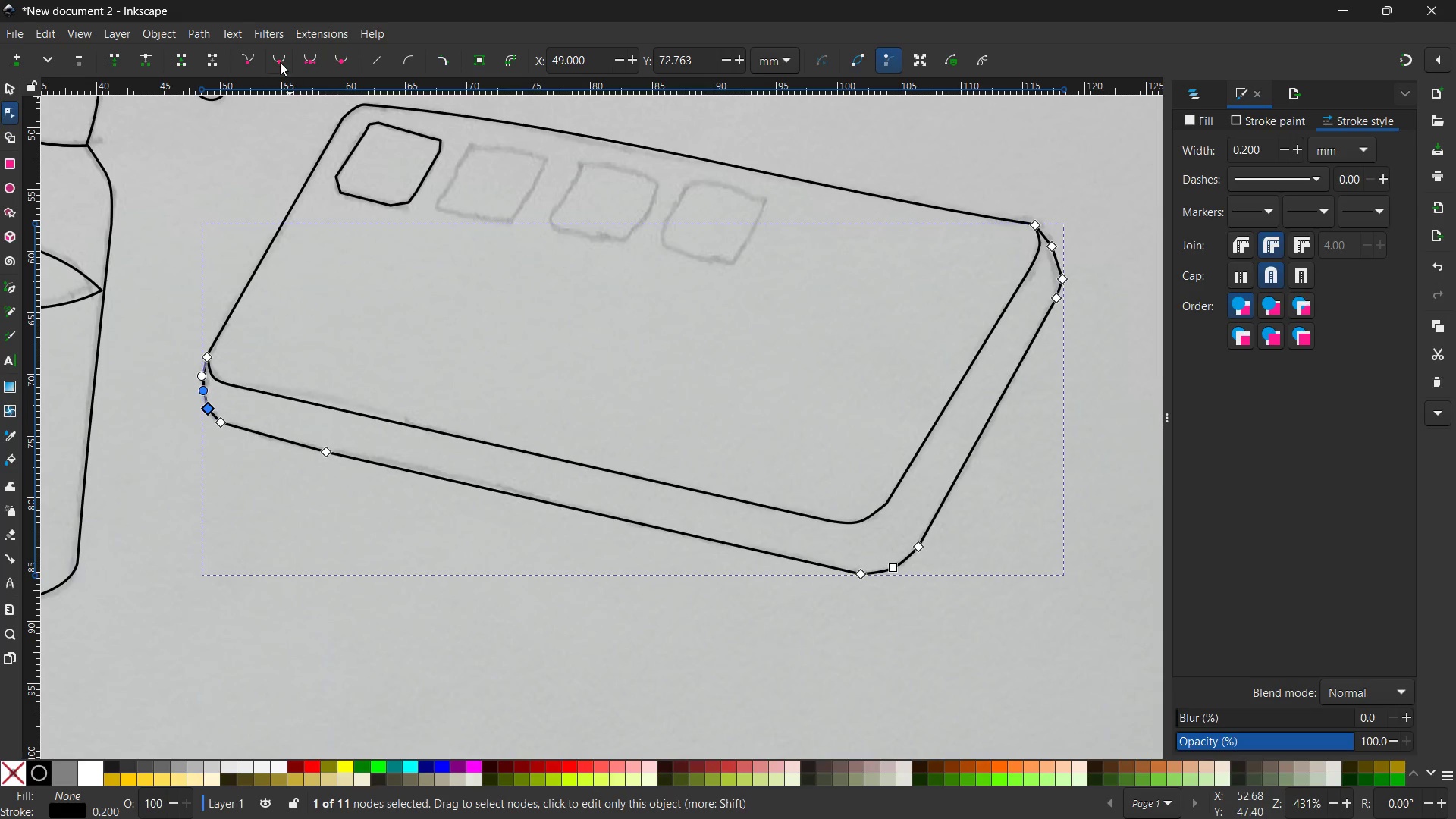 
left_click([280, 62])
 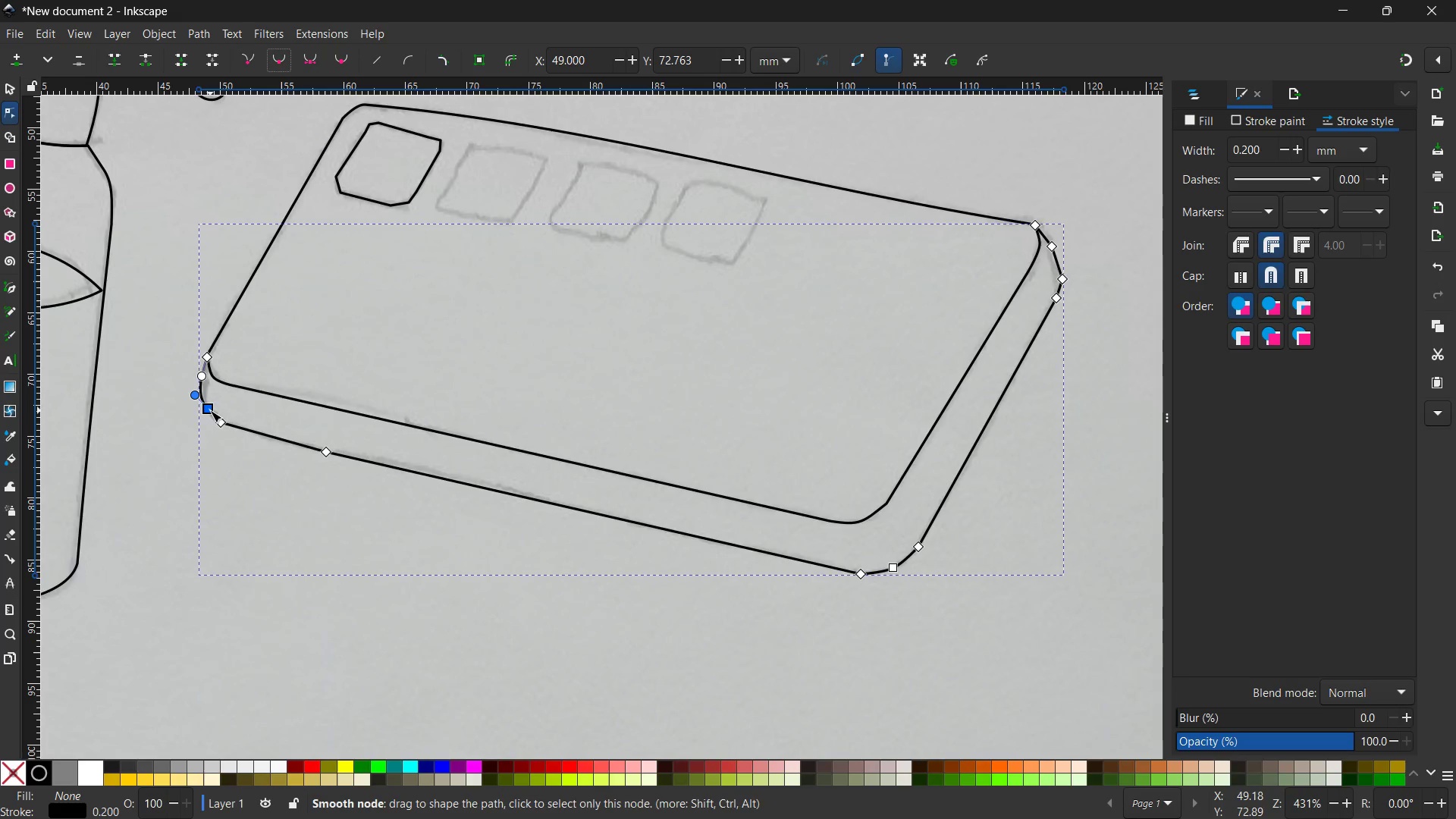 
left_click_drag(start_coordinate=[206, 411], to_coordinate=[206, 416])
 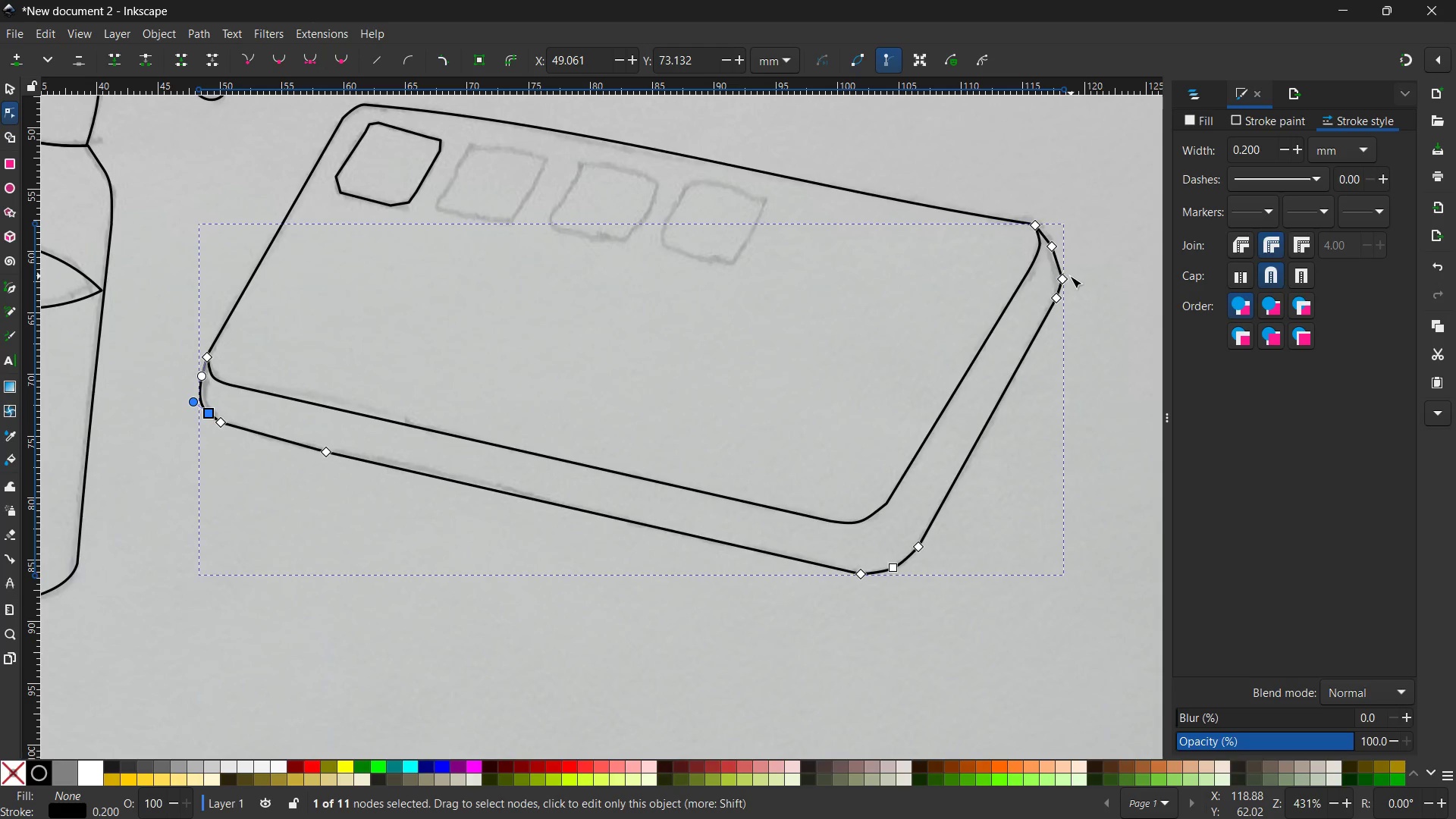 
left_click([1065, 277])
 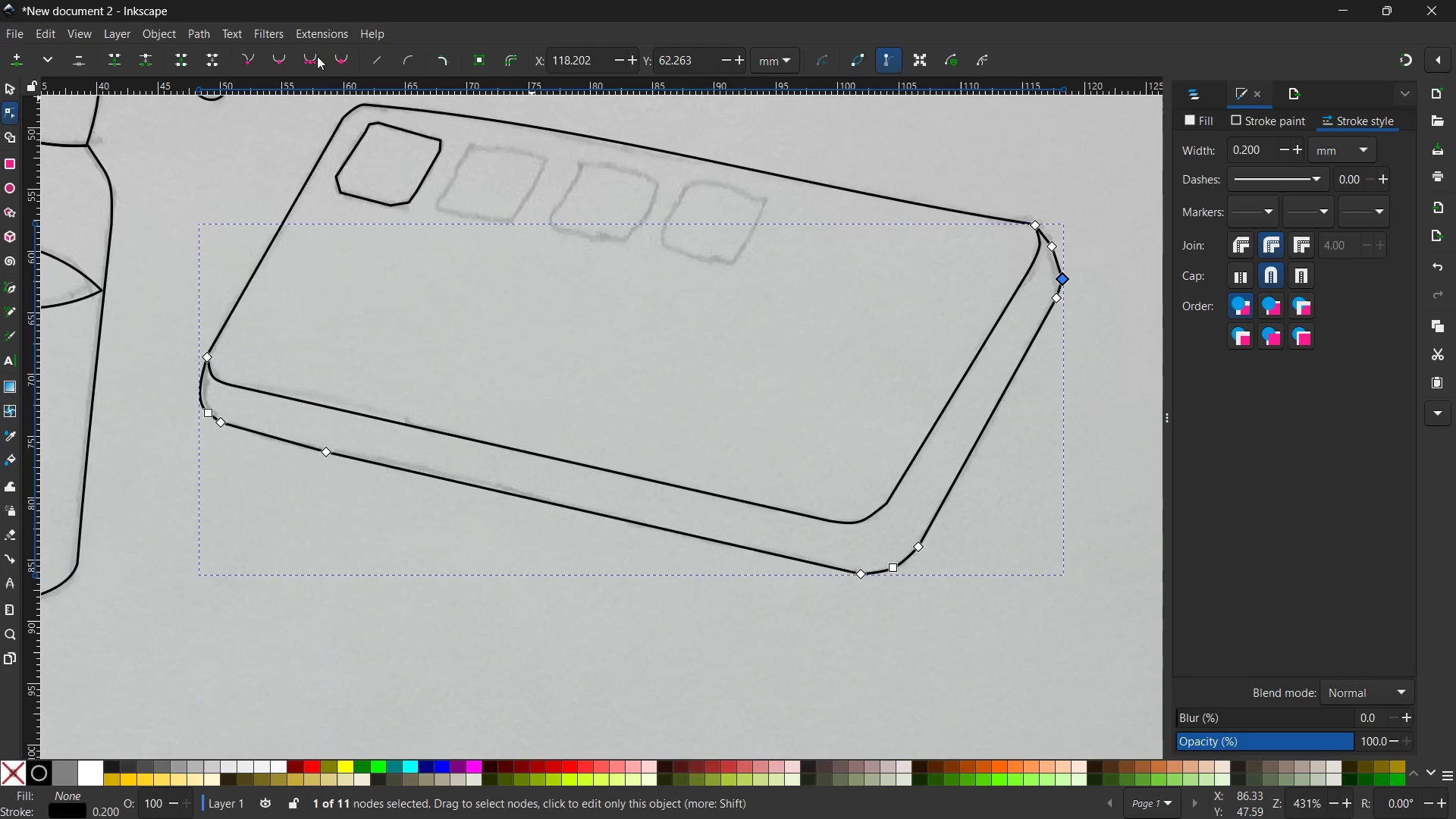 
left_click([274, 58])
 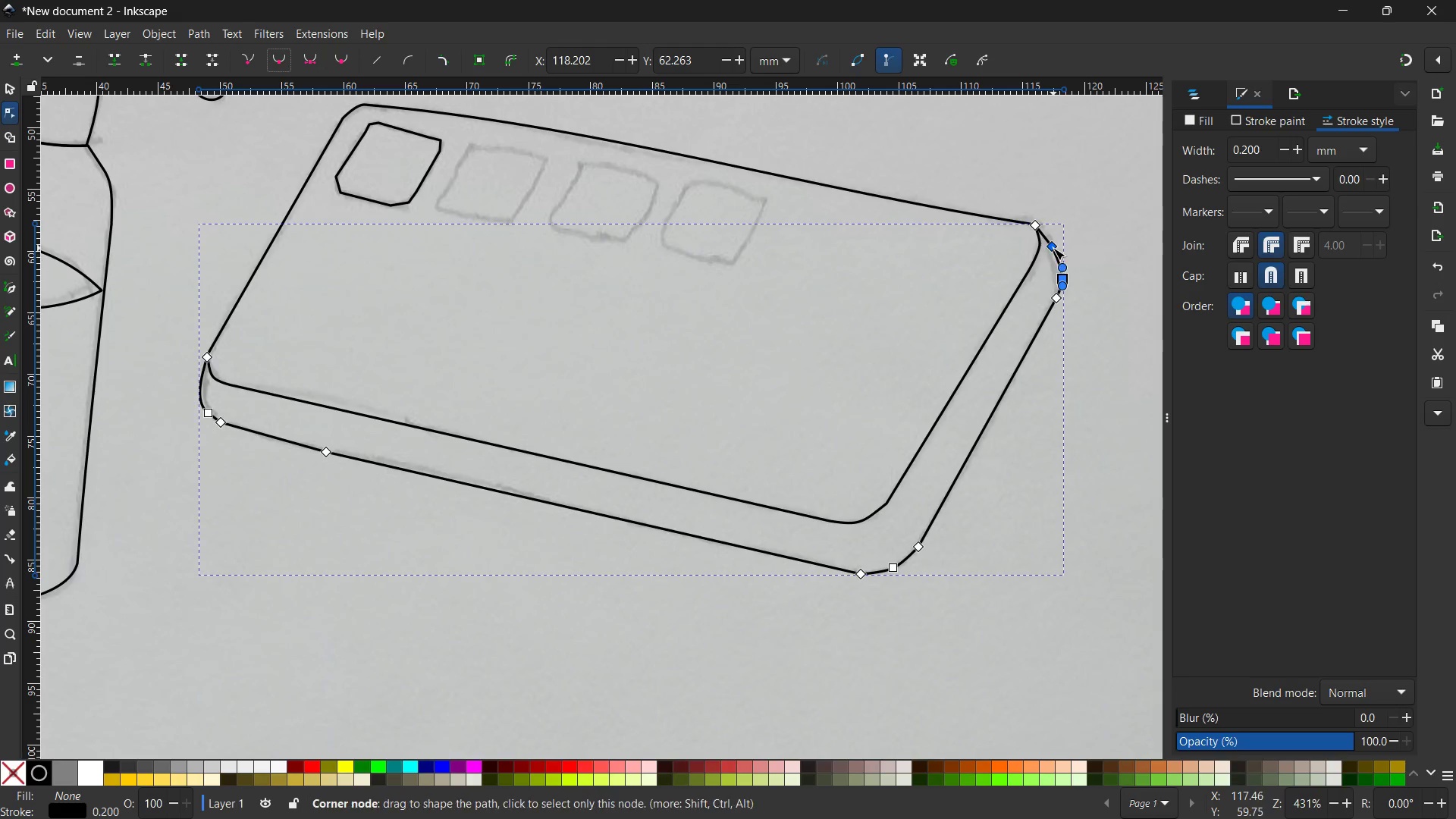 
left_click([1053, 248])
 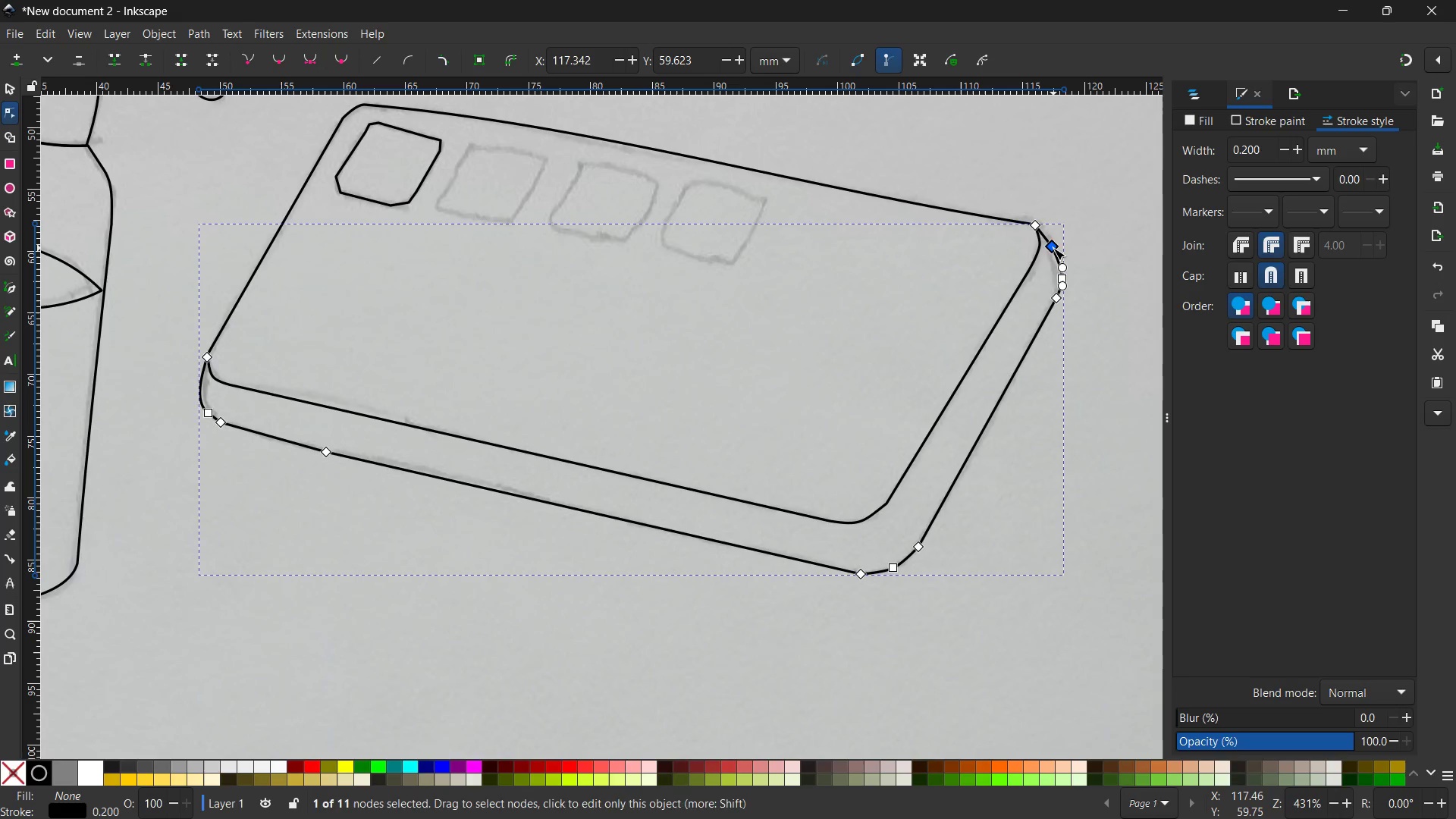 
key(Backspace)
 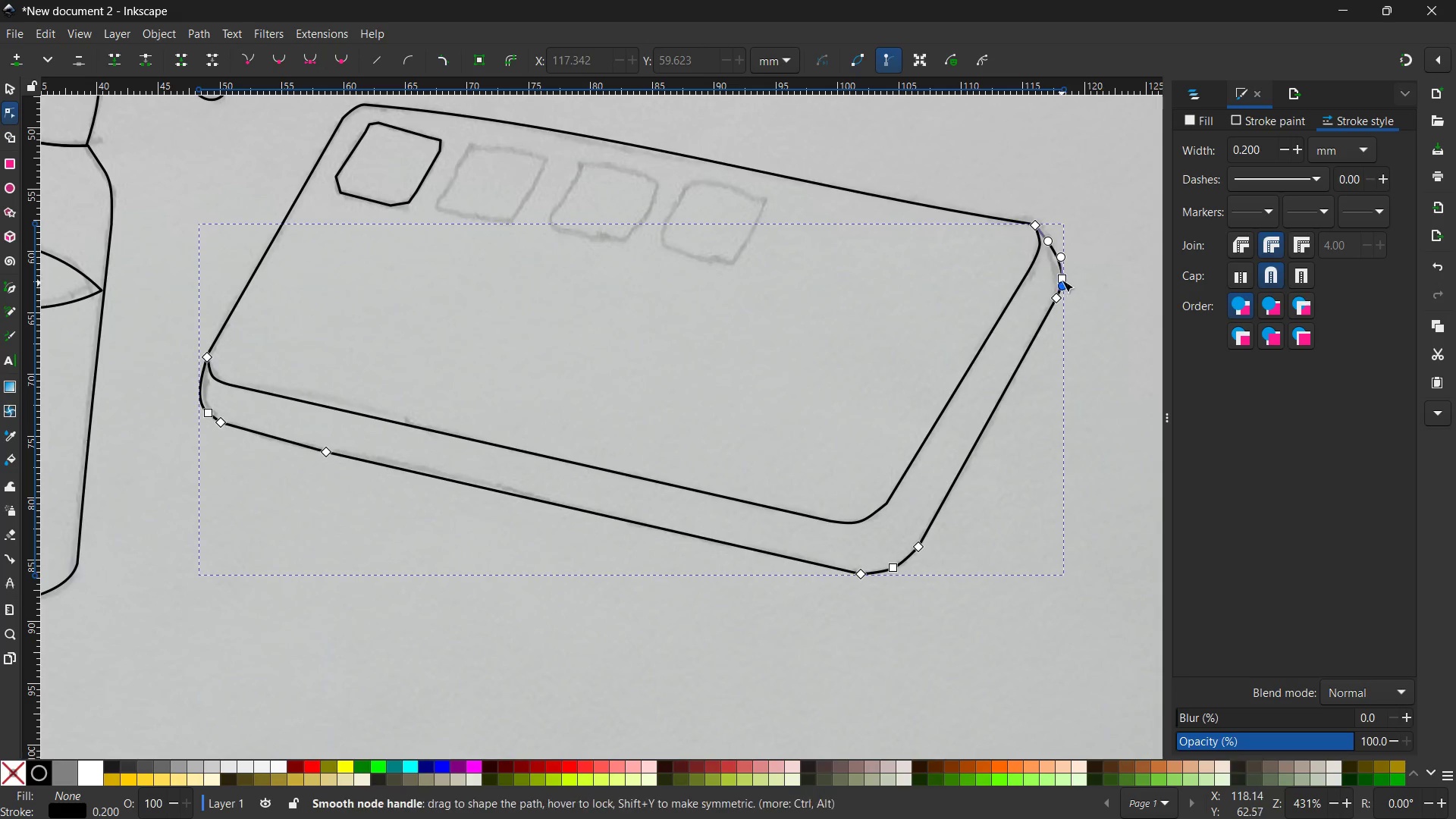 
left_click_drag(start_coordinate=[1062, 279], to_coordinate=[1064, 268])
 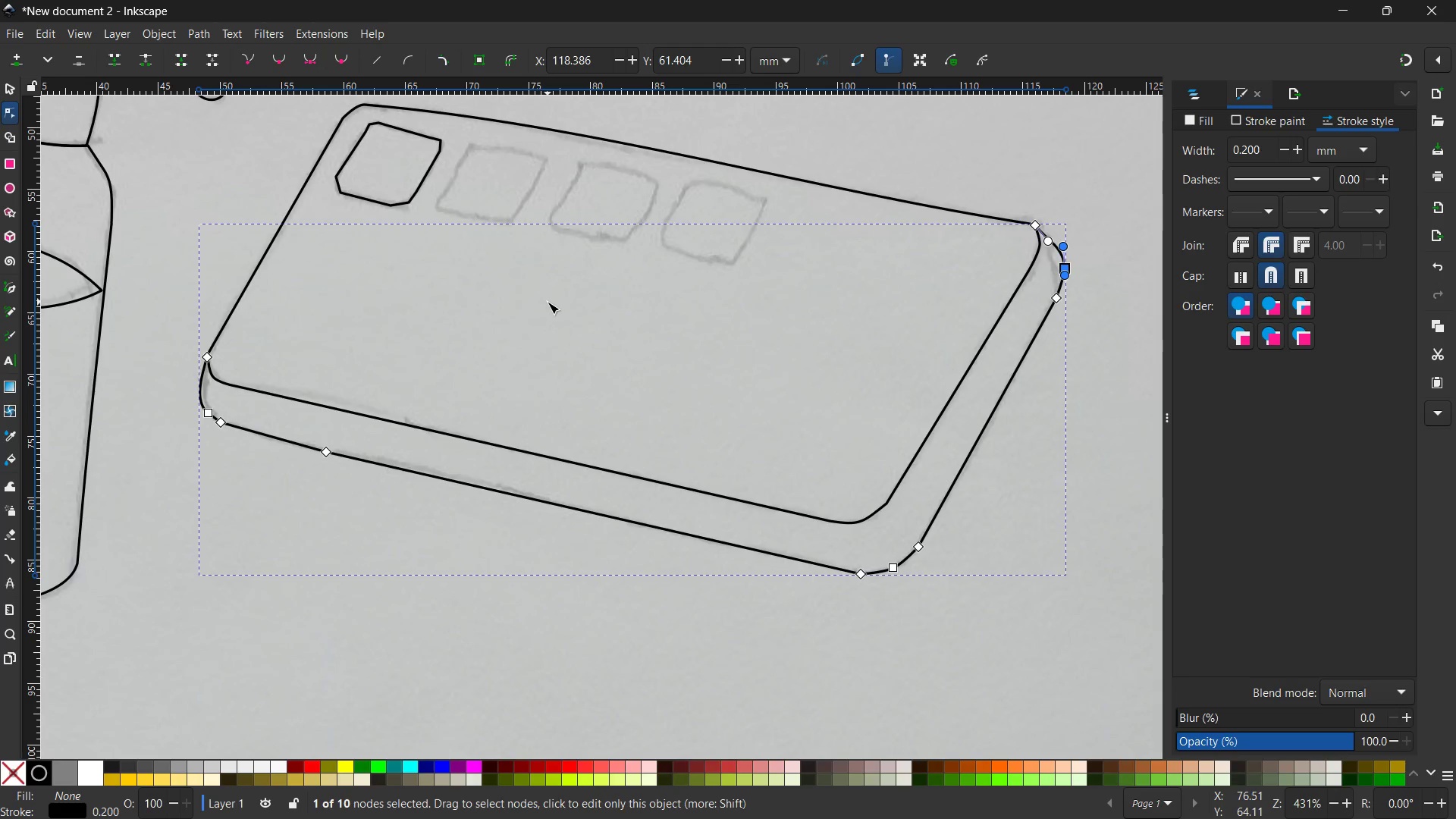 
wait(71.81)
 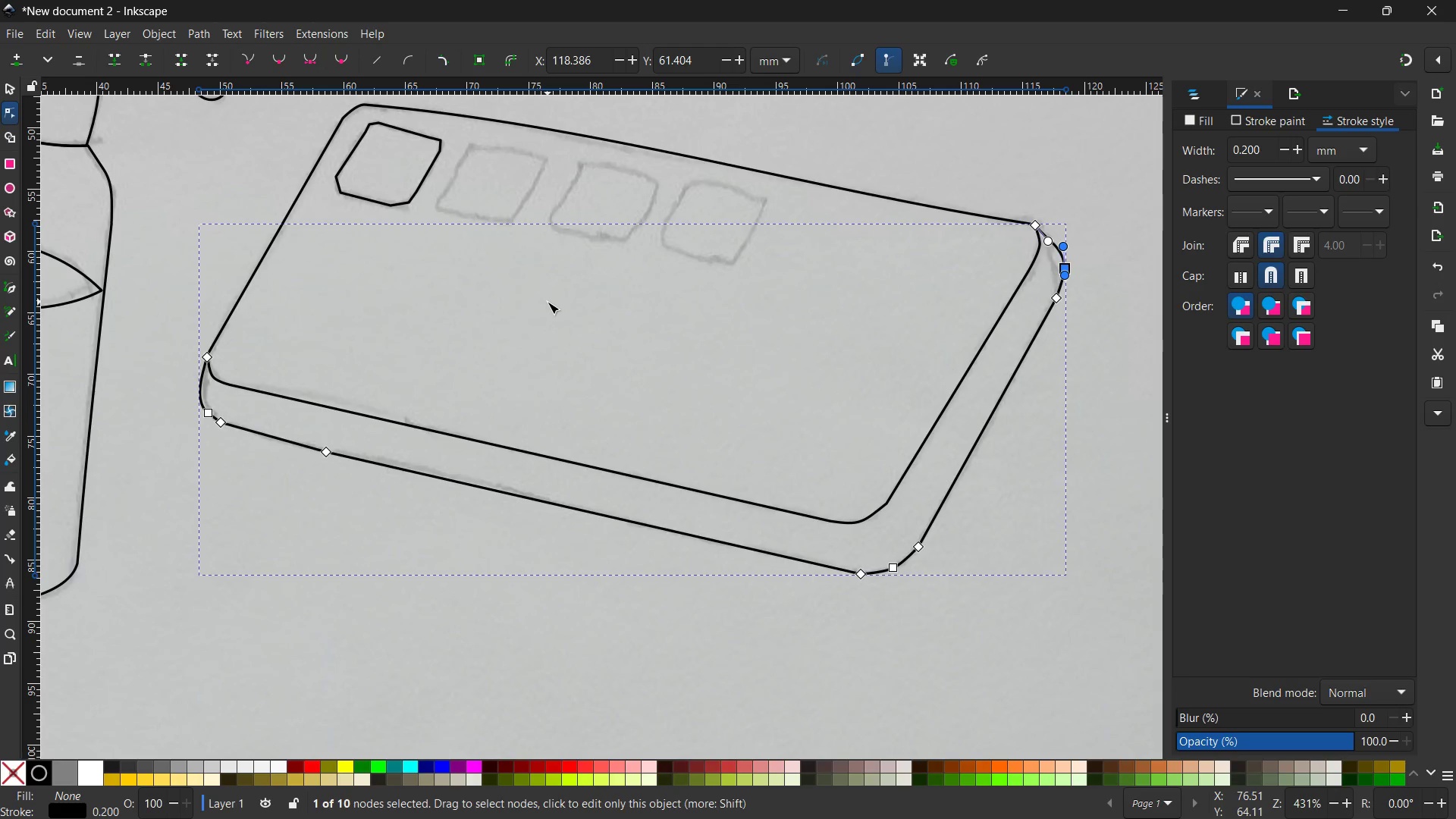 
left_click([993, 626])
 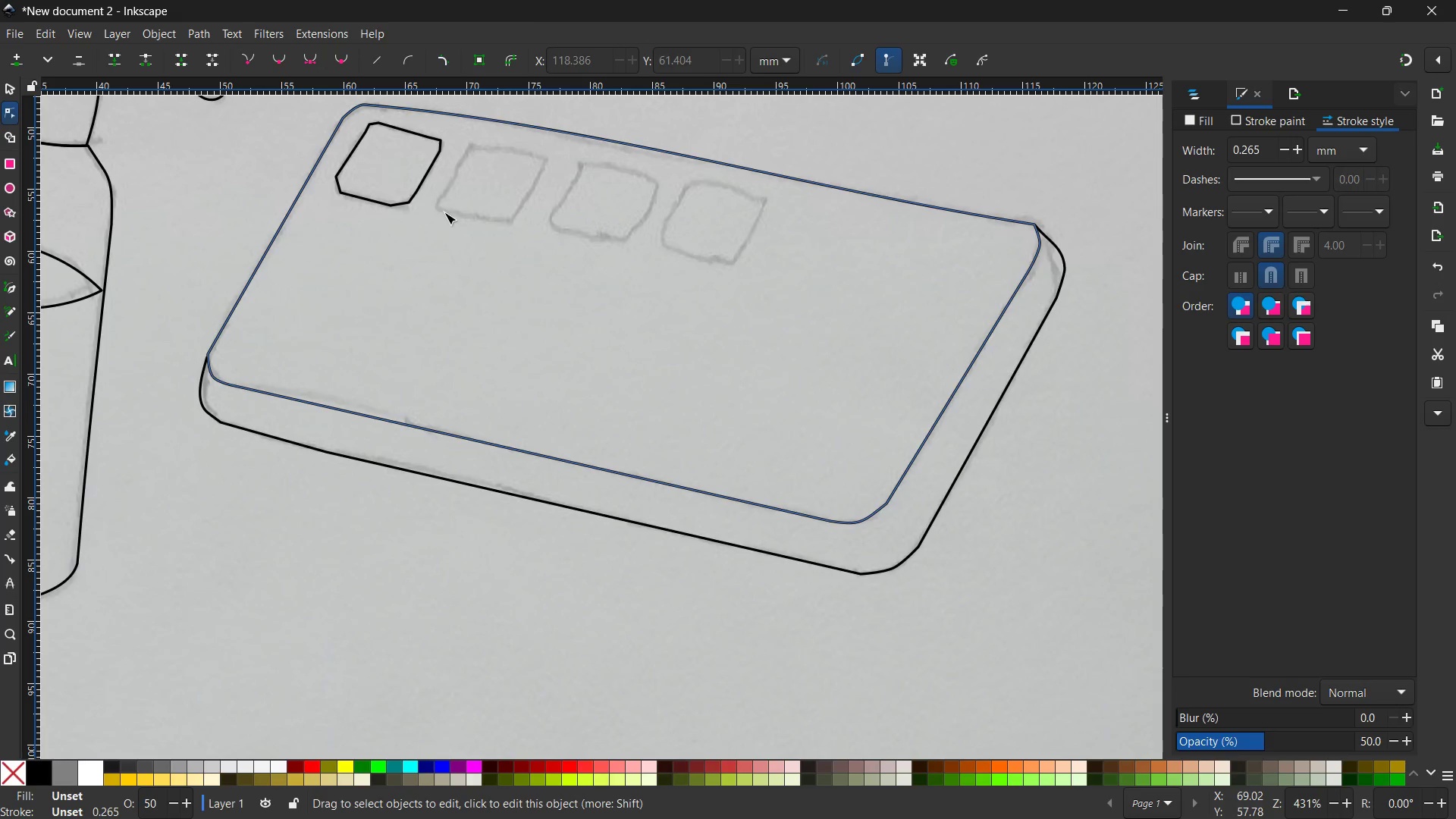 
left_click([414, 198])
 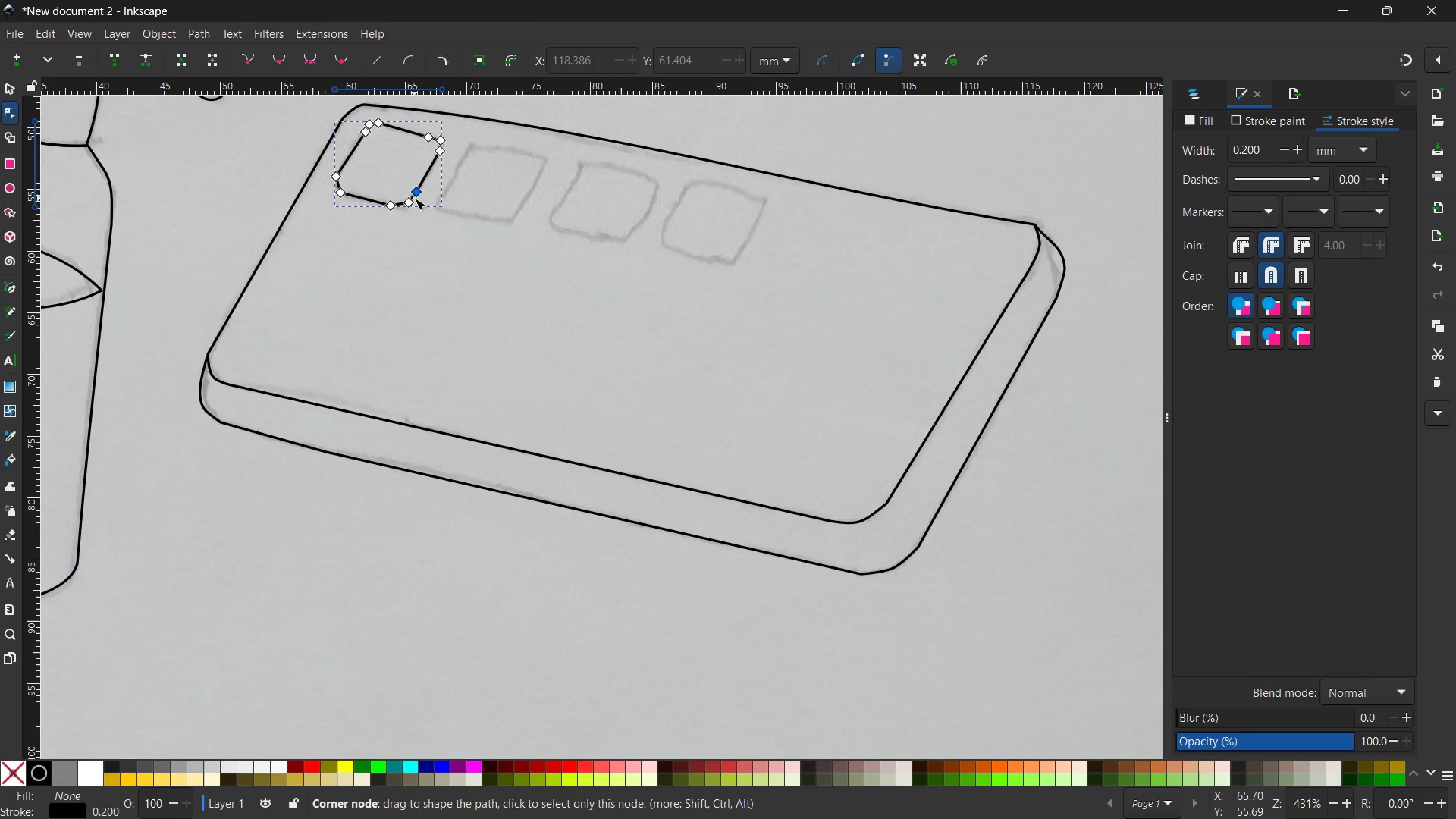 
hold_key(key=ControlLeft, duration=0.38)
scroll: coordinate [340, 265], scroll_direction: up, amount: 4.0
 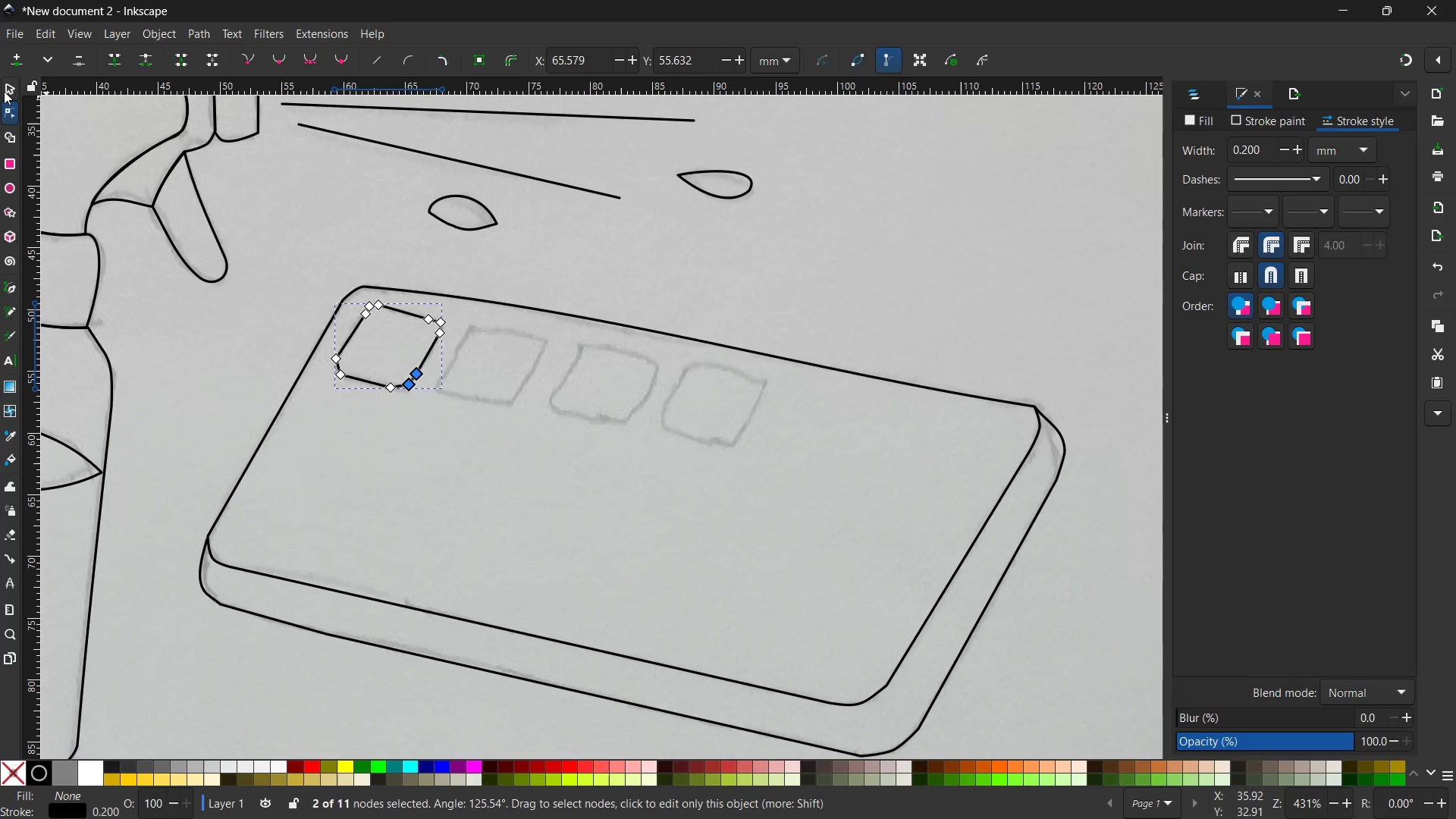 
left_click([8, 87])
 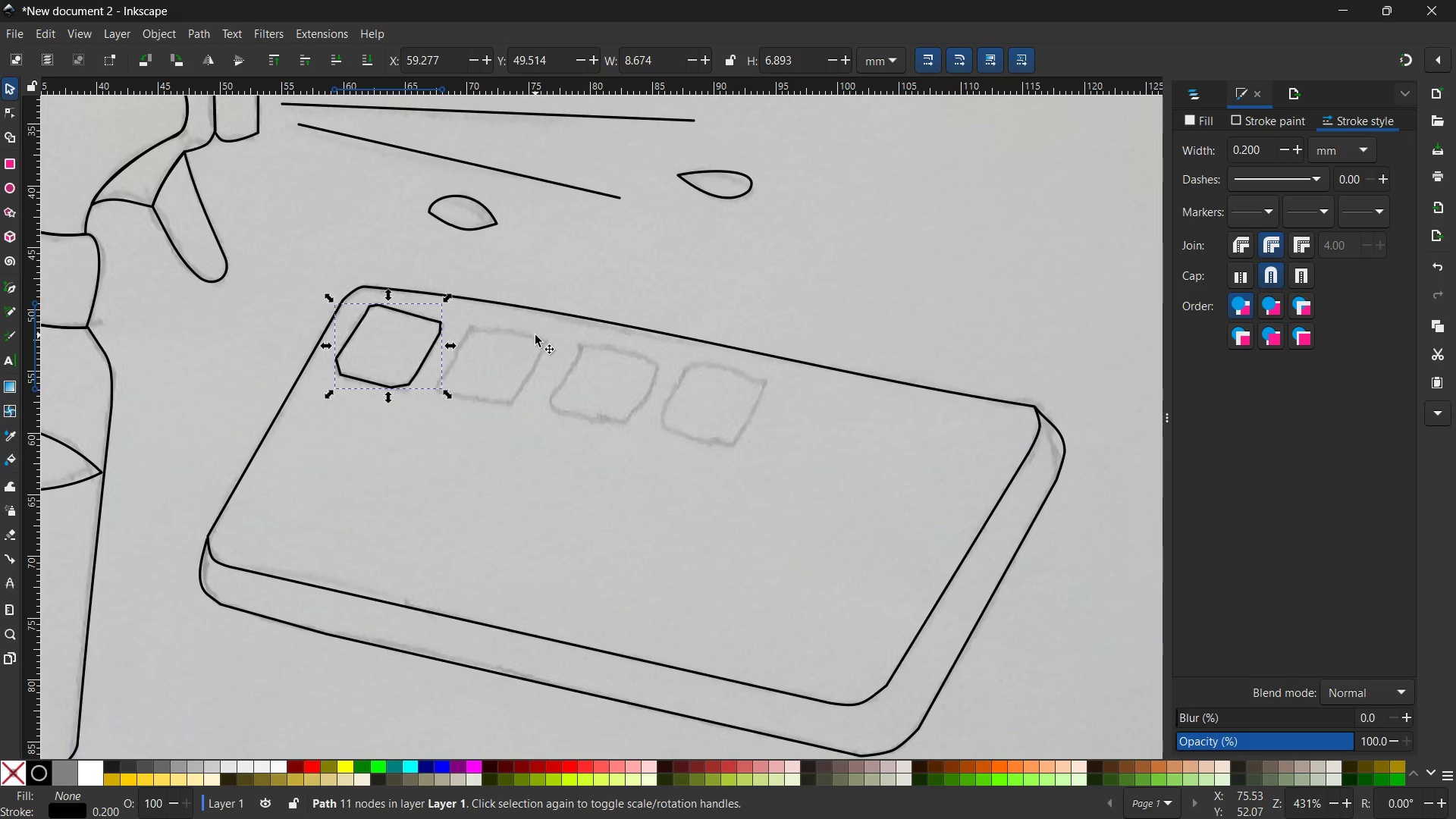 
hold_key(key=ControlLeft, duration=0.56)
scroll: coordinate [535, 335], scroll_direction: up, amount: 3.0
 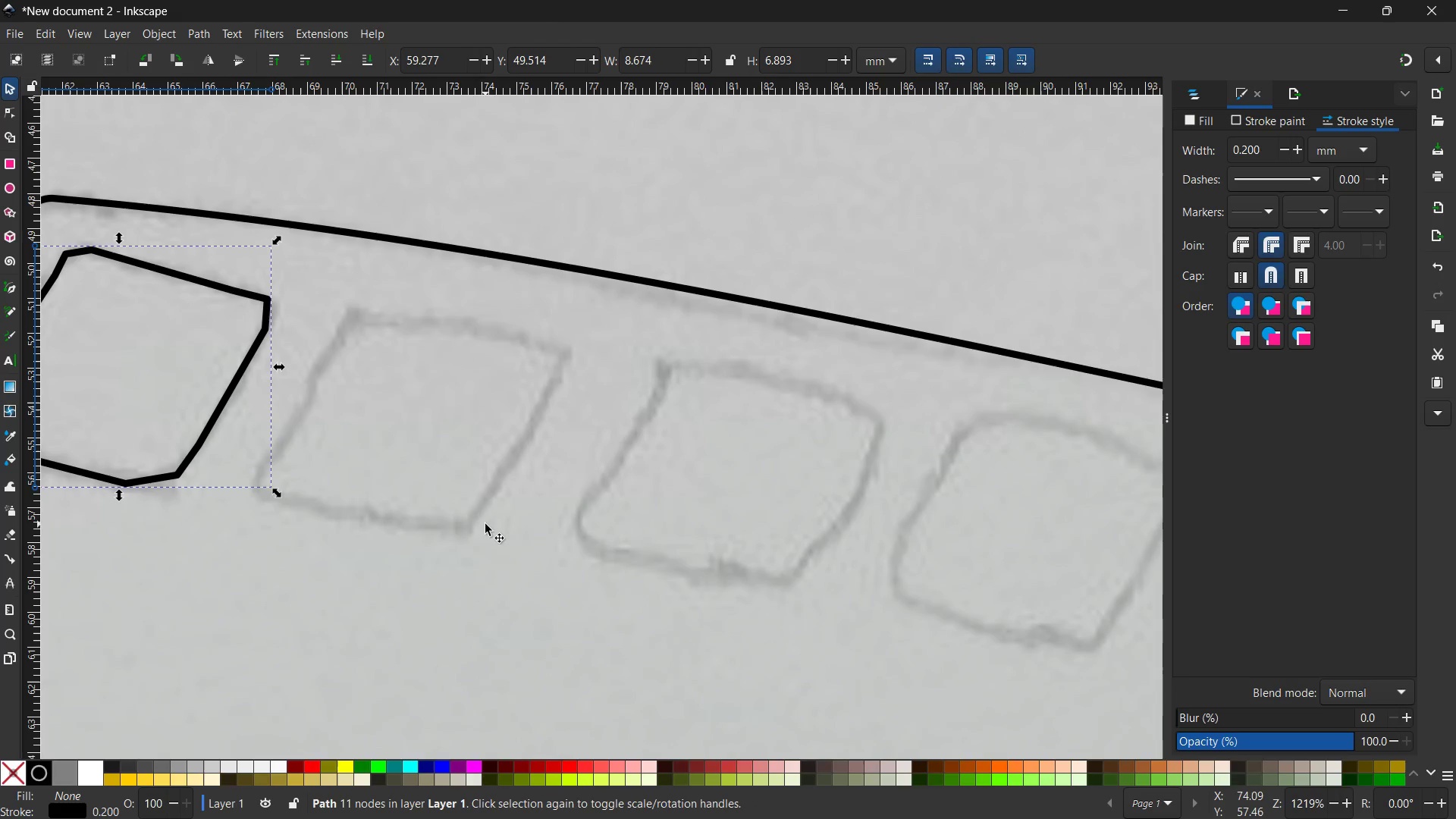 
hold_key(key=Space, duration=0.84)
 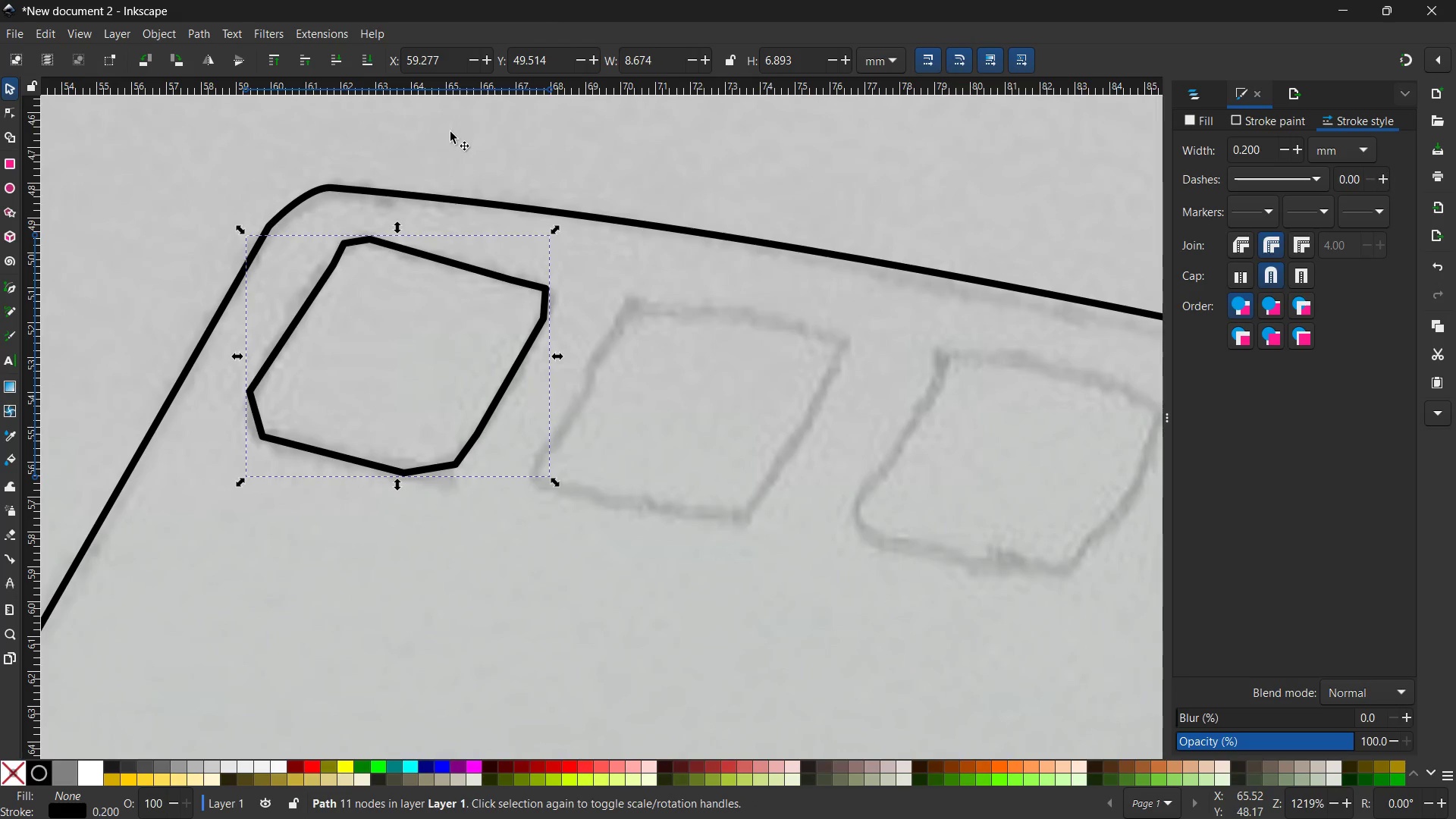 
left_click_drag(start_coordinate=[458, 505], to_coordinate=[748, 499])
 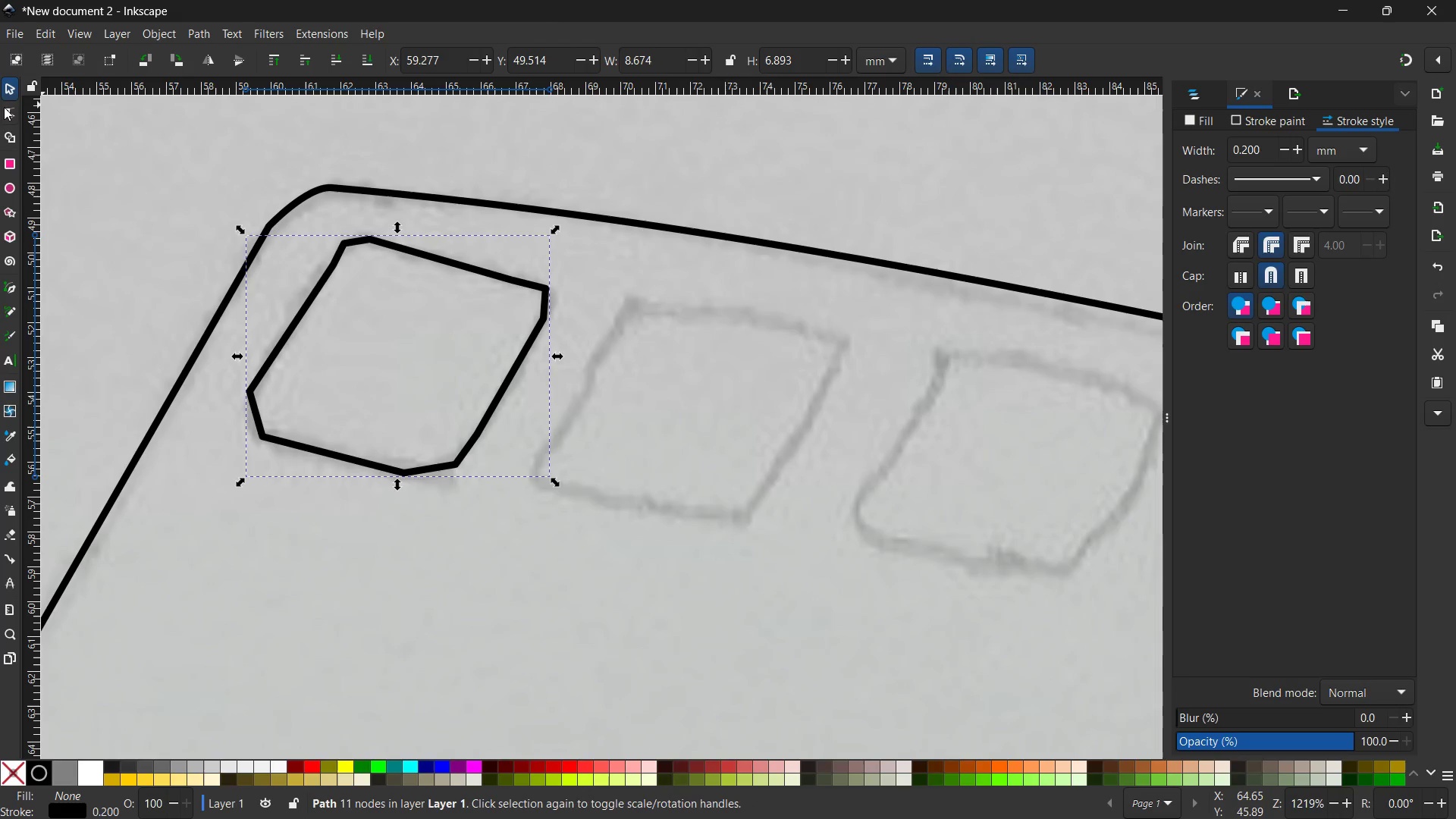 
left_click([9, 108])
 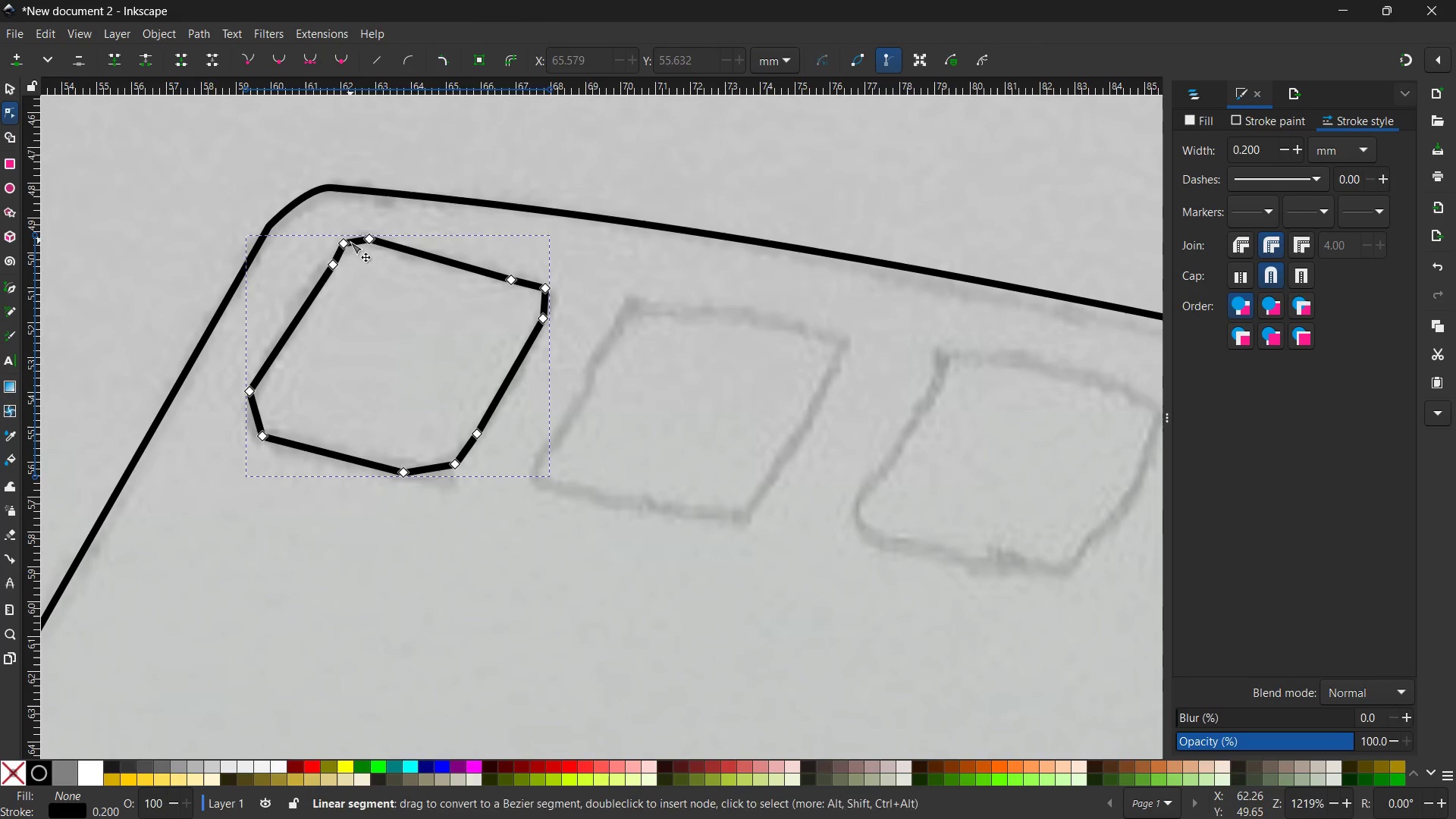 
left_click([349, 243])
 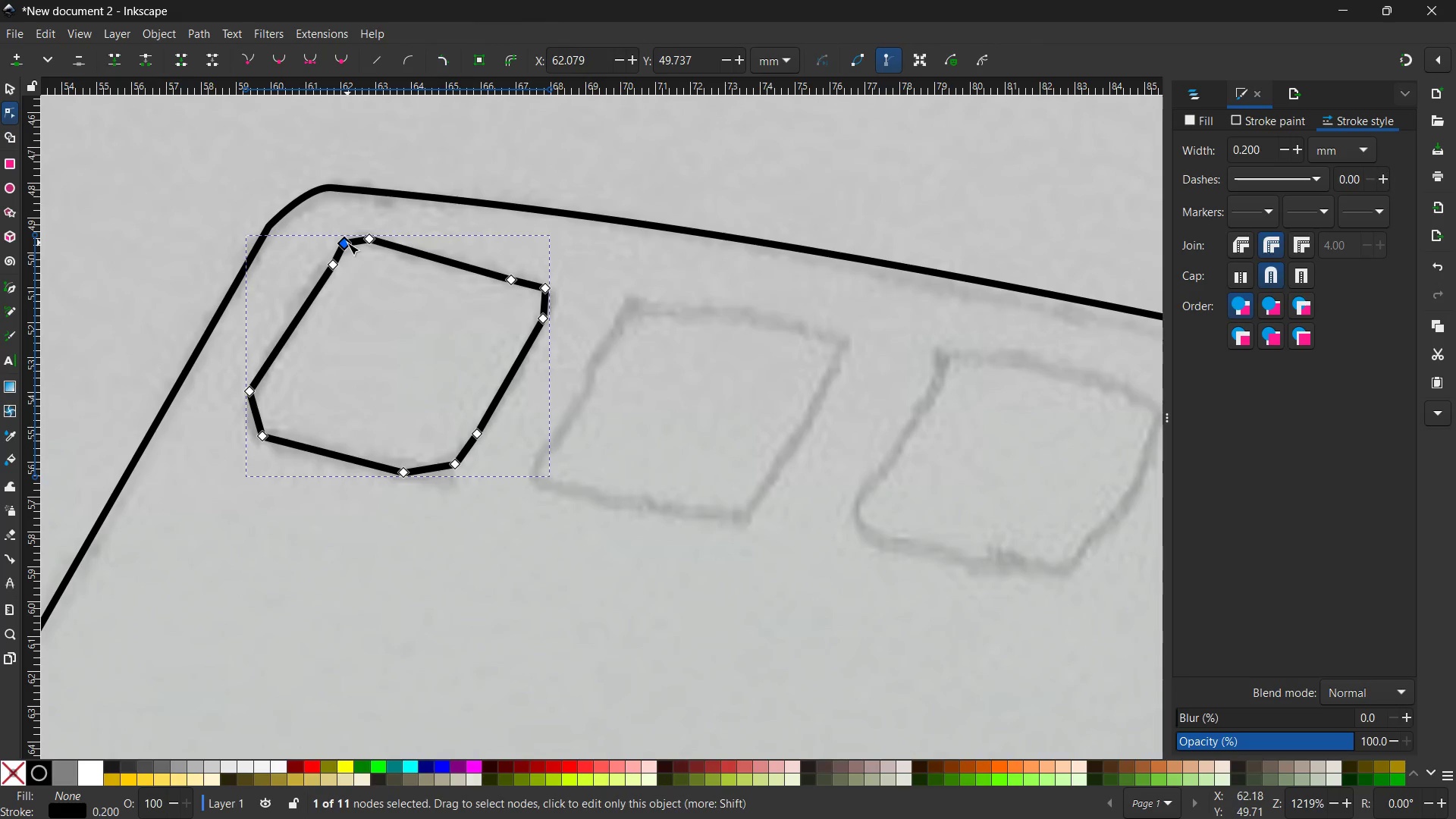 
key(Backspace)
 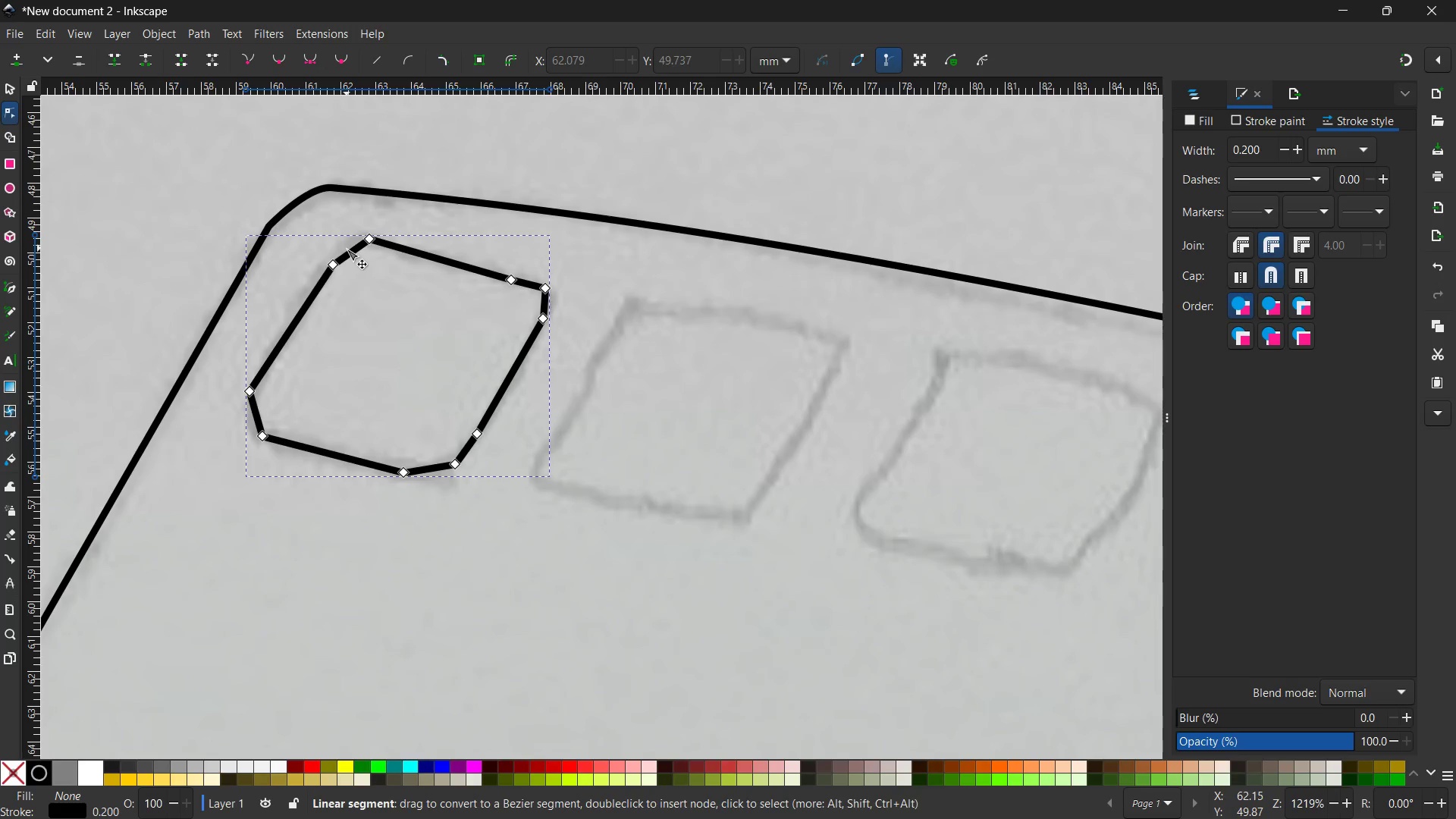 
left_click_drag(start_coordinate=[347, 249], to_coordinate=[346, 243])
 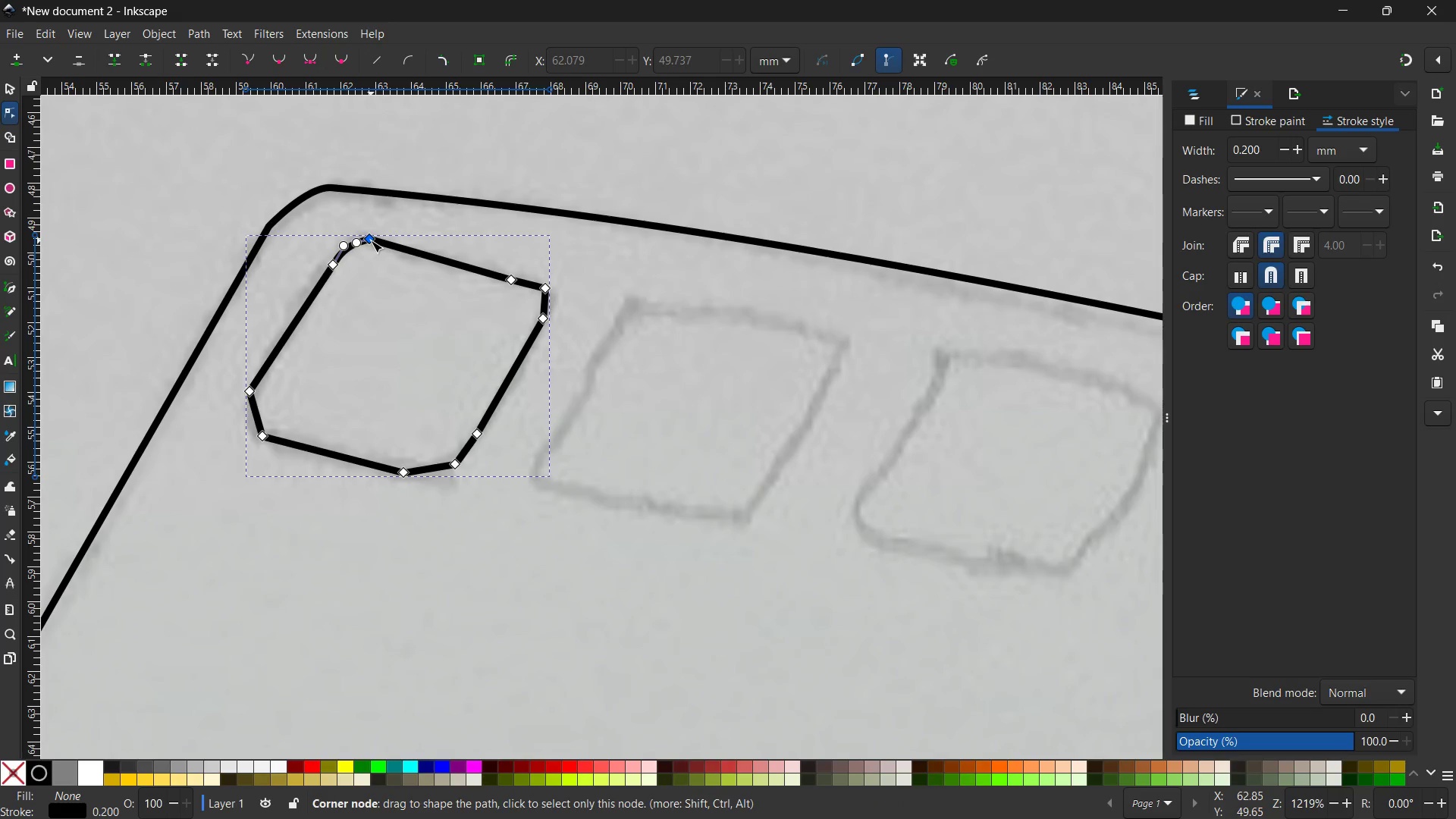 
left_click_drag(start_coordinate=[371, 240], to_coordinate=[377, 245])
 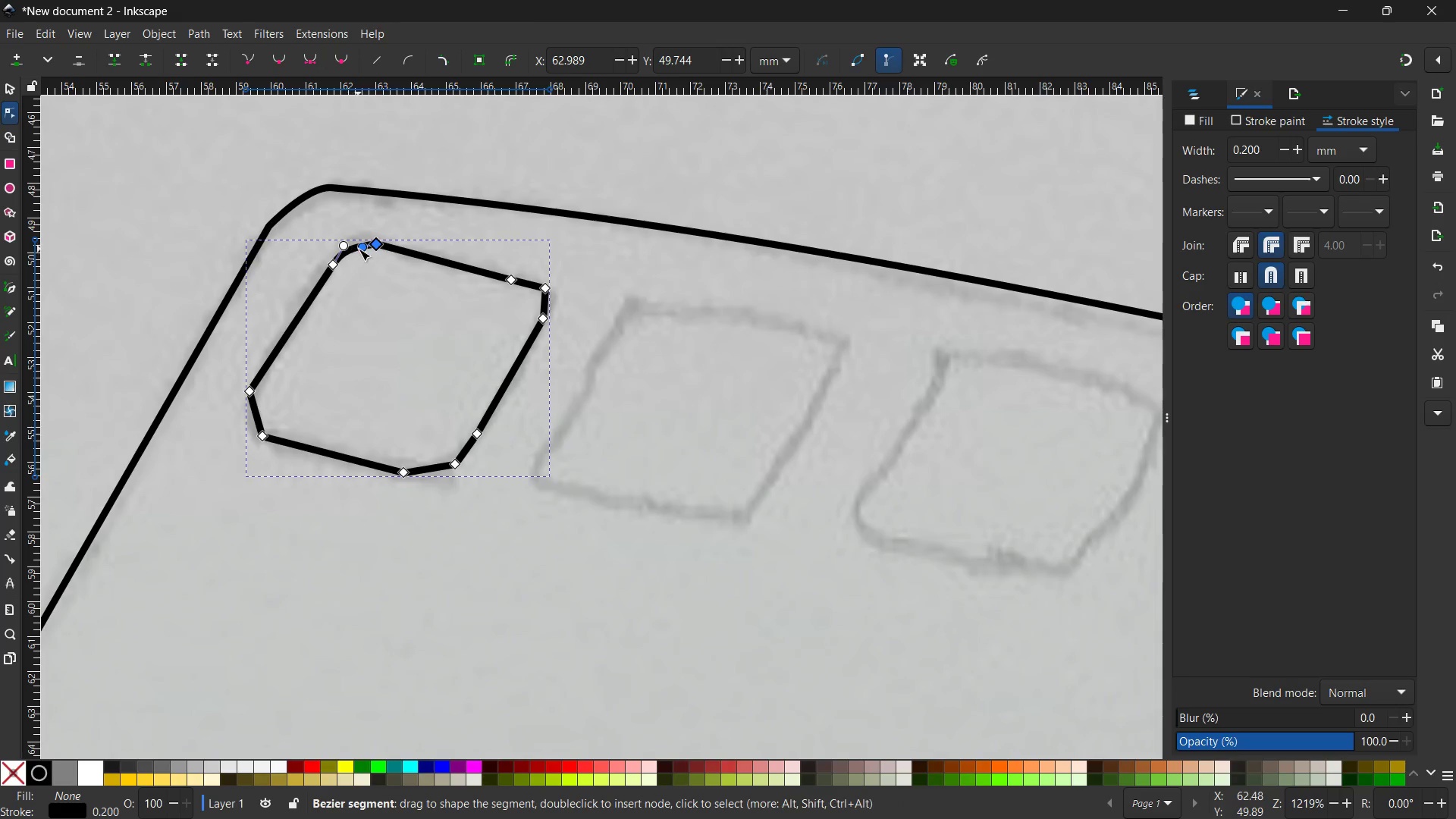 
left_click_drag(start_coordinate=[362, 248], to_coordinate=[356, 242])
 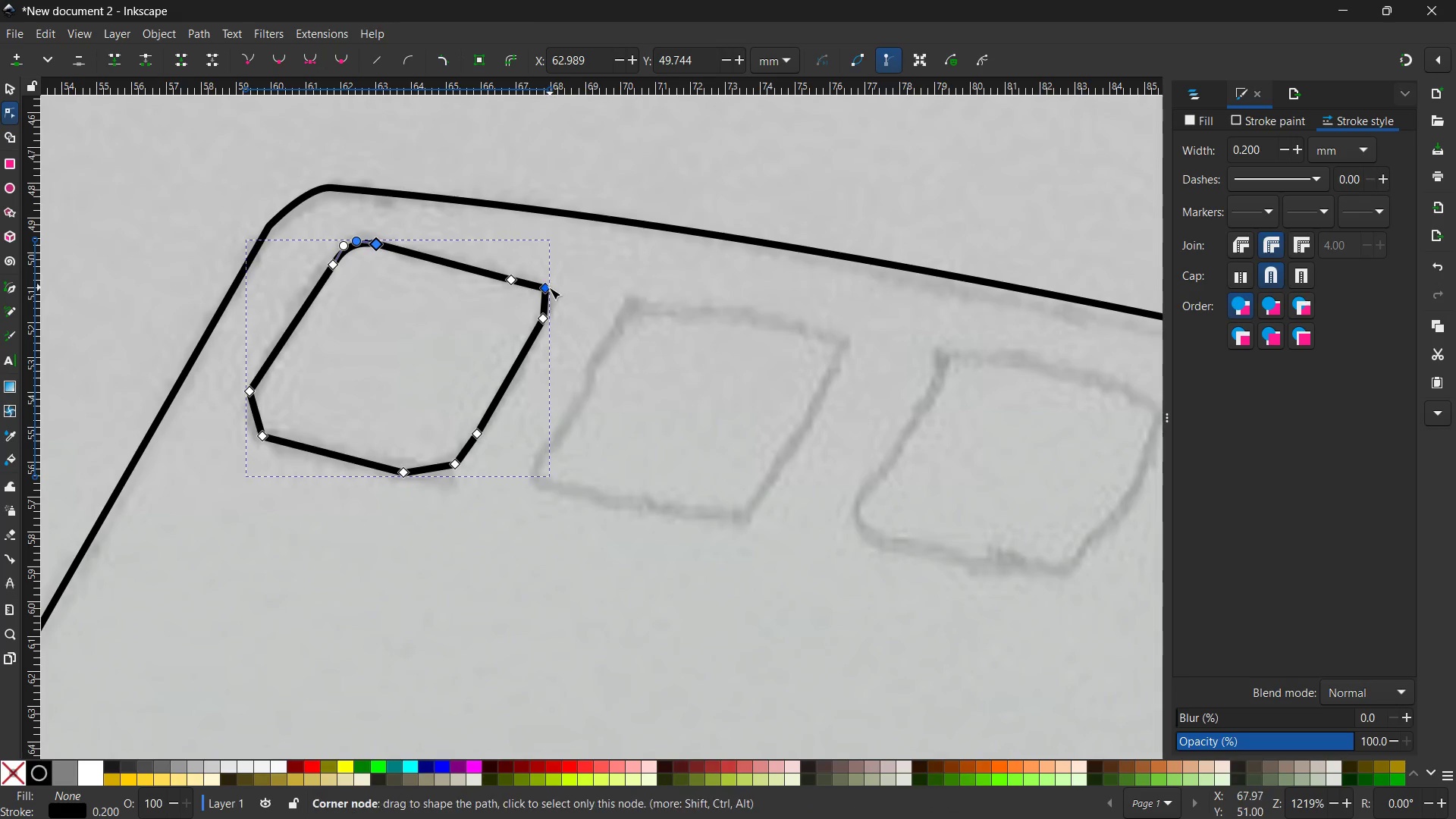 
left_click([549, 288])
 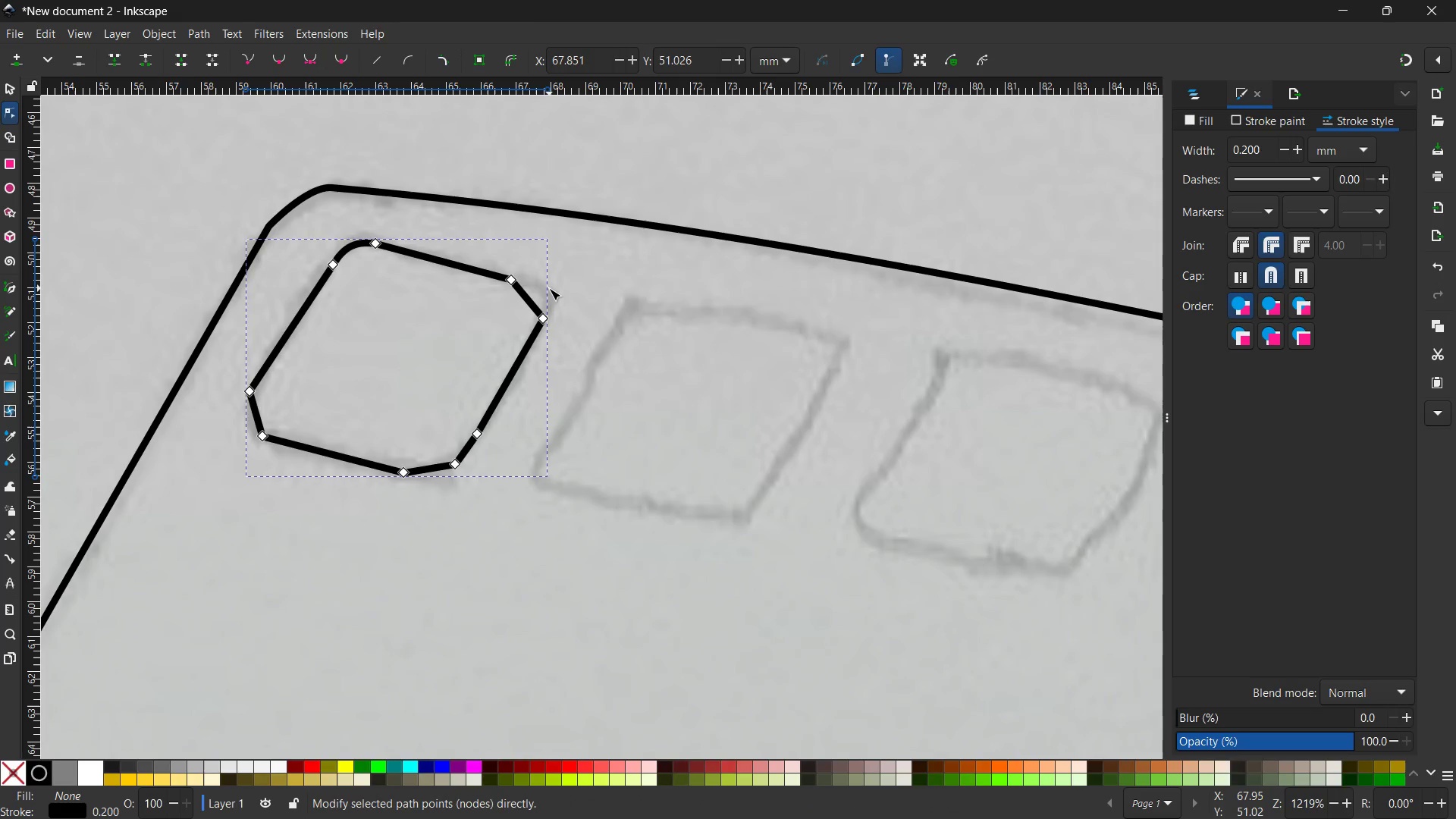 
key(Backspace)
 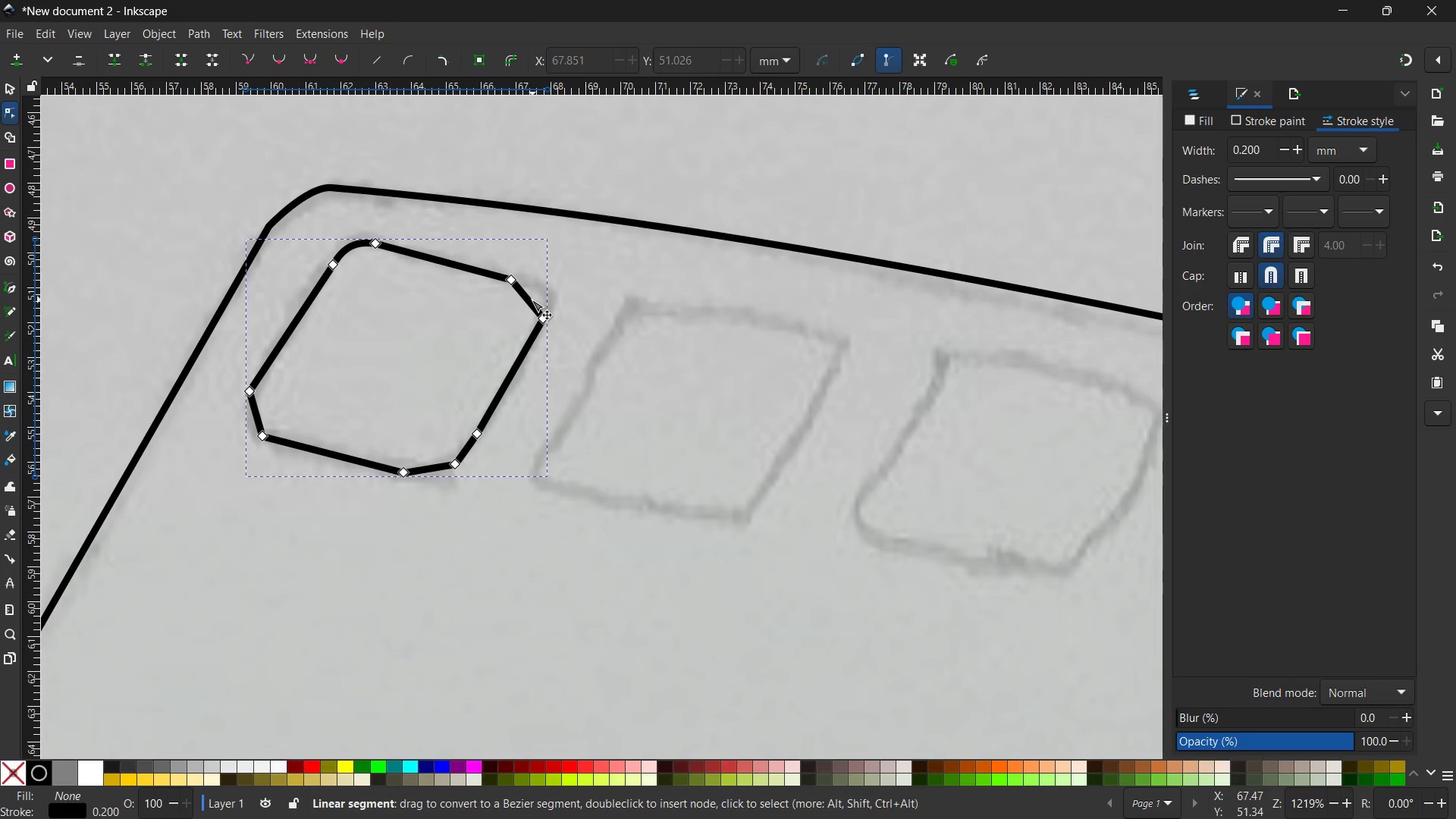 
left_click_drag(start_coordinate=[532, 300], to_coordinate=[545, 290])
 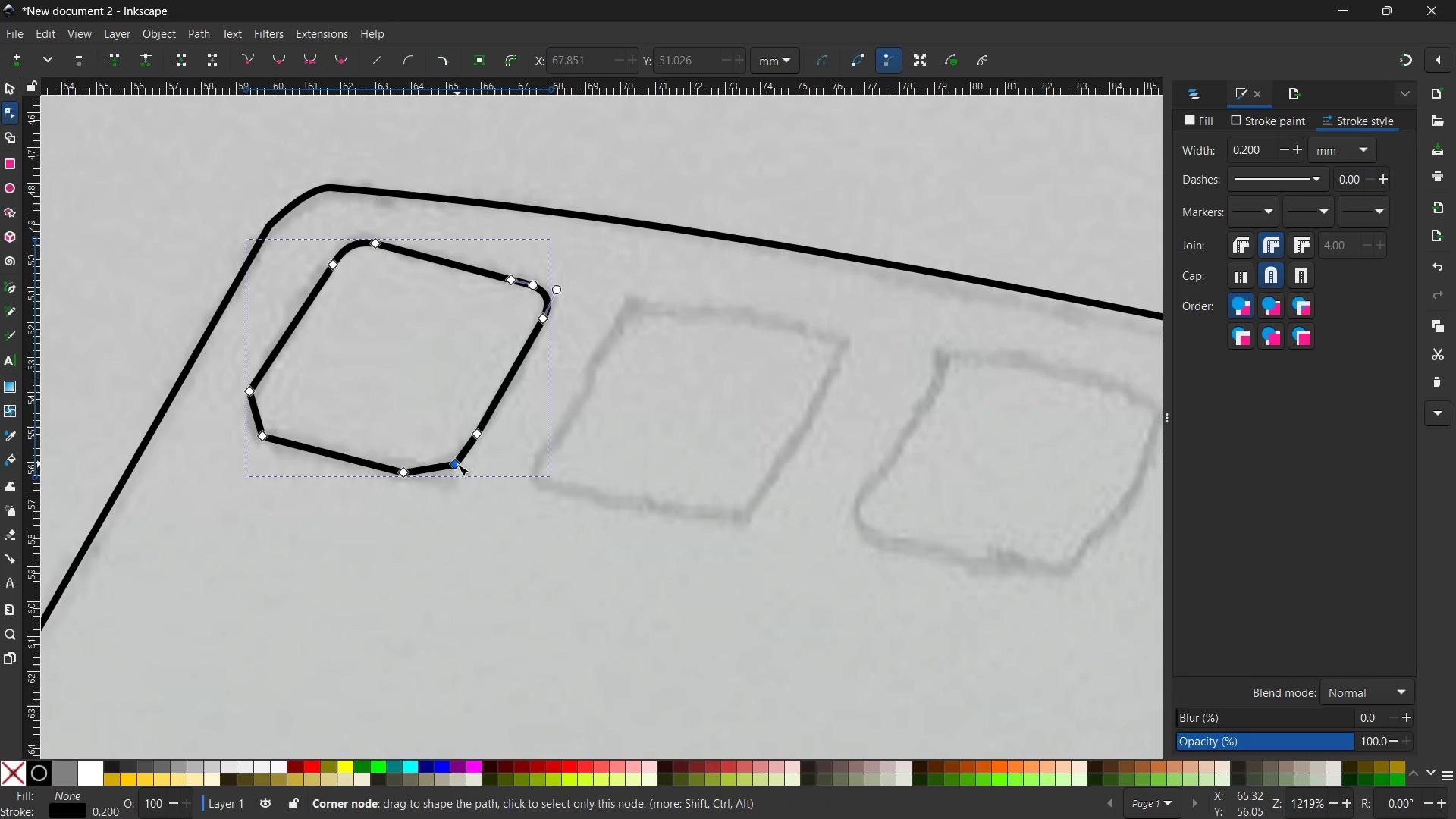 
left_click([457, 464])
 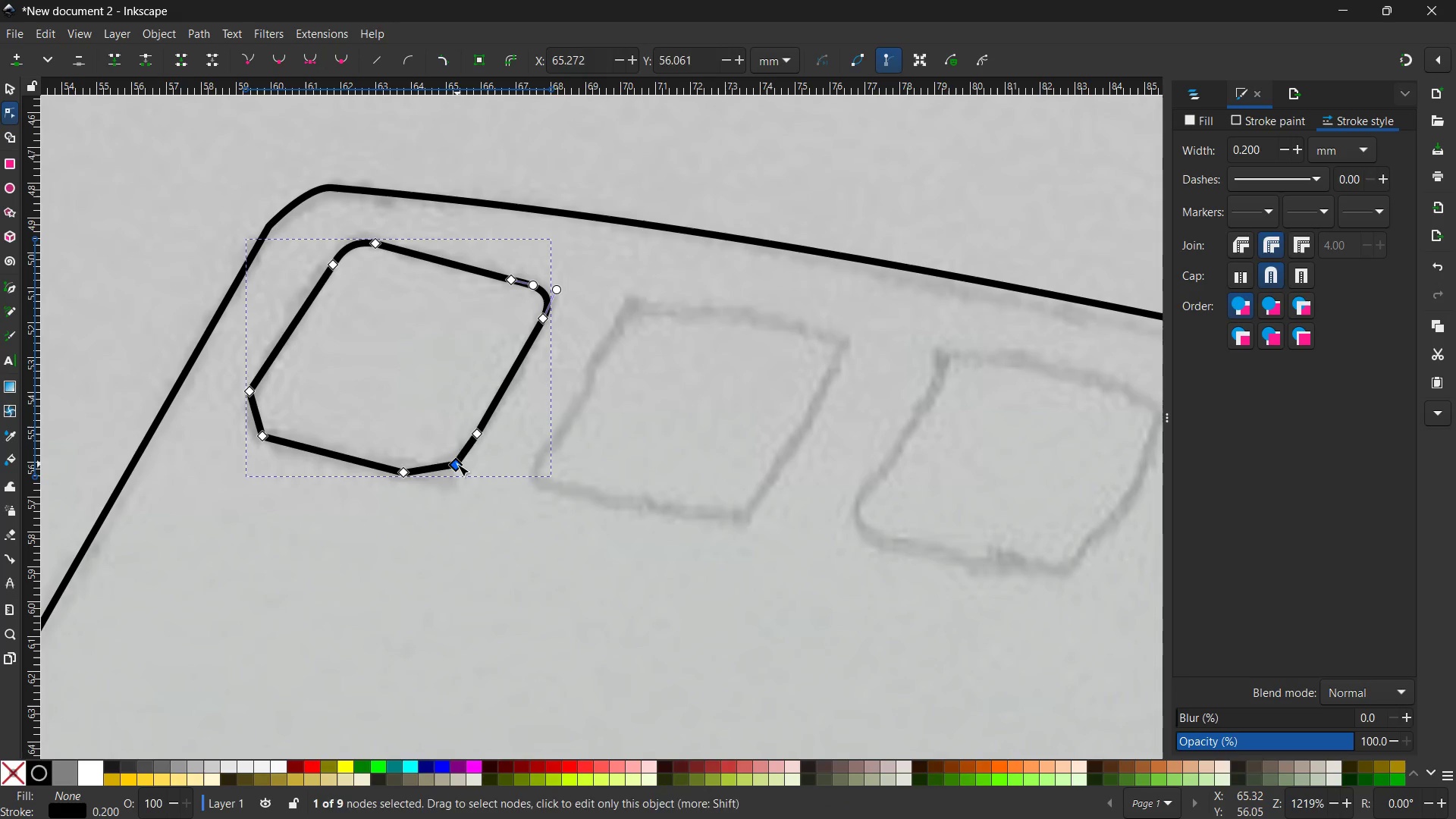 
key(Backspace)
 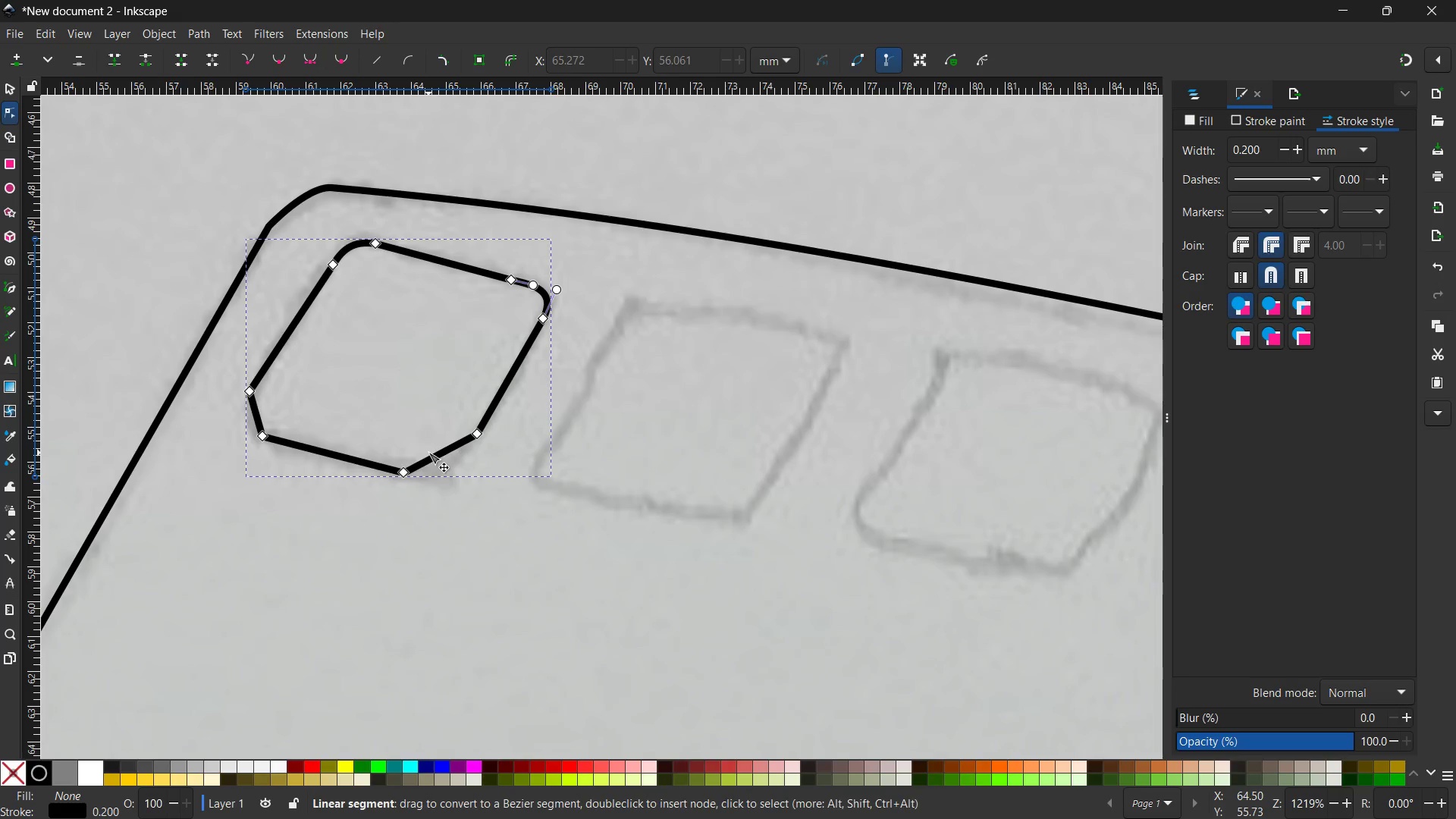 
left_click_drag(start_coordinate=[428, 453], to_coordinate=[442, 465])
 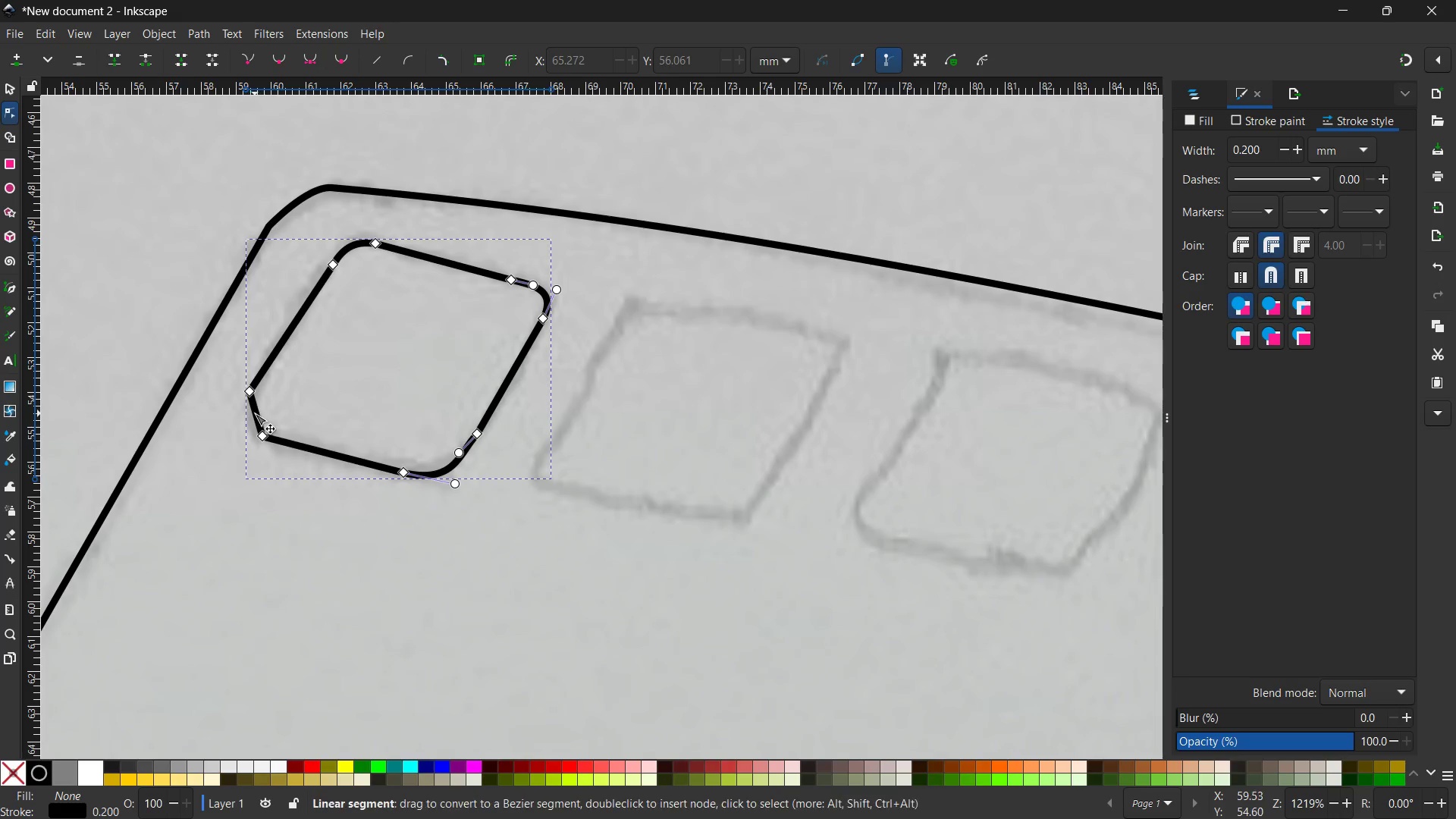 
left_click_drag(start_coordinate=[255, 413], to_coordinate=[243, 418])
 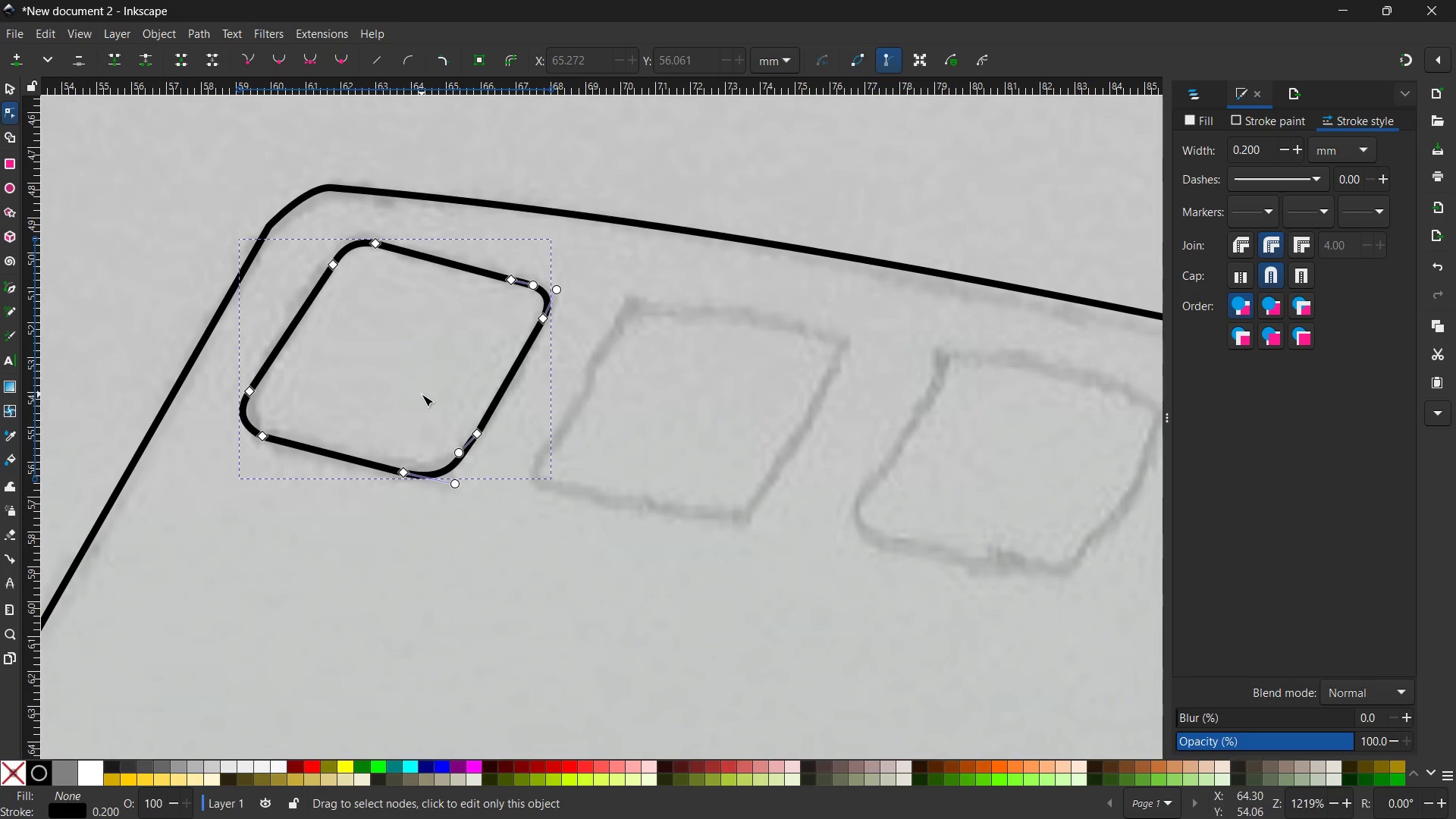 
wait(49.28)
 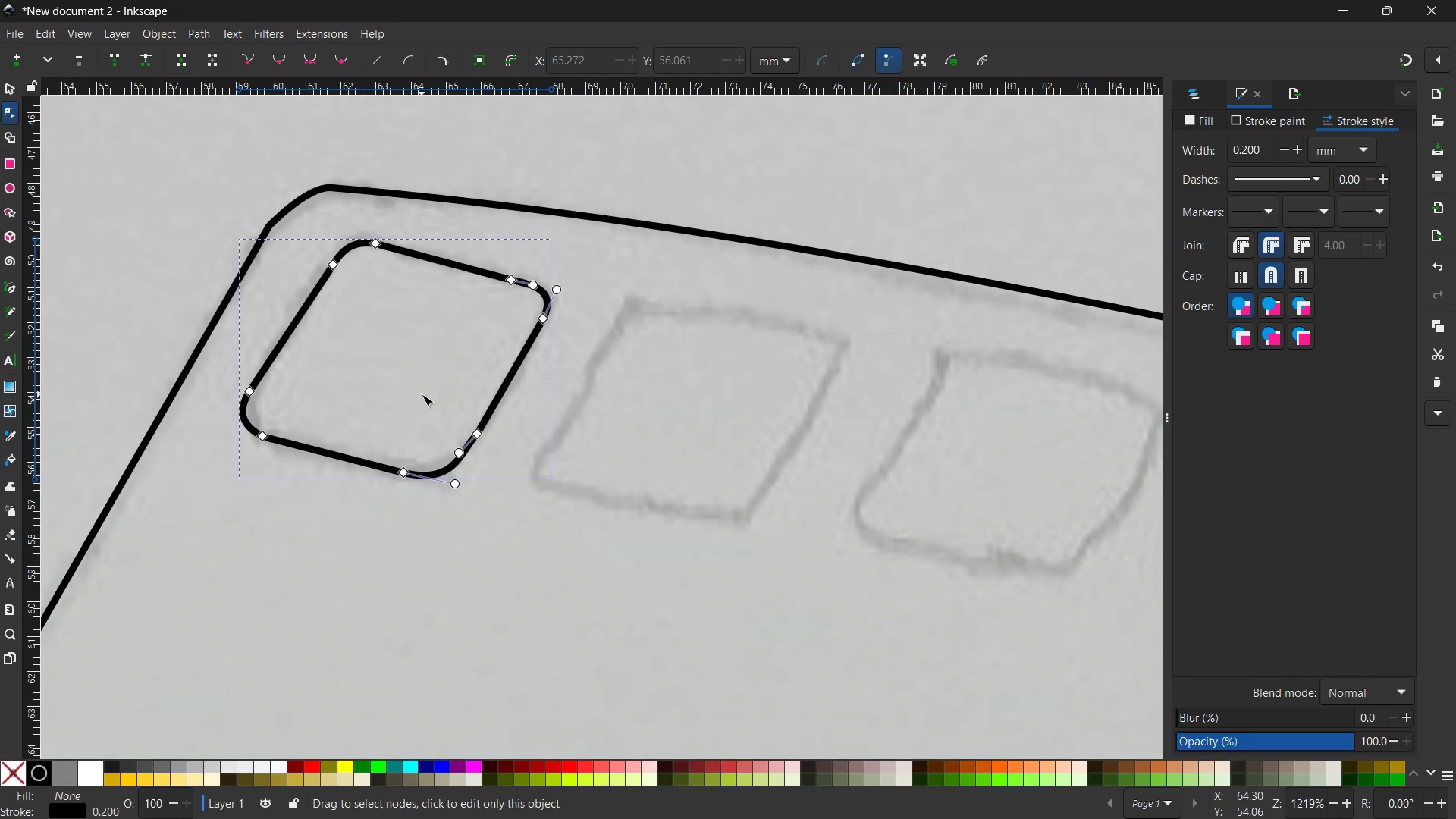 
left_click([9, 86])
 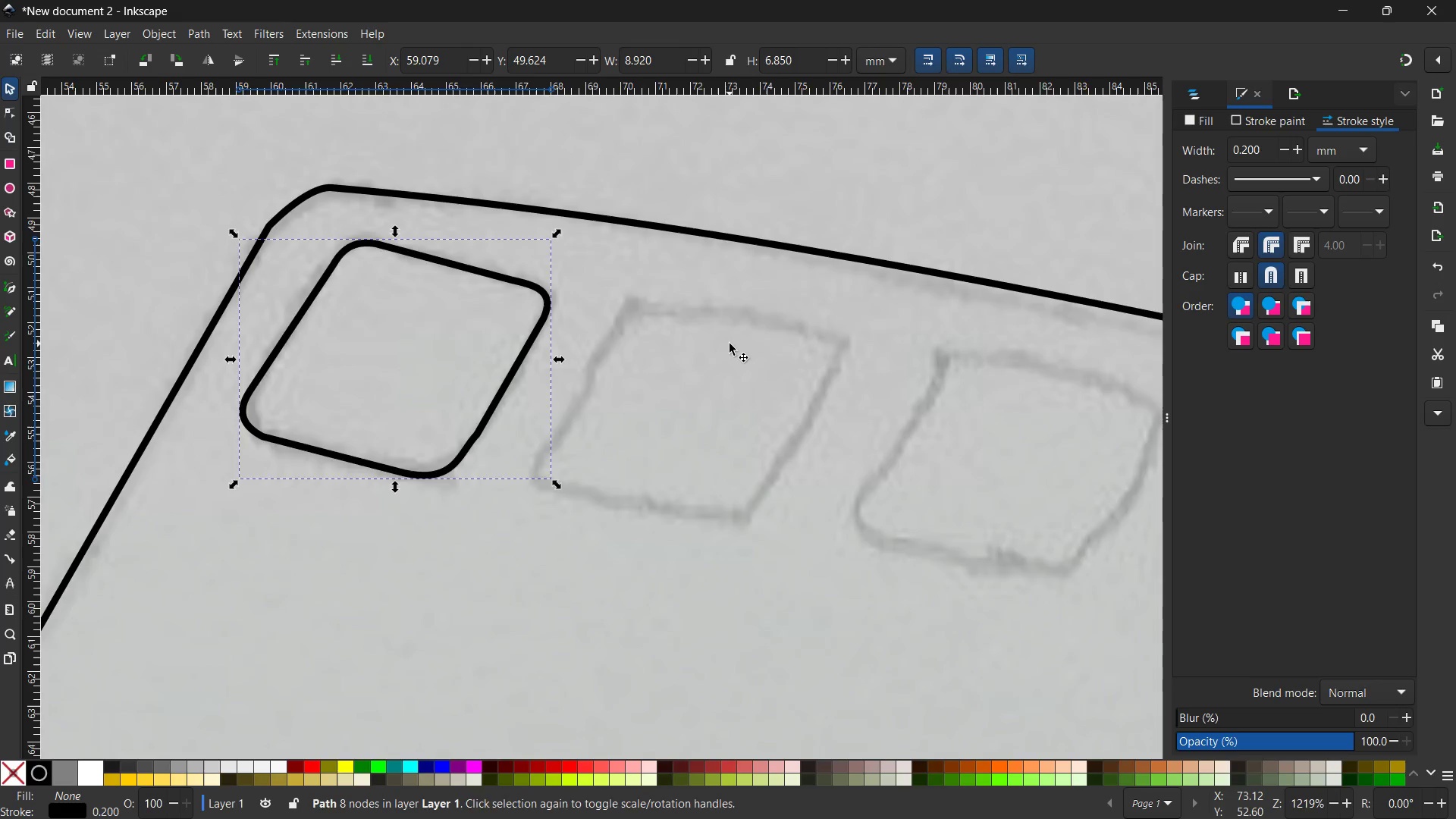 
hold_key(key=ControlLeft, duration=0.34)
scroll: coordinate [730, 344], scroll_direction: down, amount: 1.0
 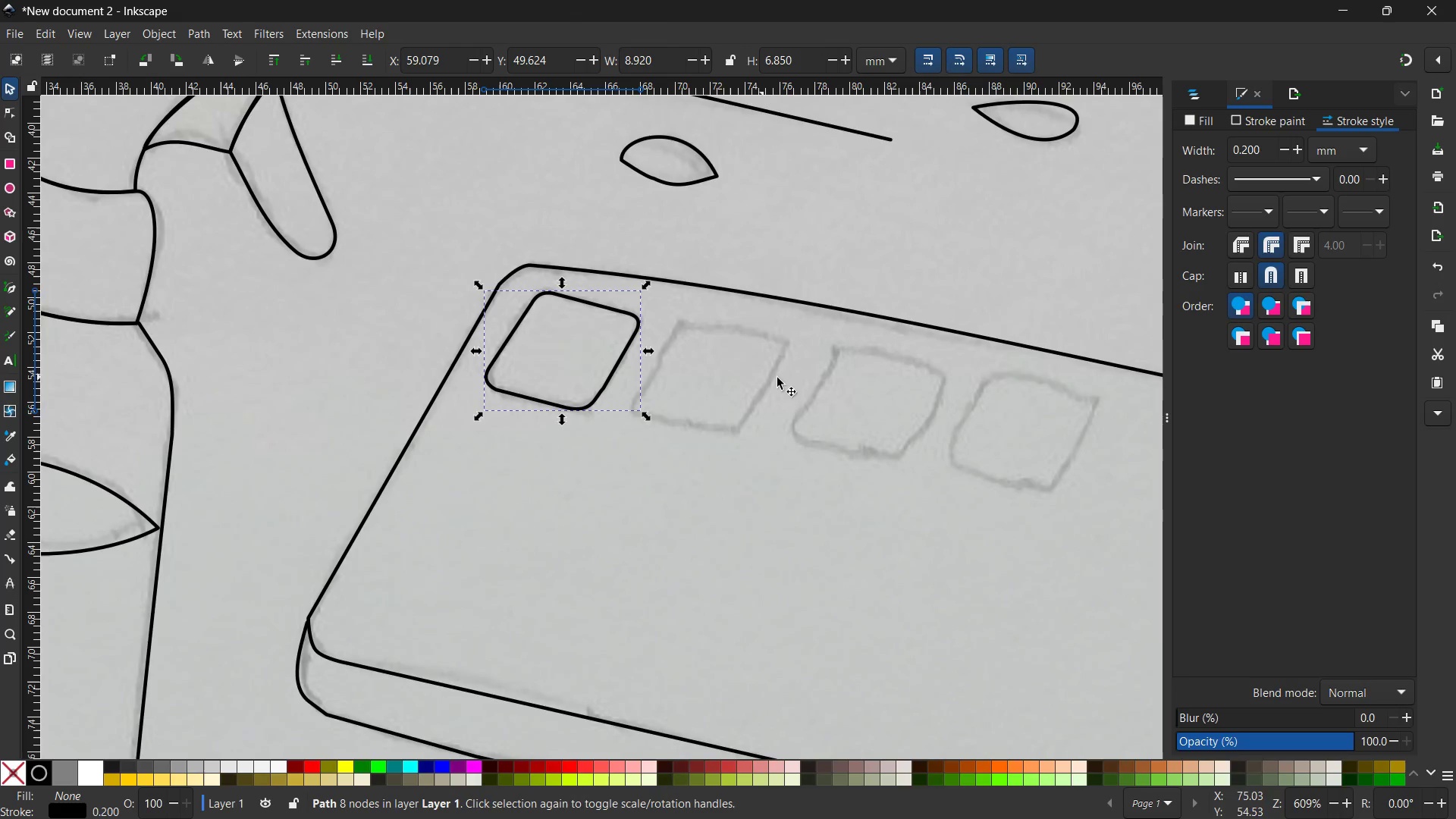 
hold_key(key=Space, duration=0.64)
 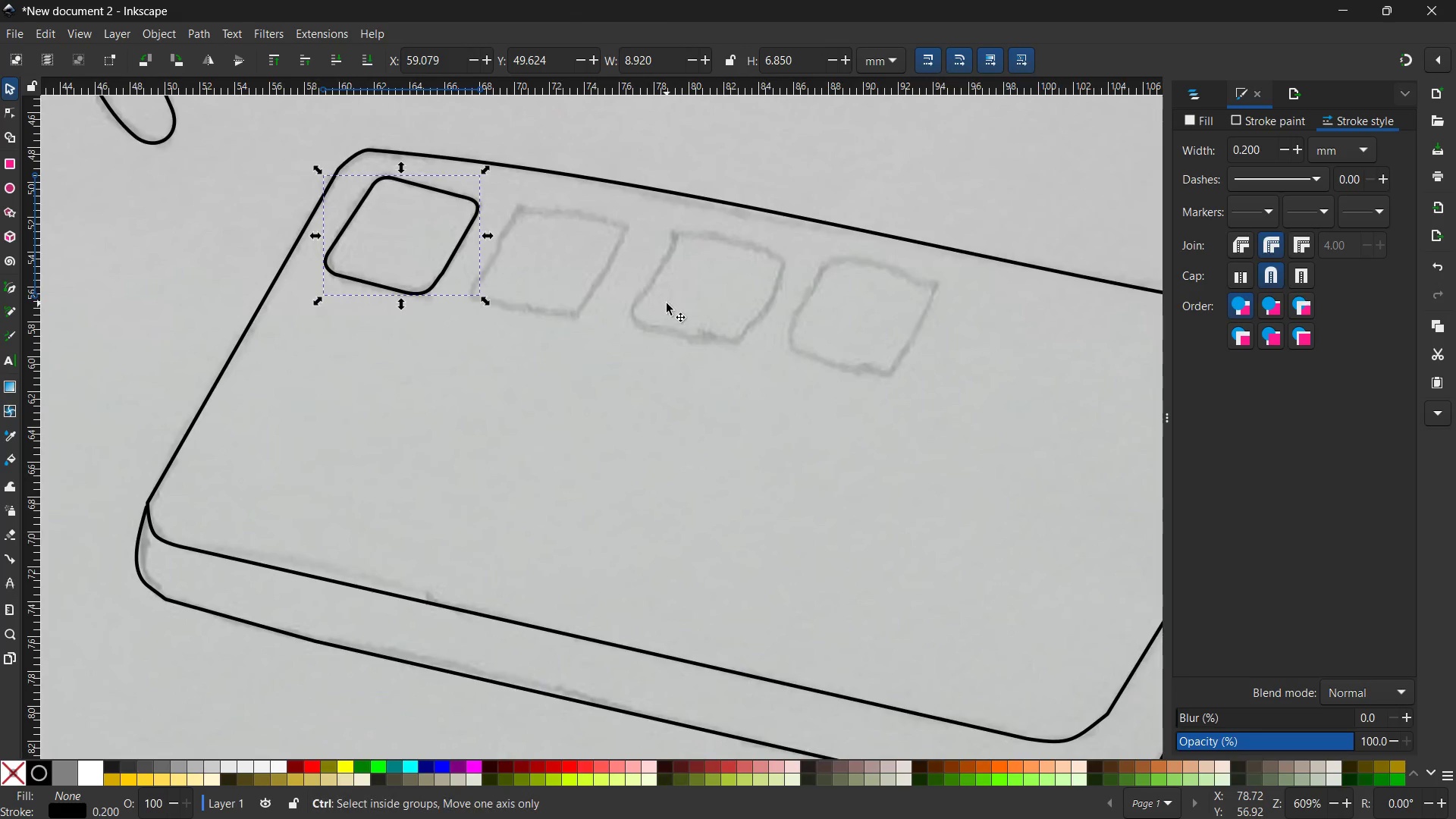 
left_click_drag(start_coordinate=[832, 426], to_coordinate=[670, 307])
 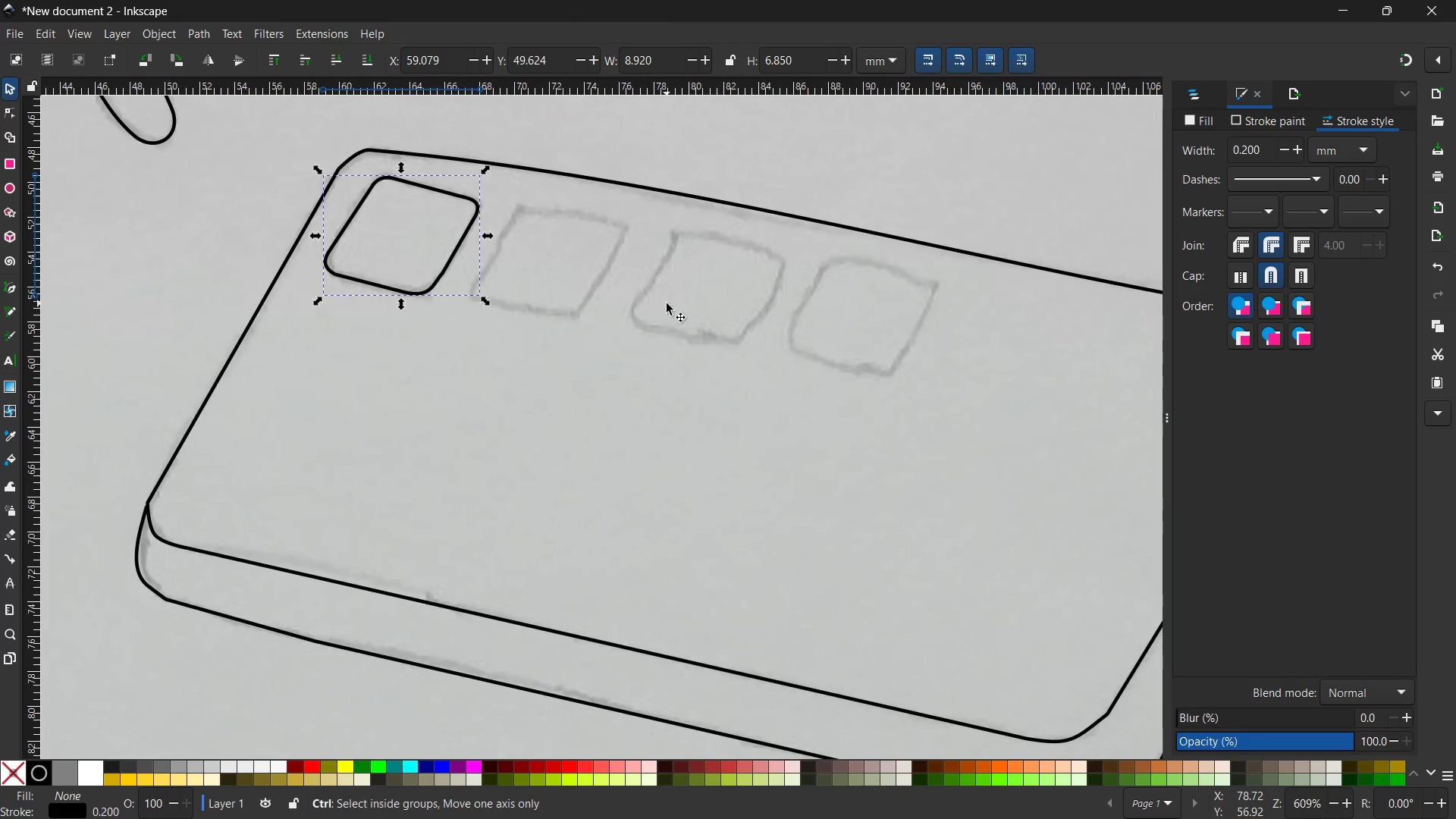 
key(Control+C)
 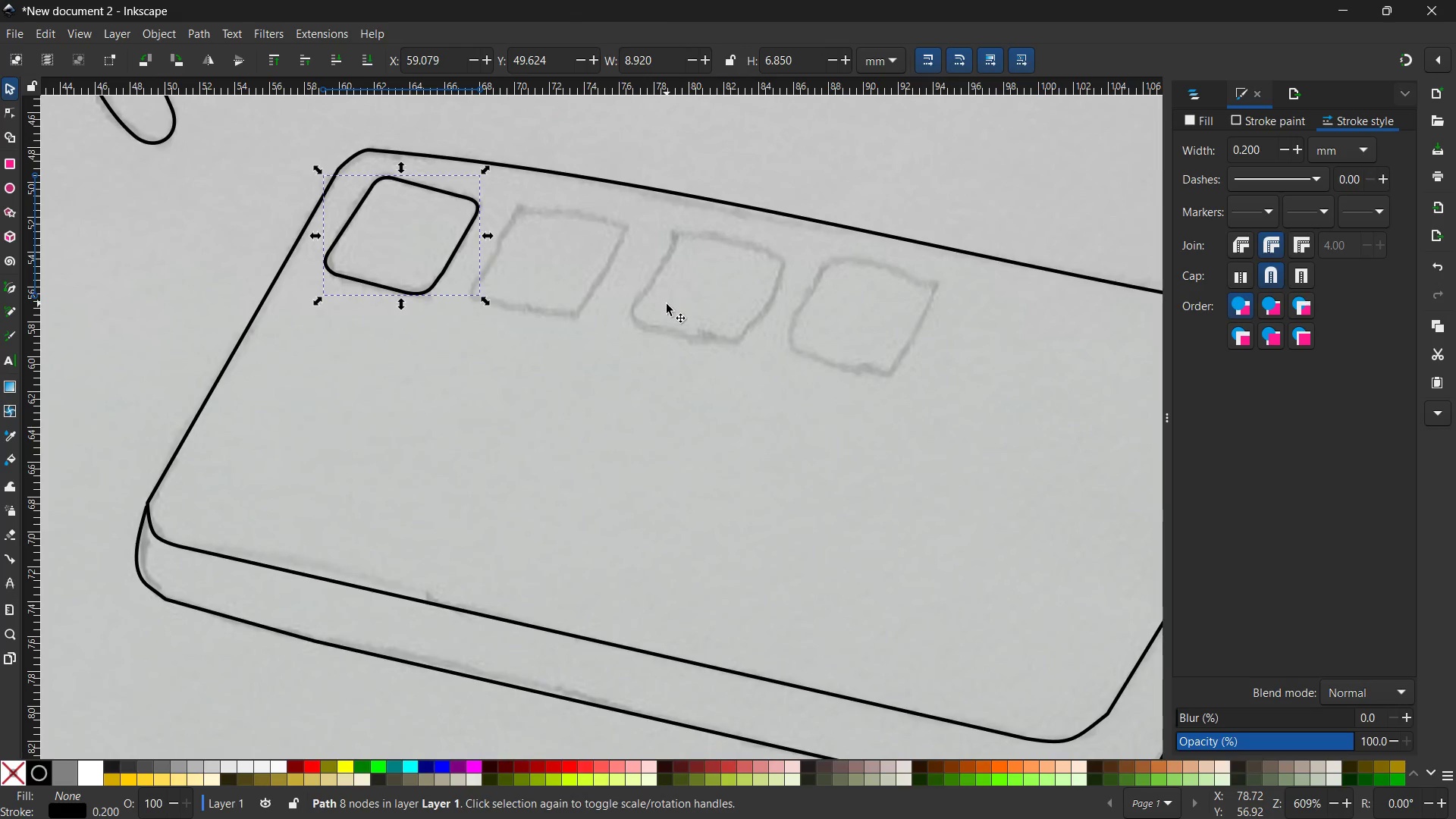 
key(Control+V)
 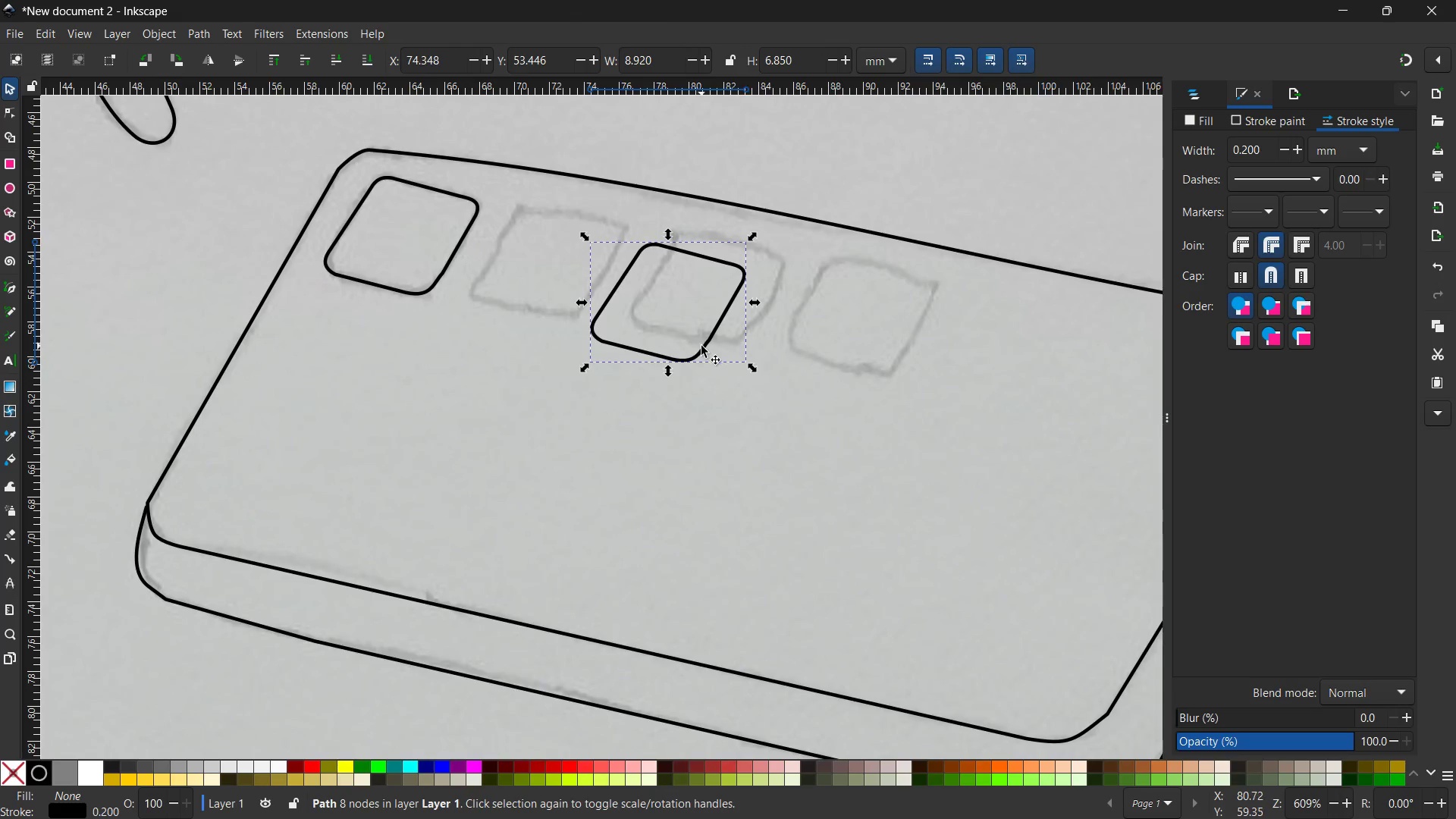 
left_click_drag(start_coordinate=[701, 346], to_coordinate=[581, 302])
 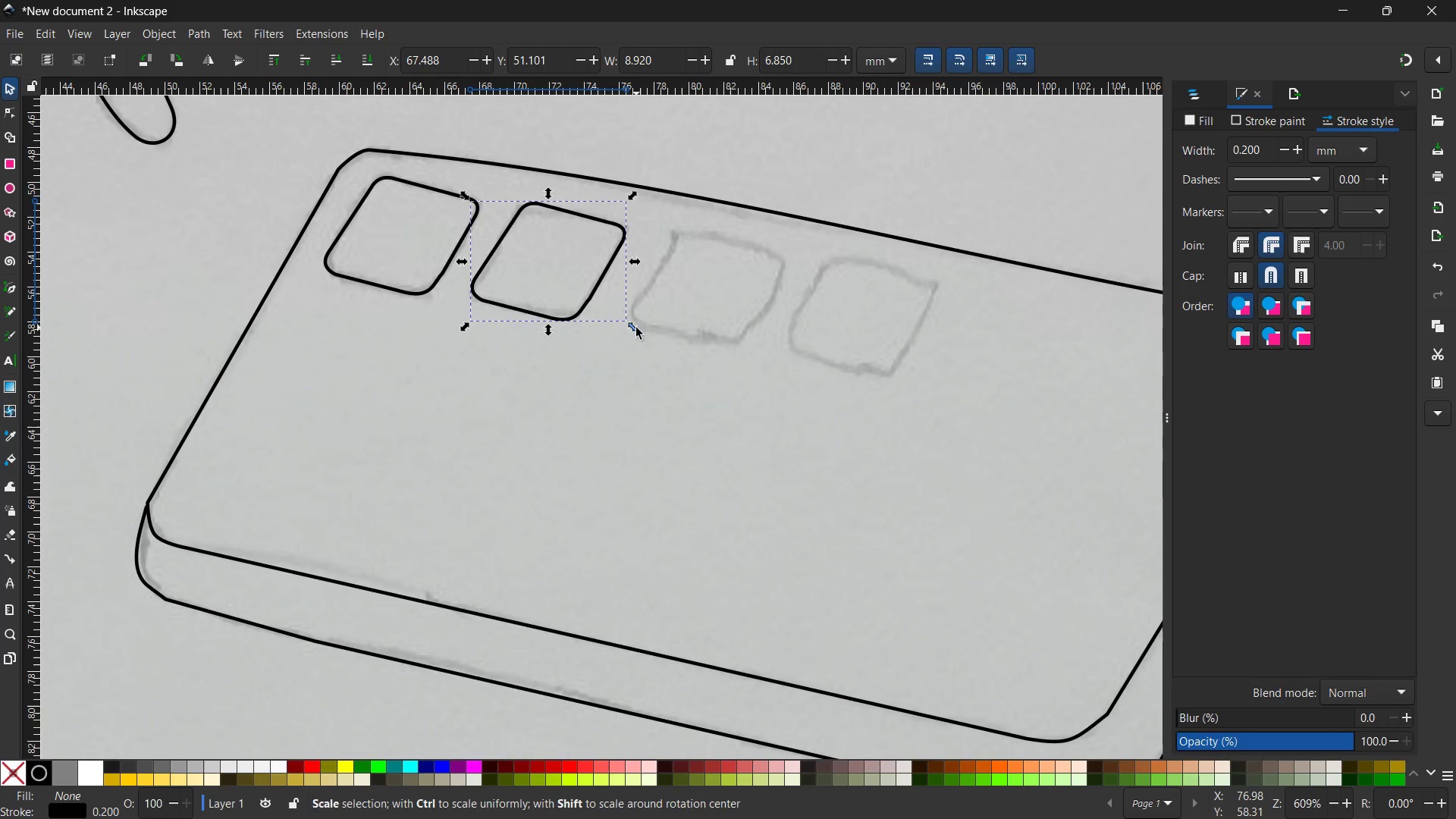 
left_click([636, 328])
 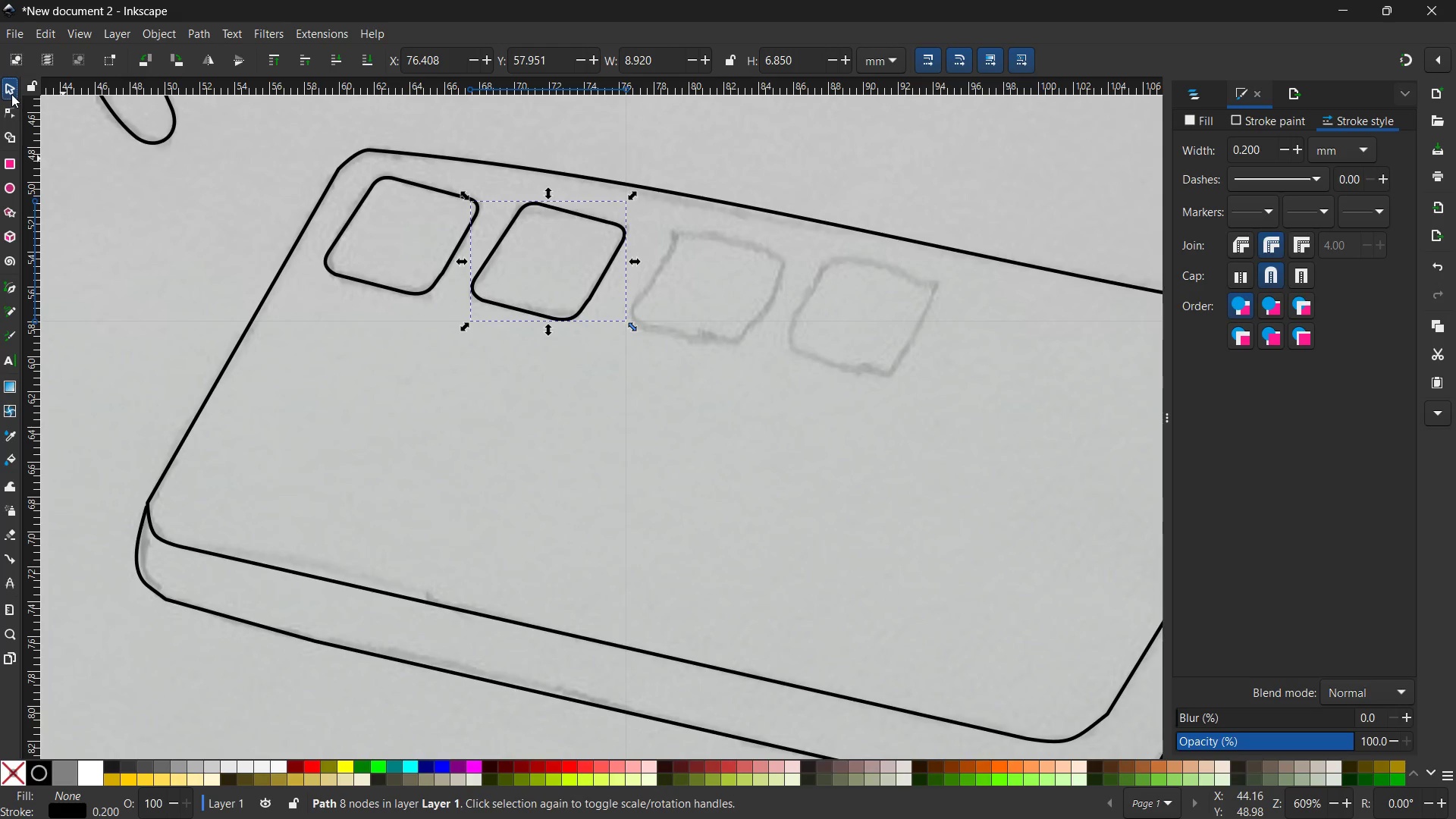 
double_click([11, 94])
 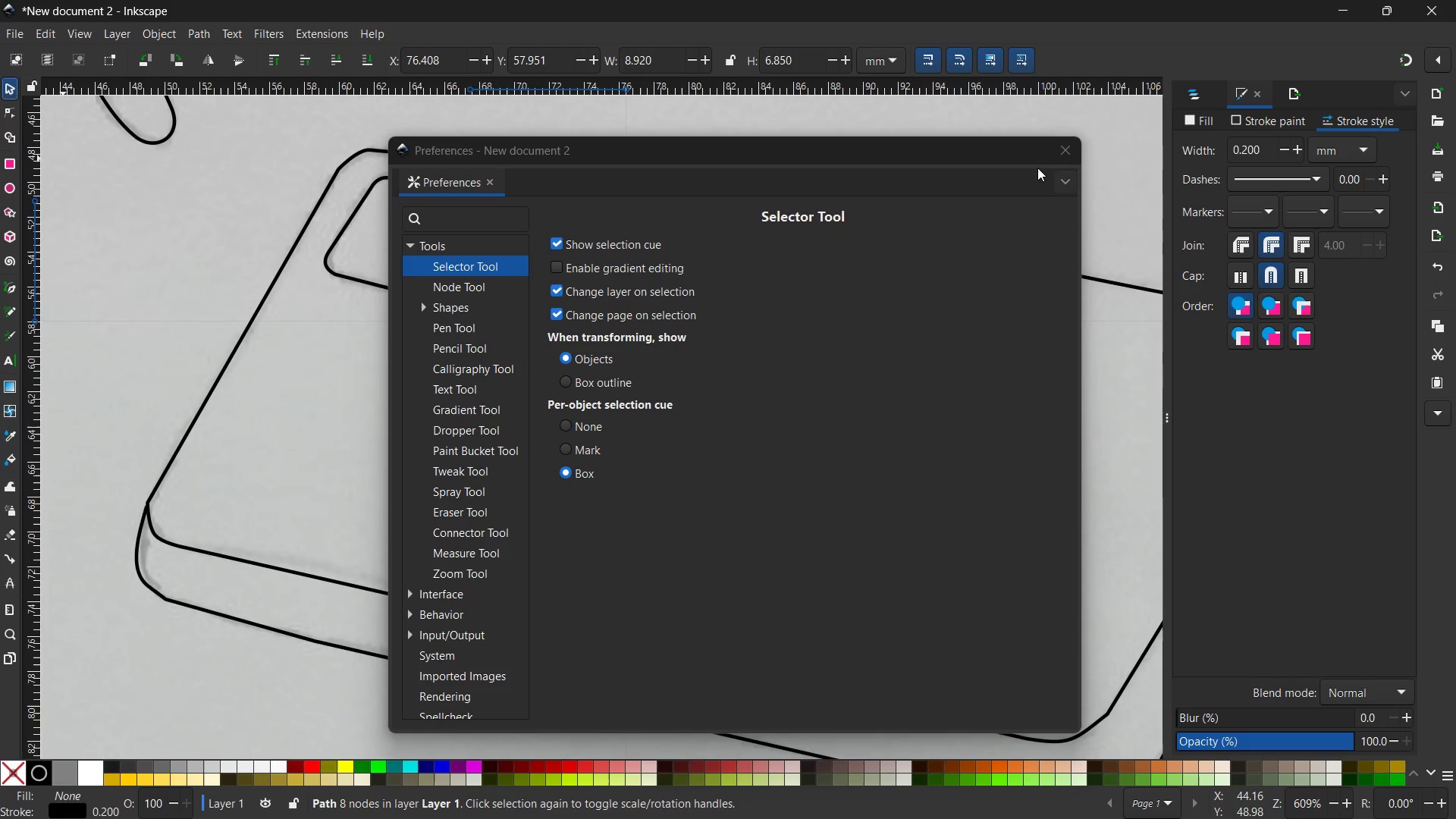 
left_click([1065, 152])
 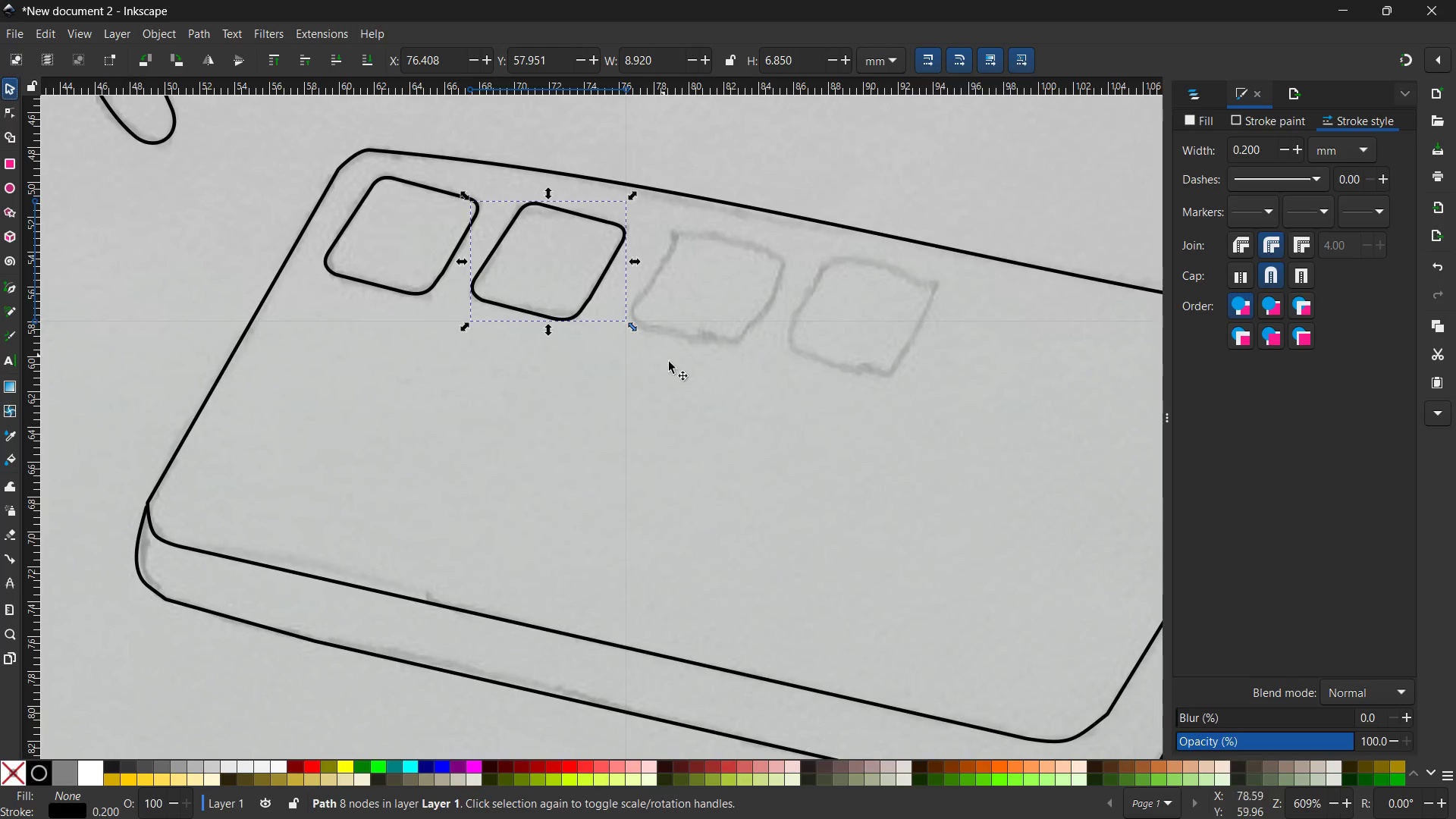 
left_click([676, 369])
 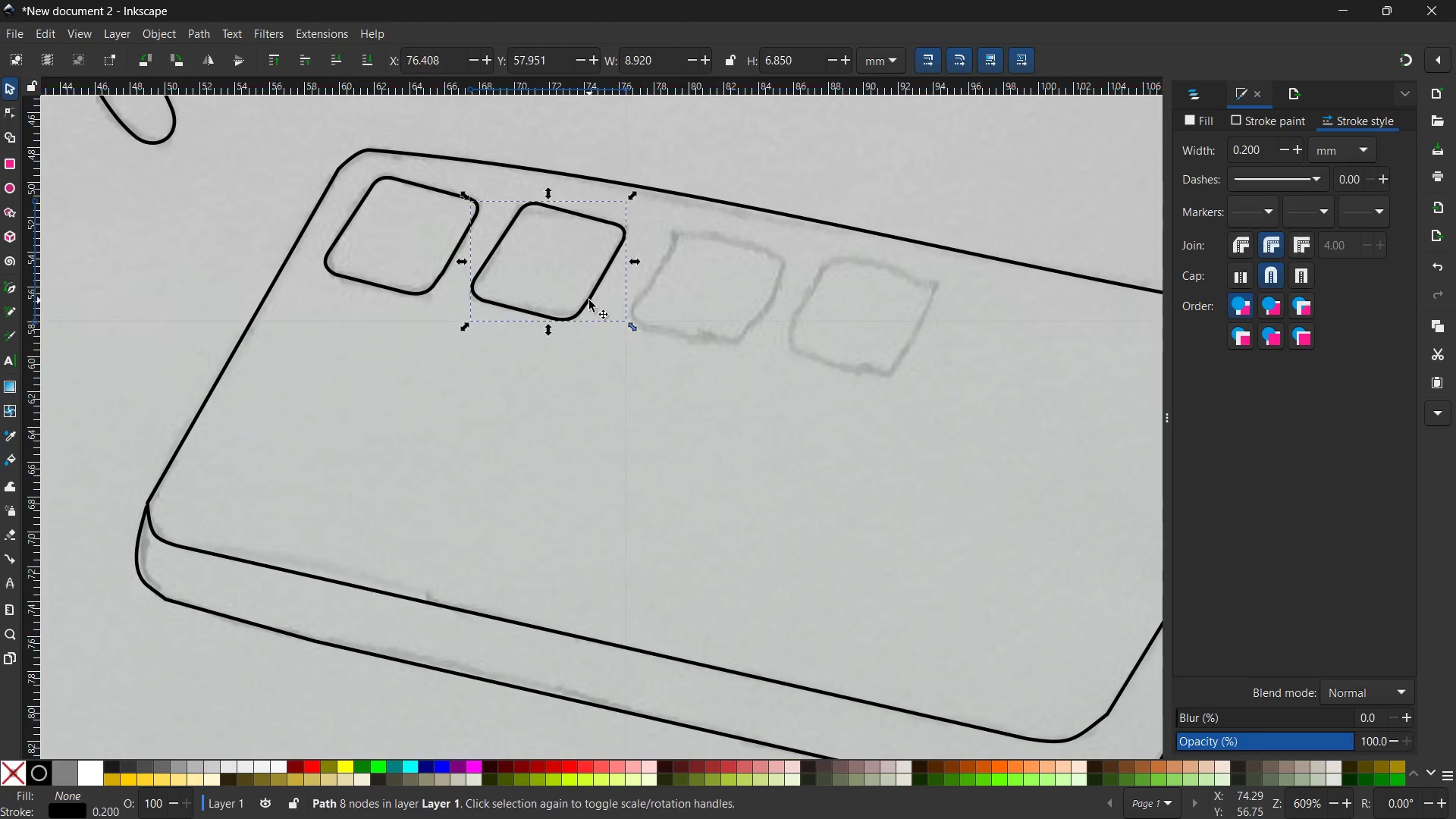 
double_click([589, 300])
 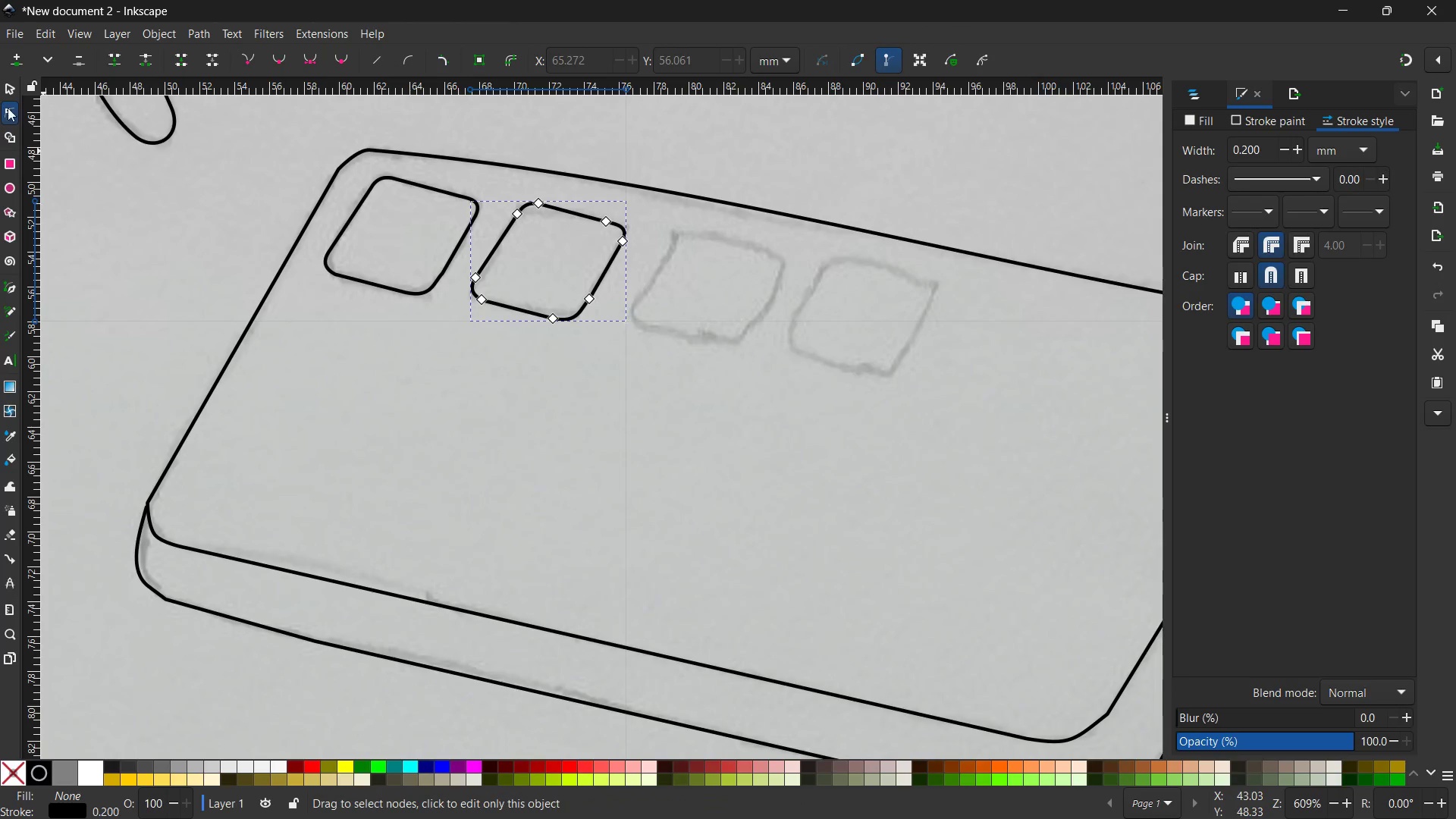 
left_click([8, 89])
 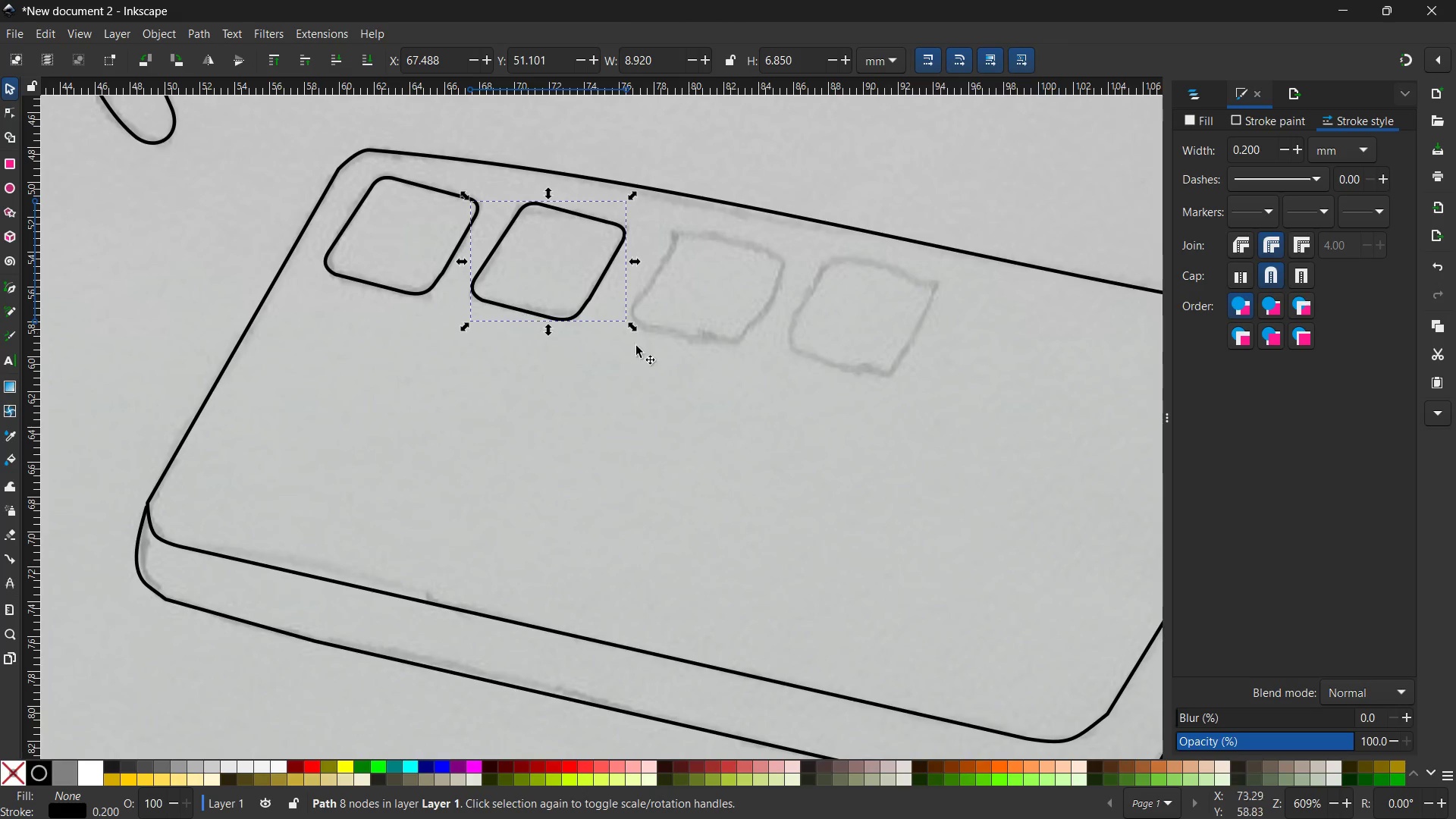 
left_click([635, 331])
 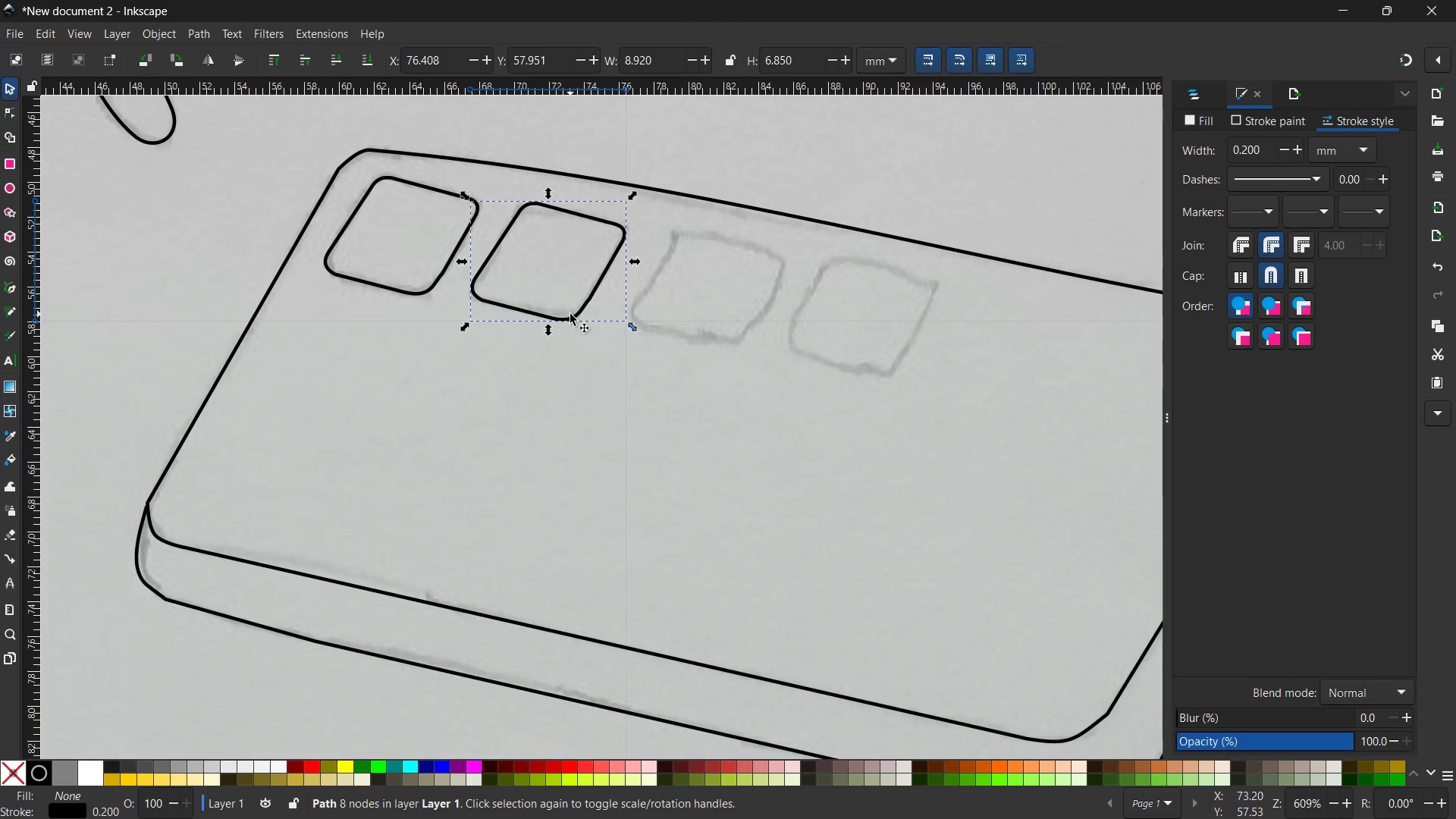 
left_click([575, 318])
 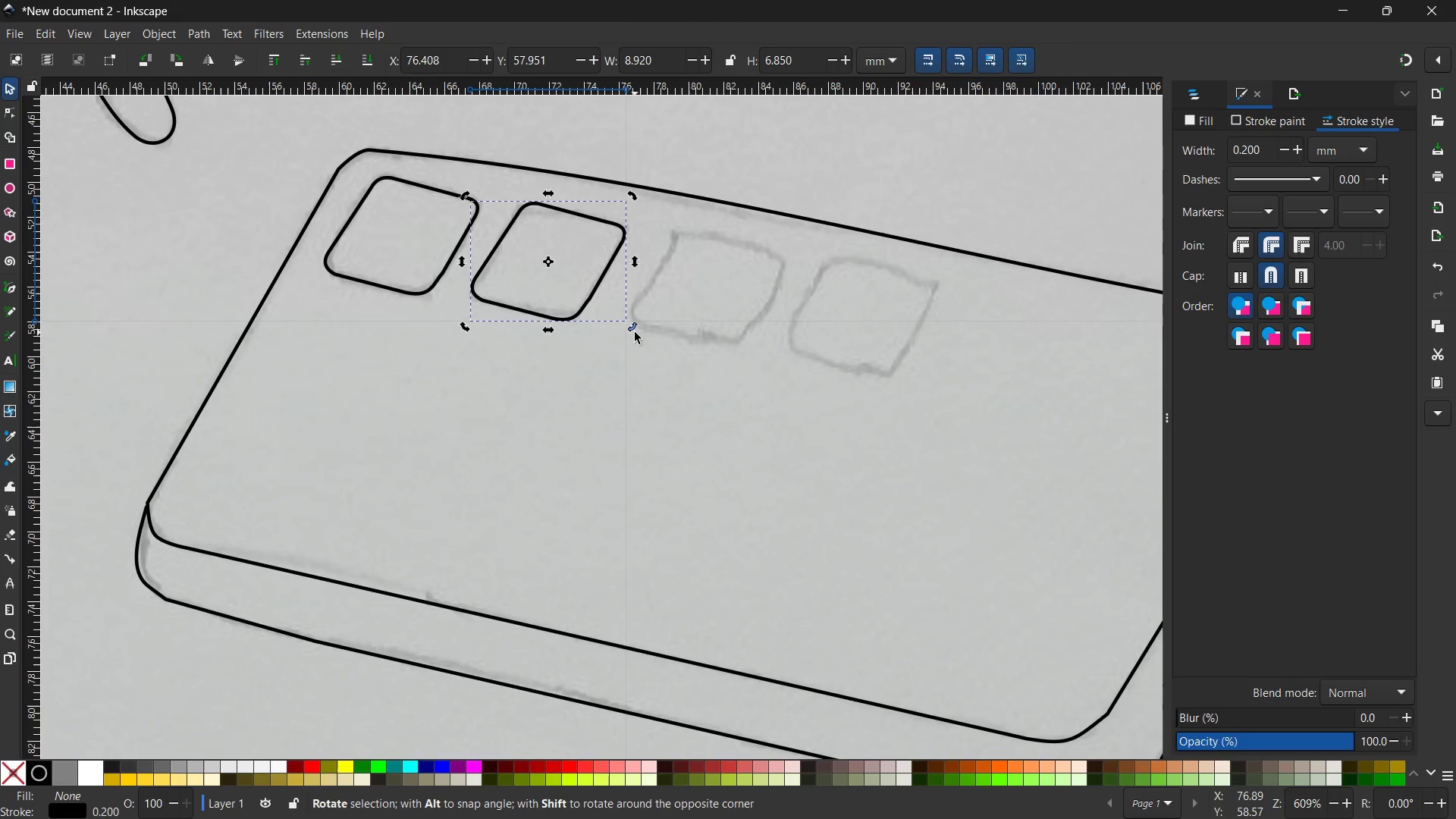 
left_click_drag(start_coordinate=[635, 331], to_coordinate=[640, 327])
 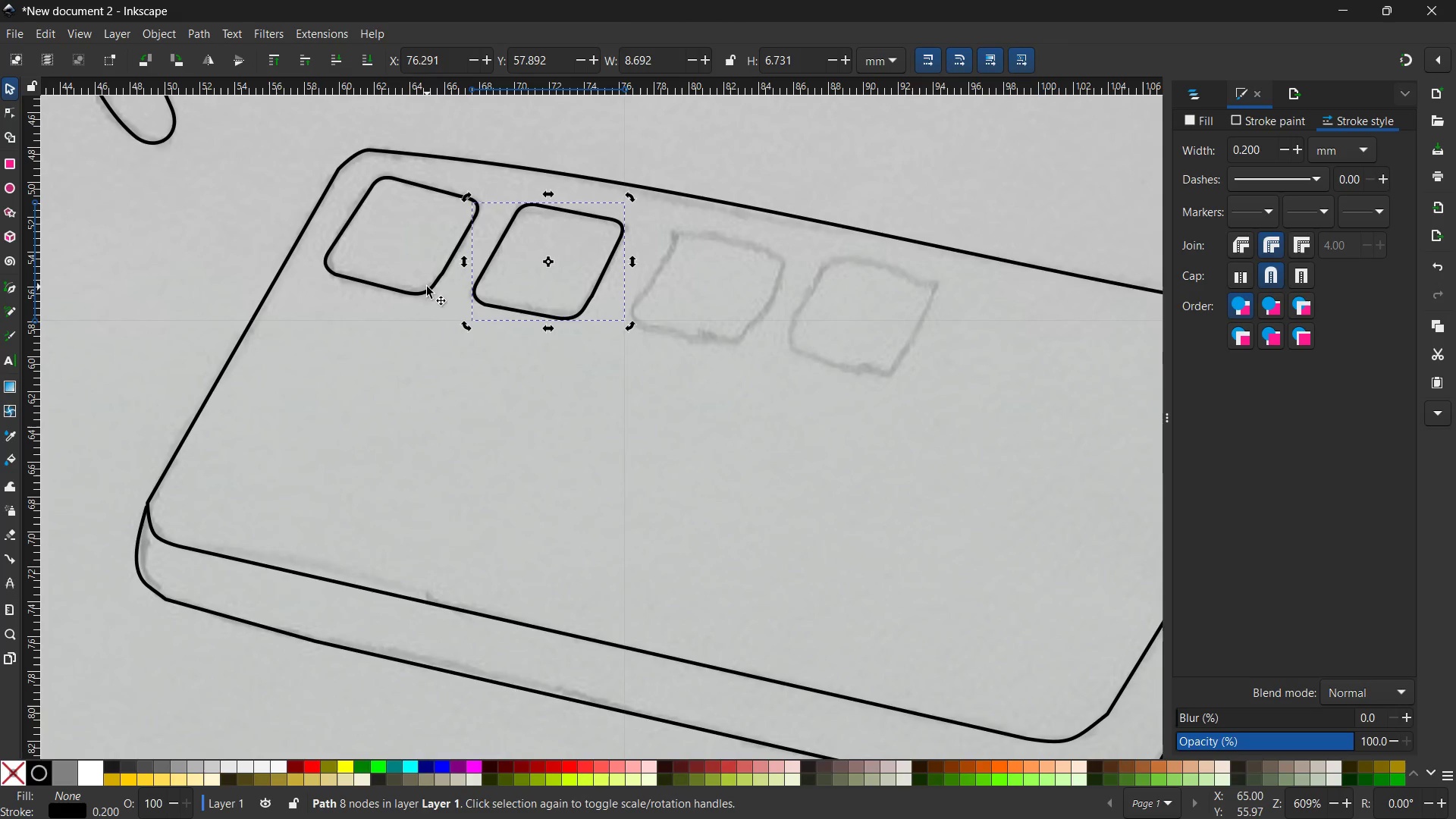 
left_click([427, 287])
 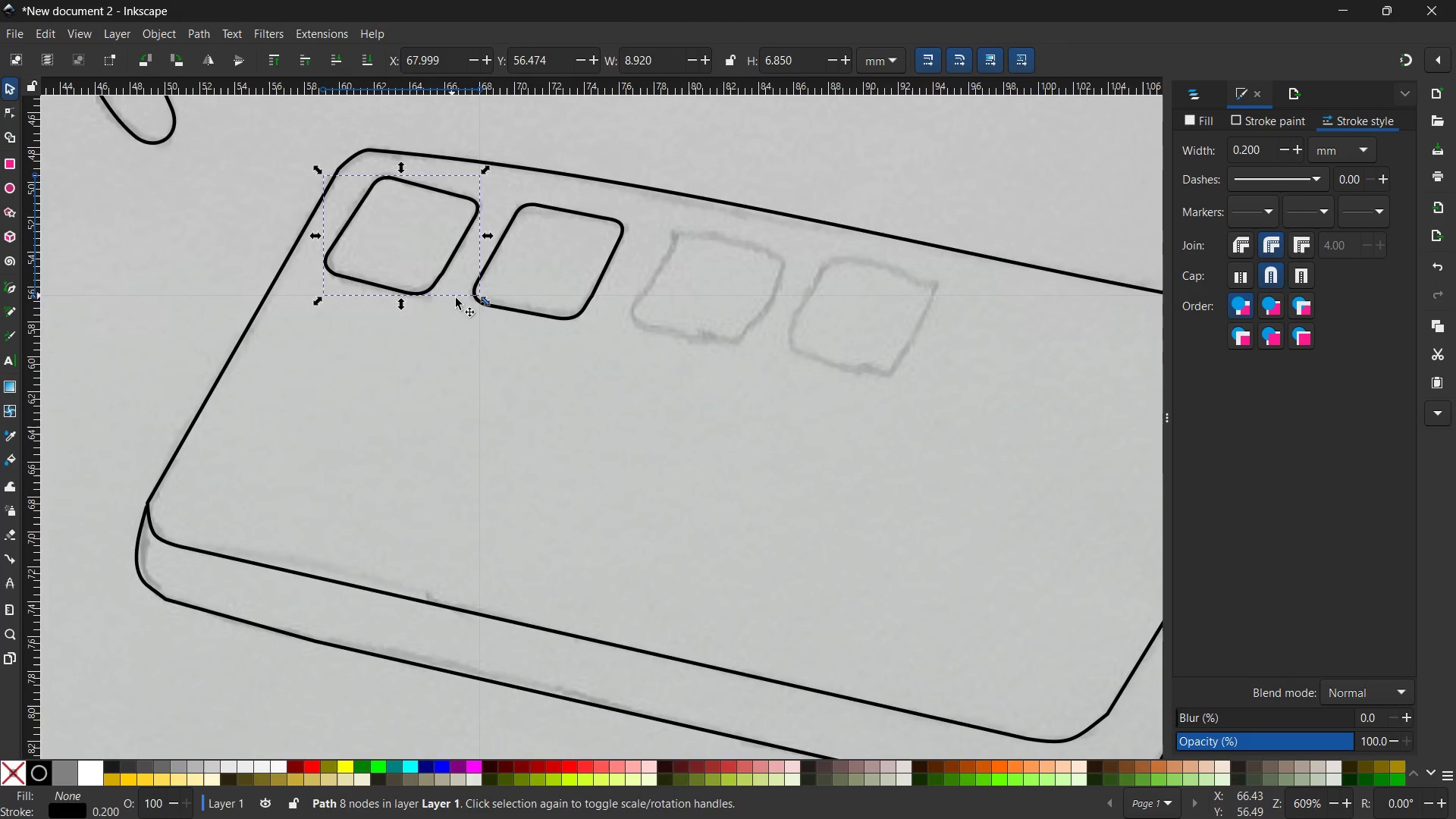 
left_click([490, 305])
 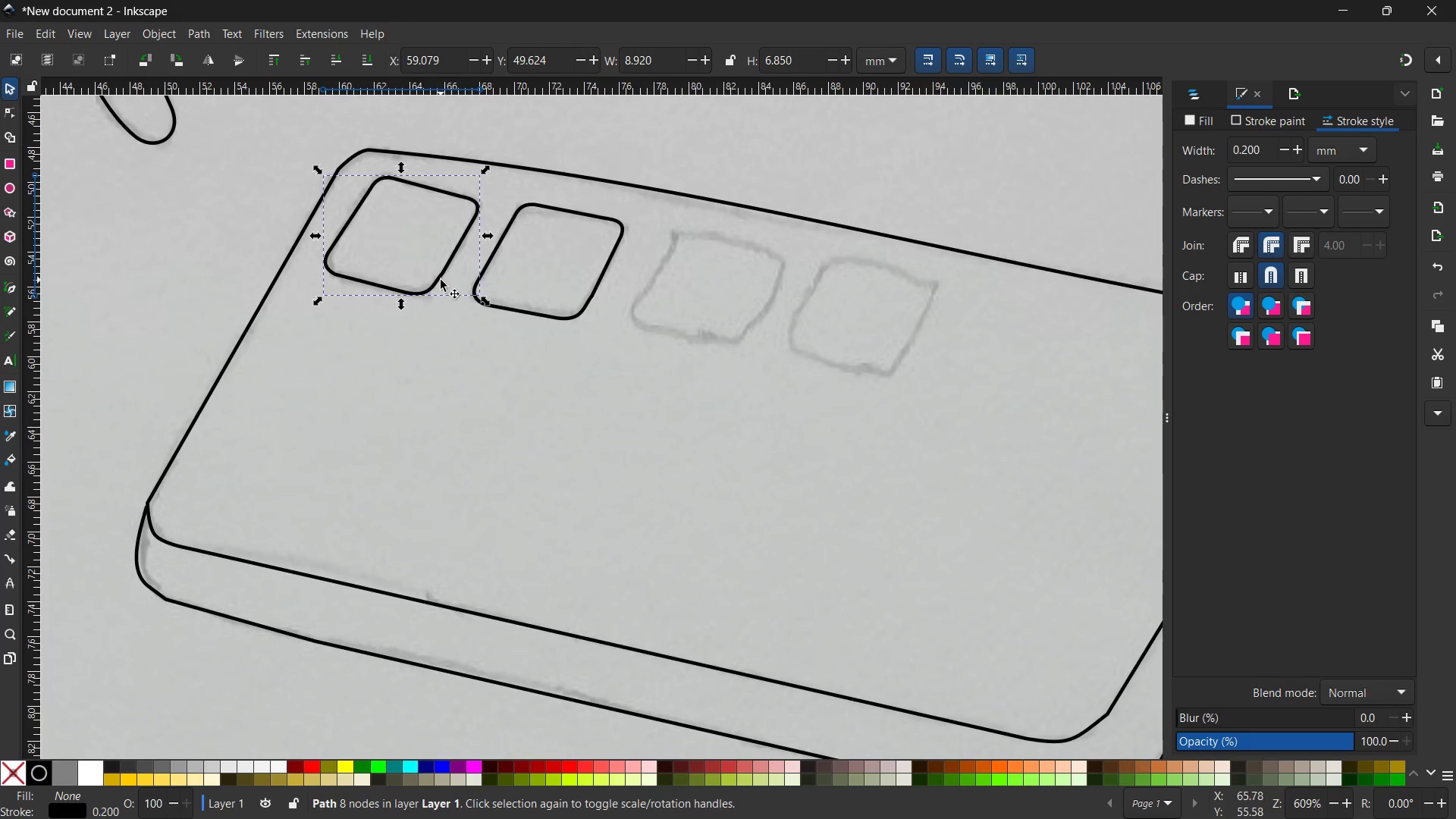 
left_click([439, 279])
 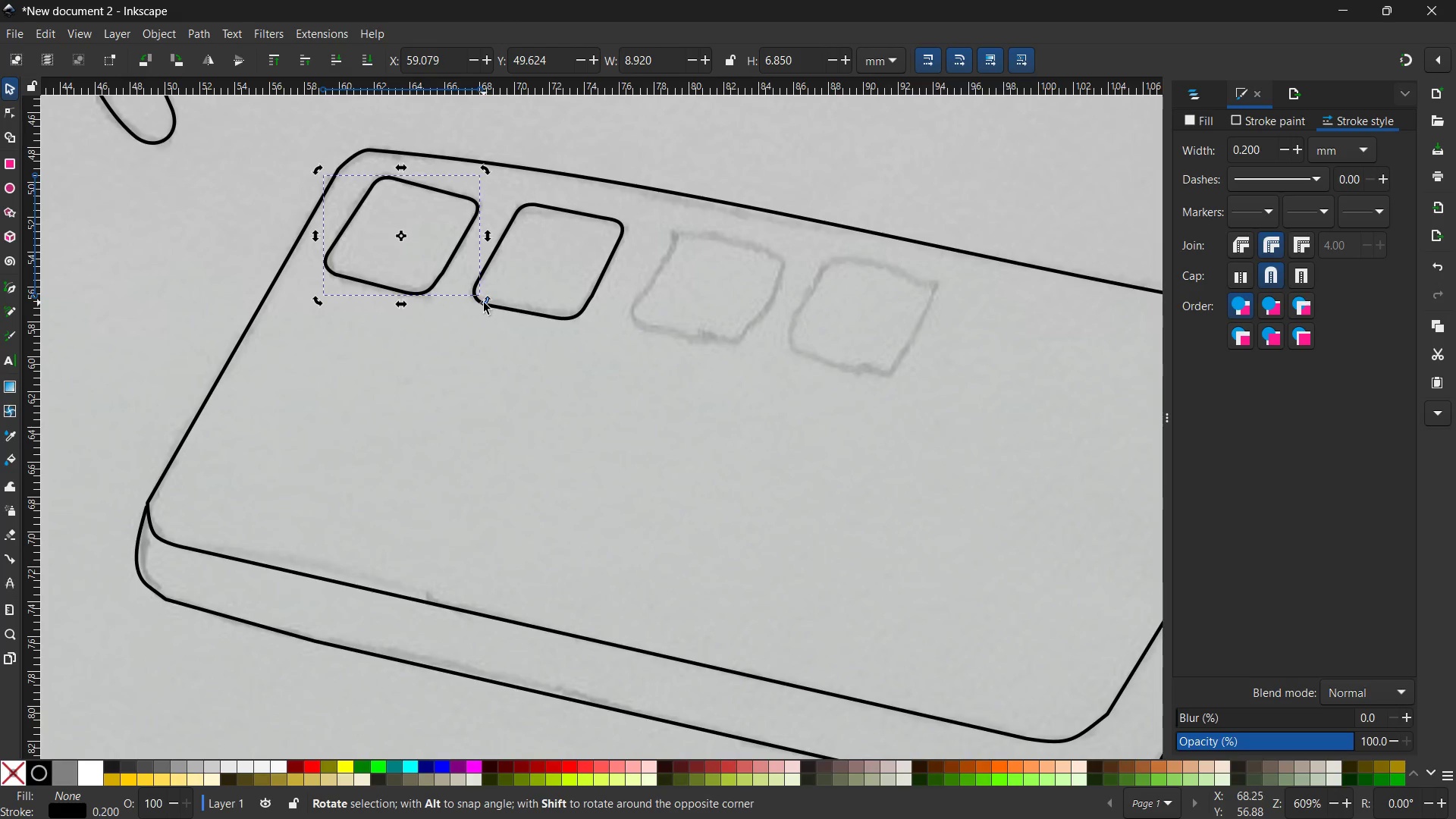 
left_click_drag(start_coordinate=[485, 303], to_coordinate=[489, 297])
 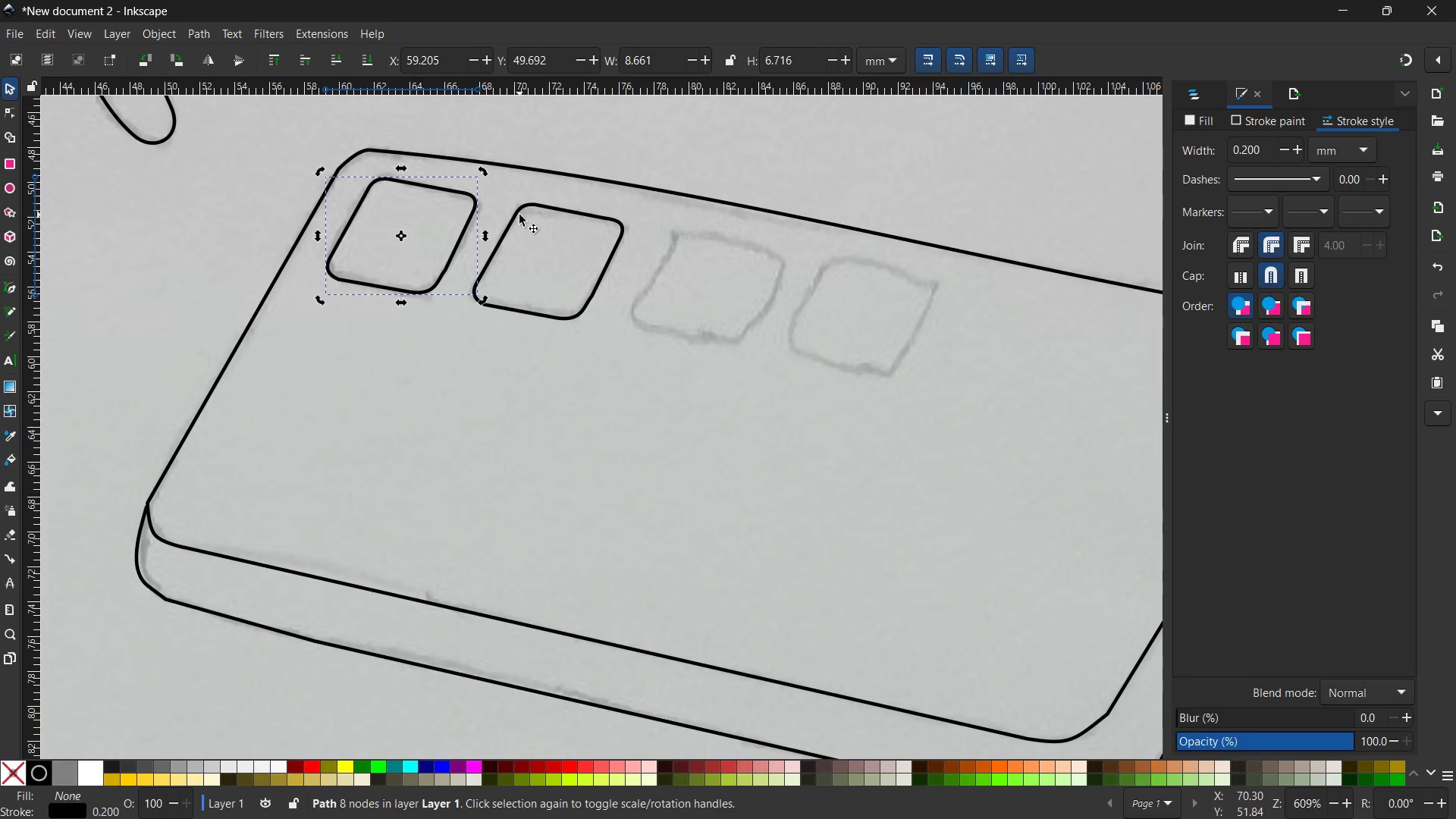 
left_click([519, 215])
 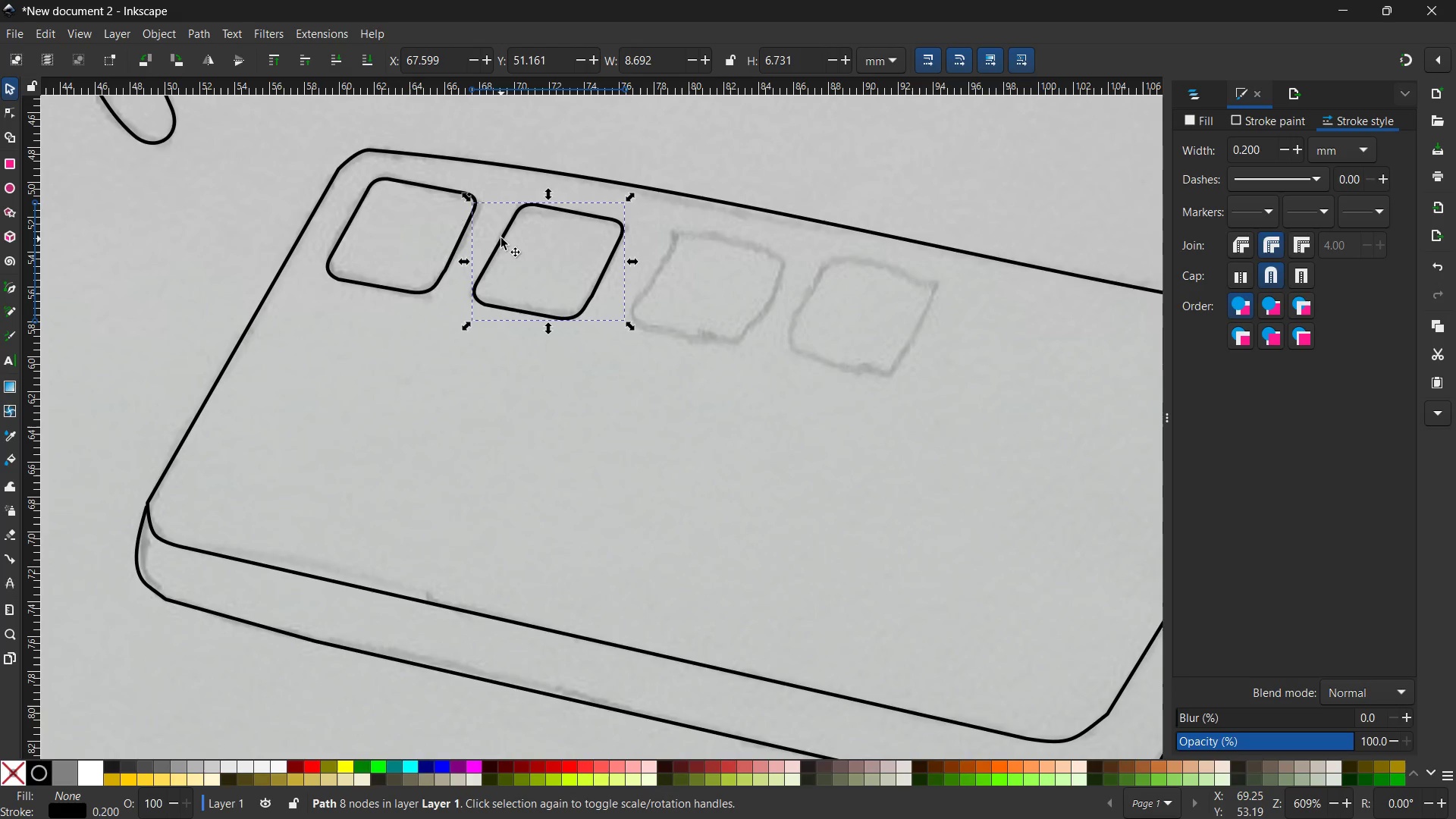 
left_click_drag(start_coordinate=[503, 237], to_coordinate=[497, 242])
 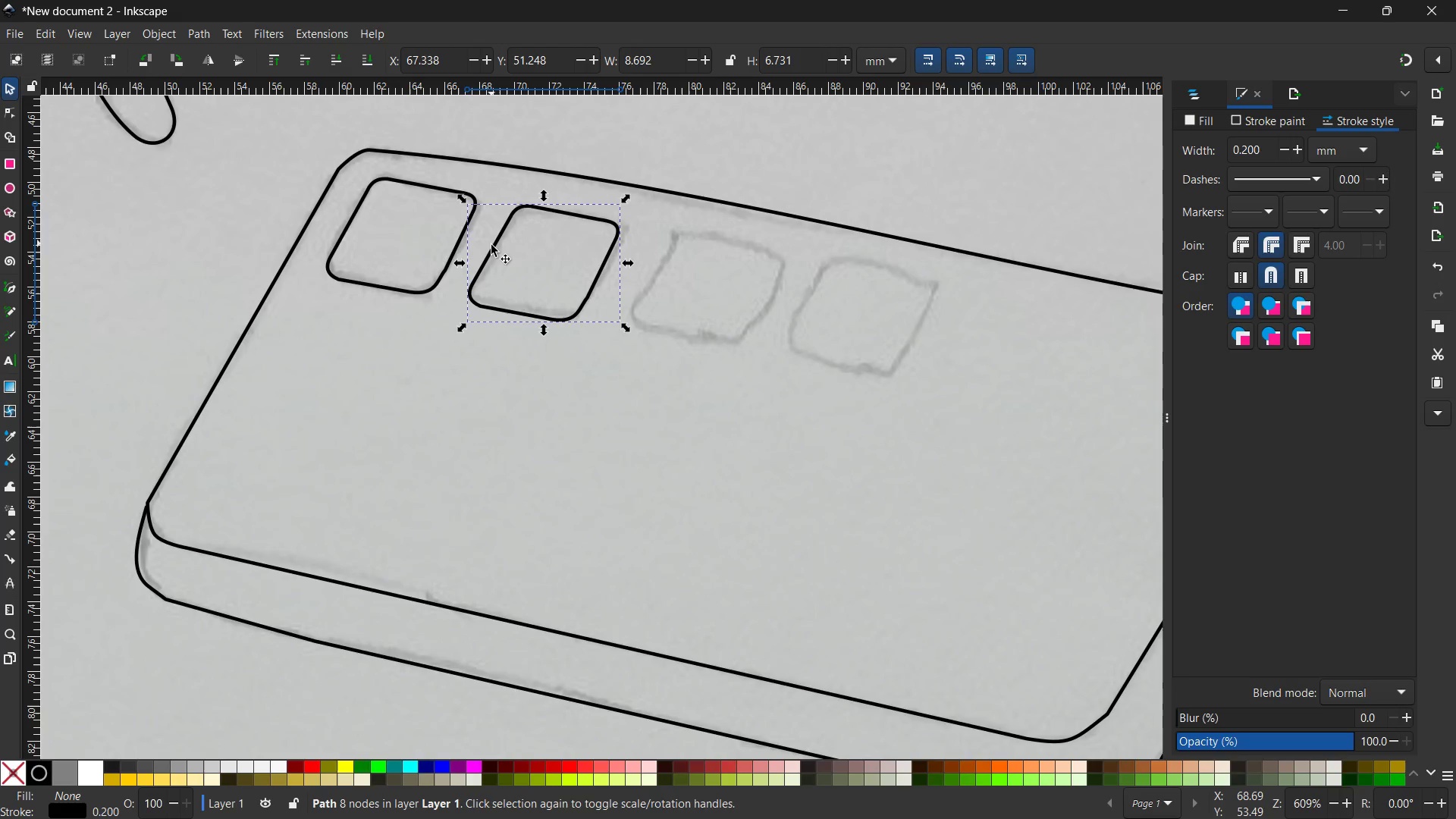 
hold_key(key=ShiftLeft, duration=1.42)
left_click([440, 281])
 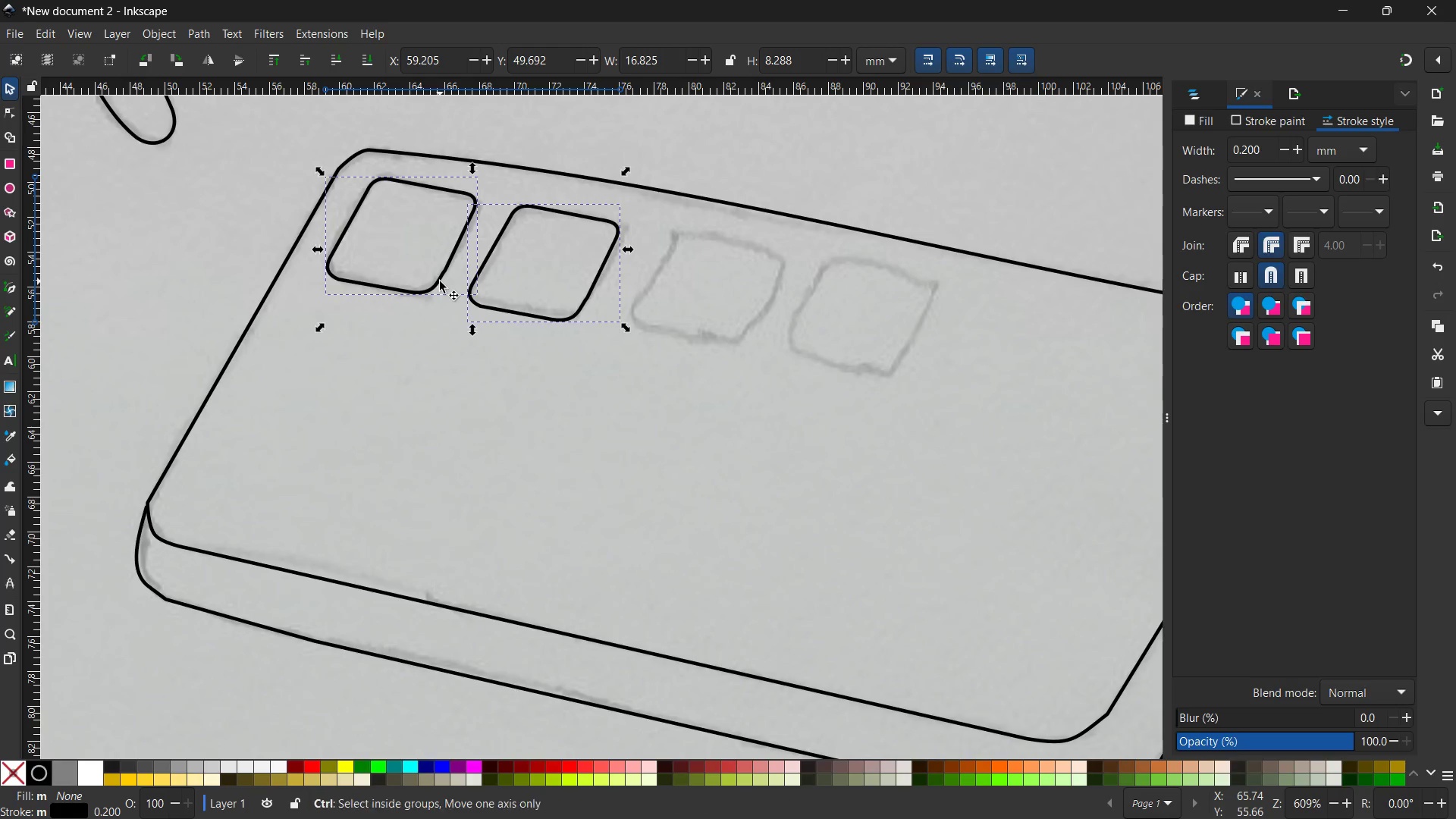 
key(Control+C)
 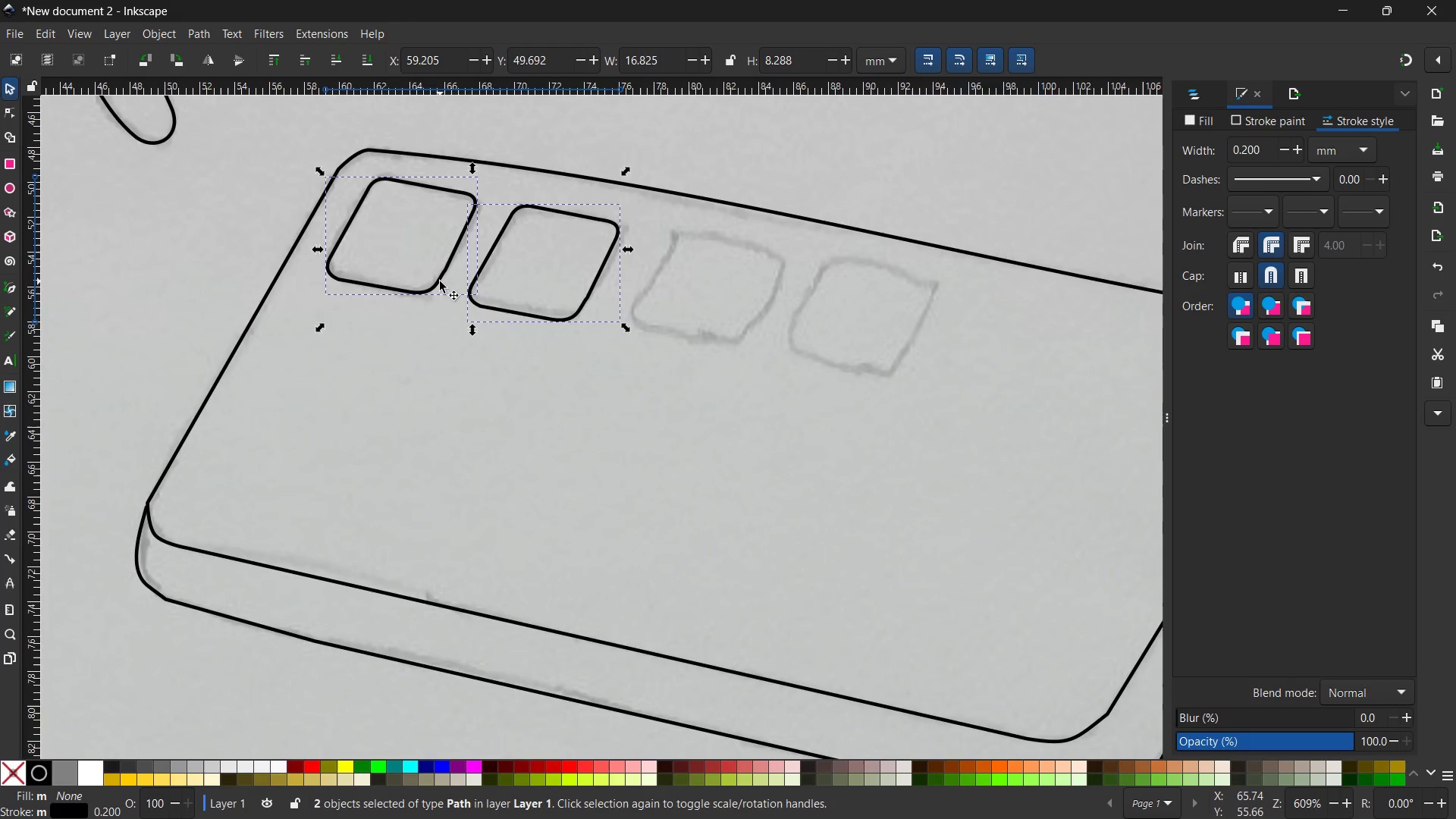 
key(Control+V)
 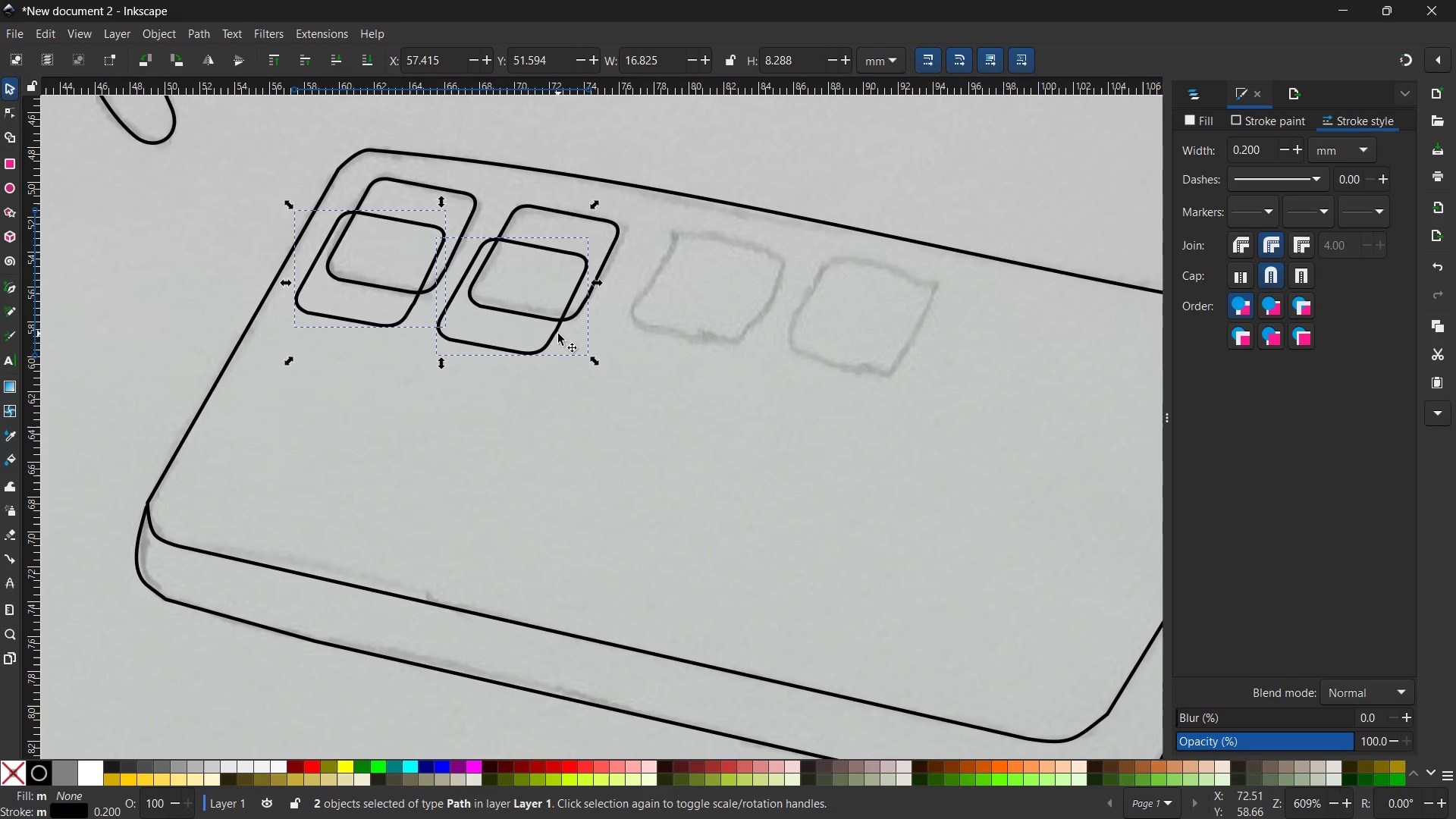 
left_click_drag(start_coordinate=[557, 334], to_coordinate=[900, 354])
 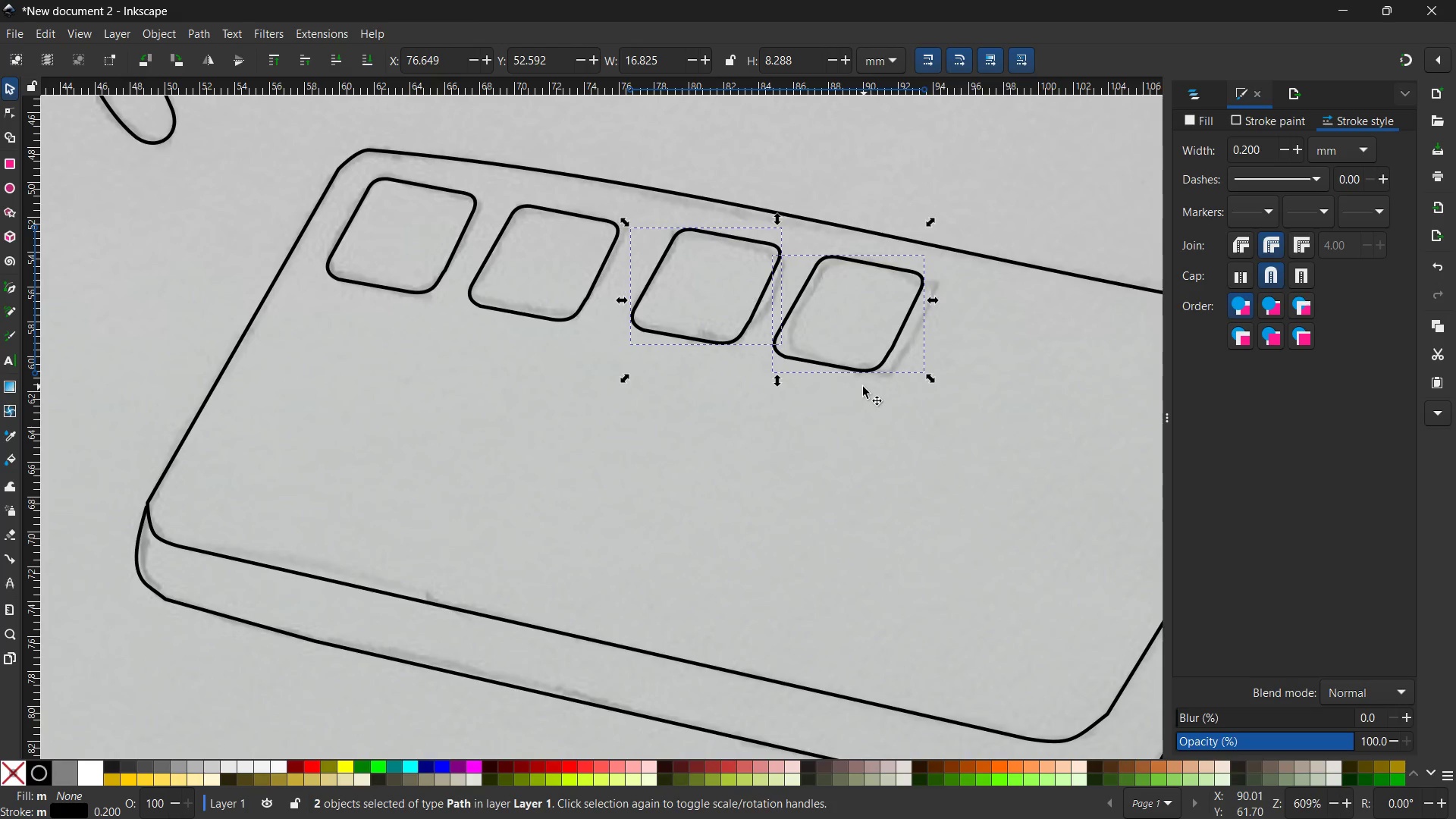 
left_click([794, 425])
 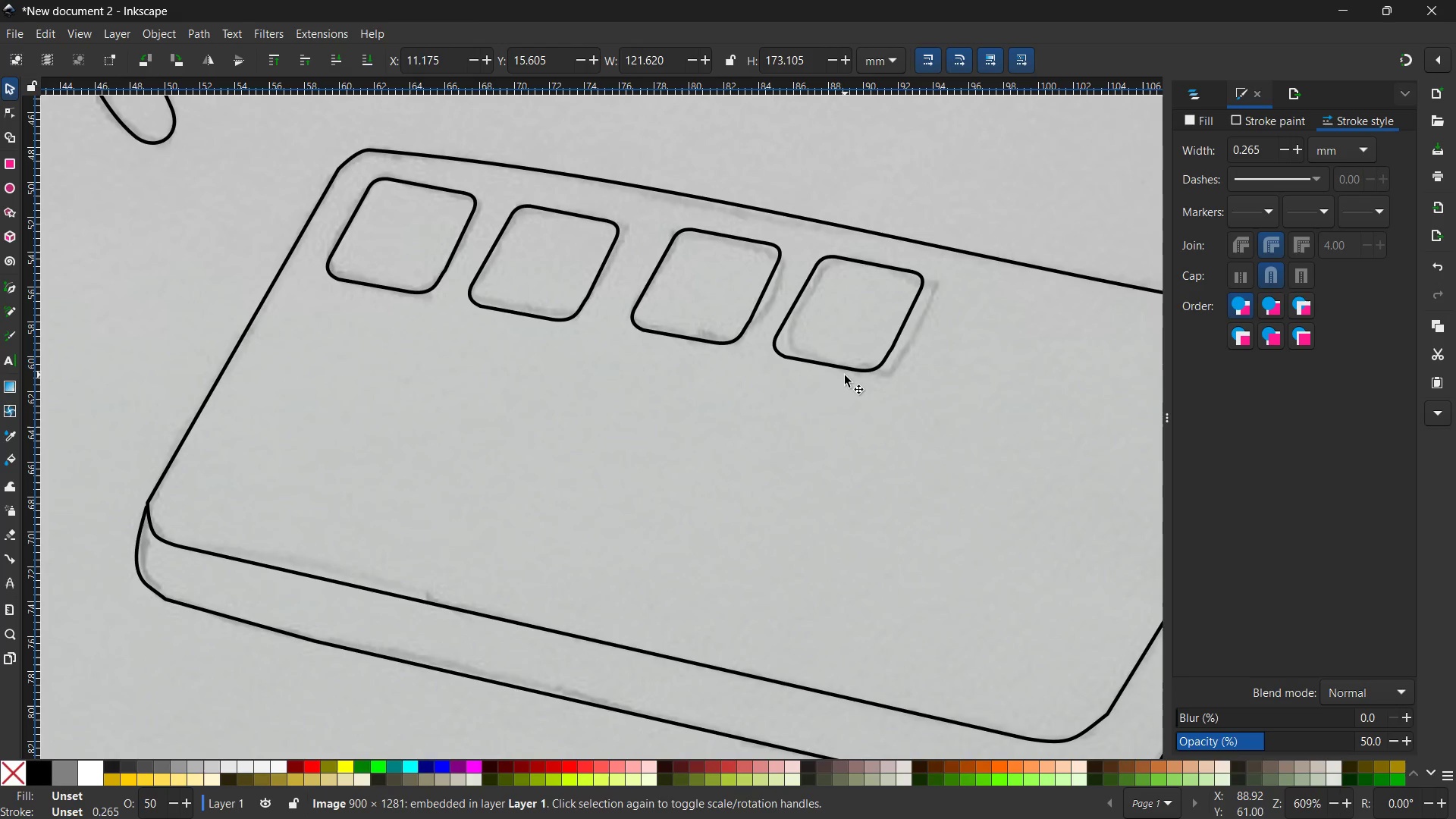 
left_click_drag(start_coordinate=[849, 369], to_coordinate=[859, 372])
 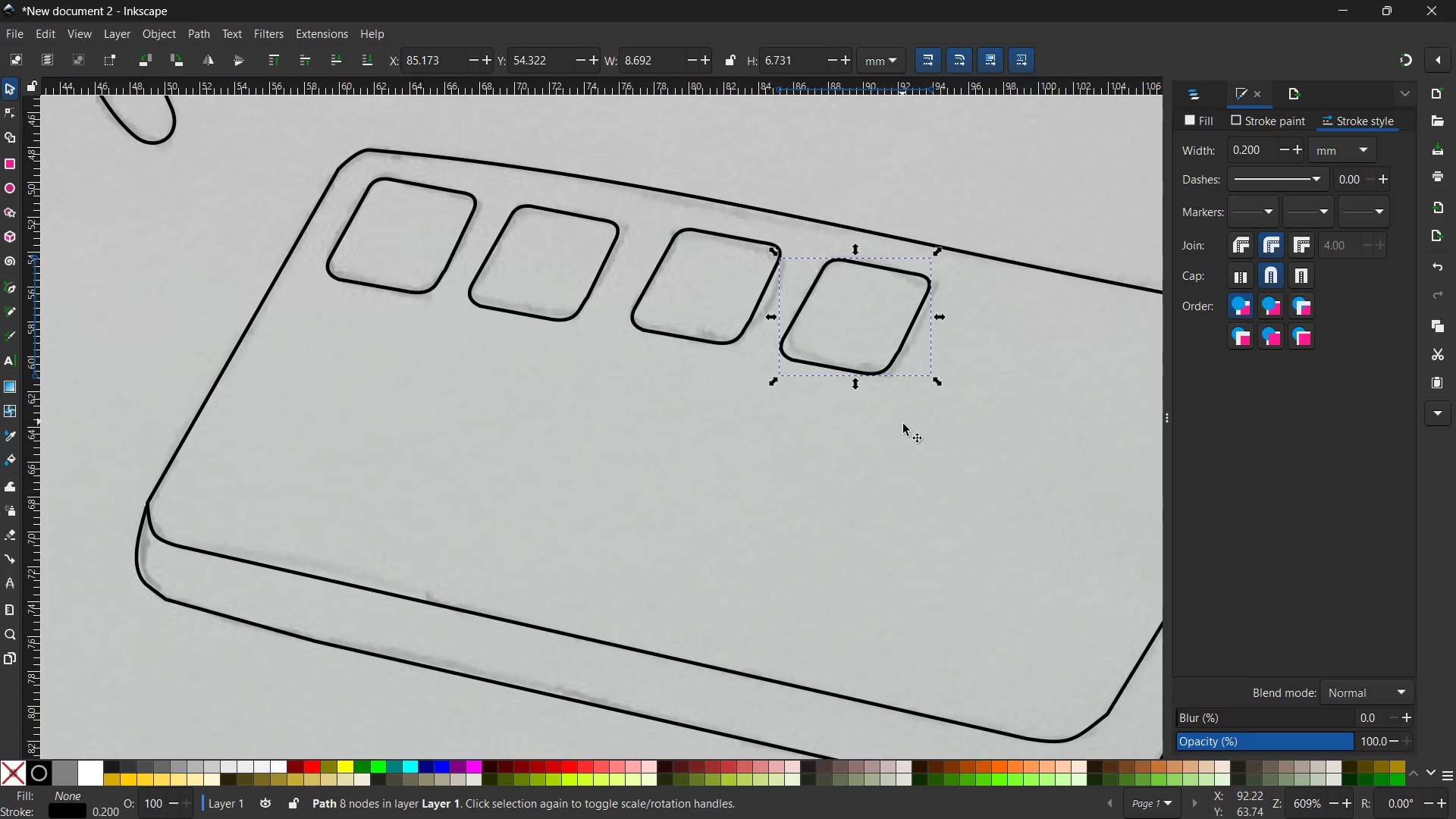 
hold_key(key=Space, duration=0.81)
 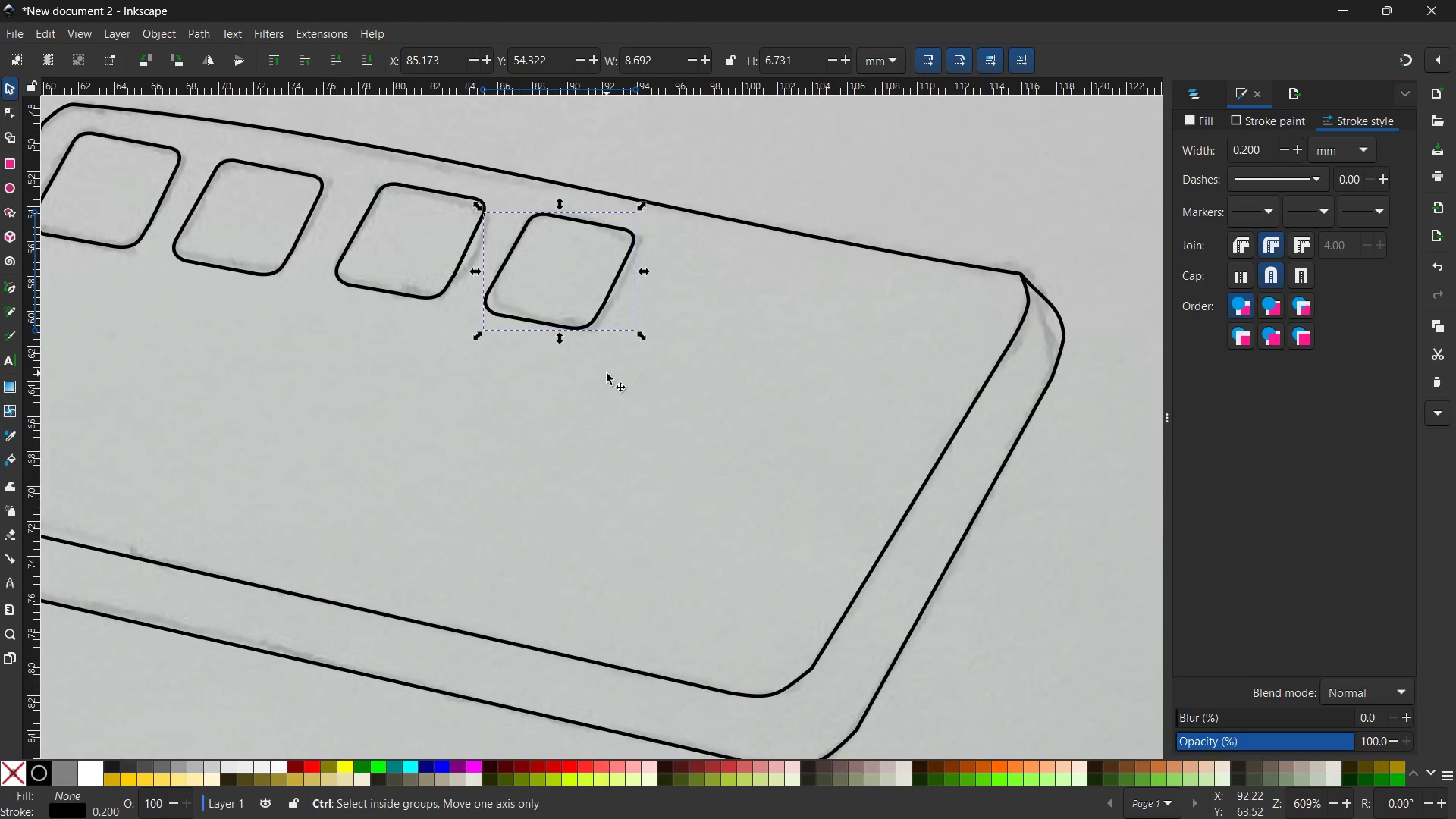 
left_click_drag(start_coordinate=[902, 425], to_coordinate=[607, 378])
 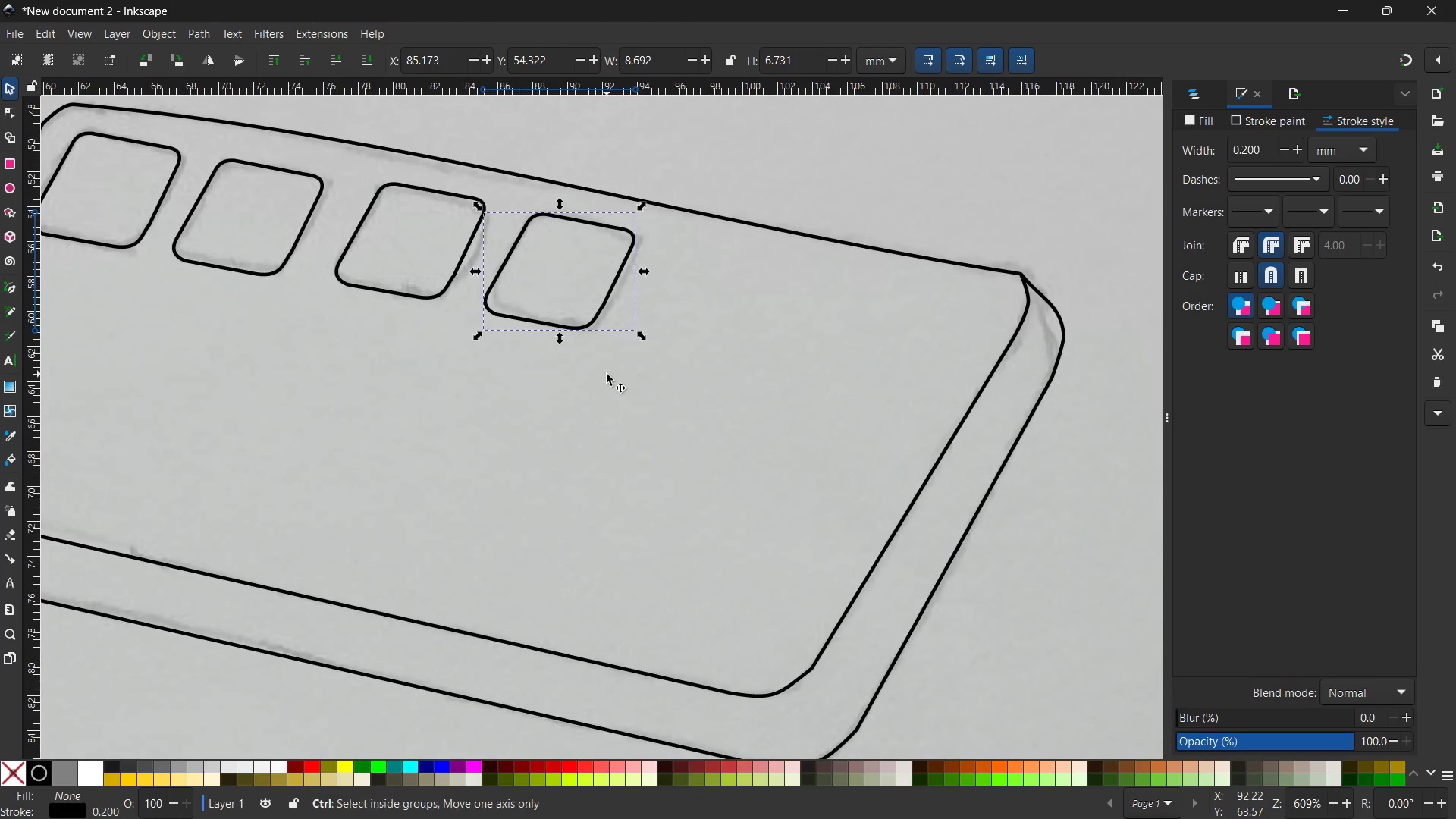 
key(Control+V)
 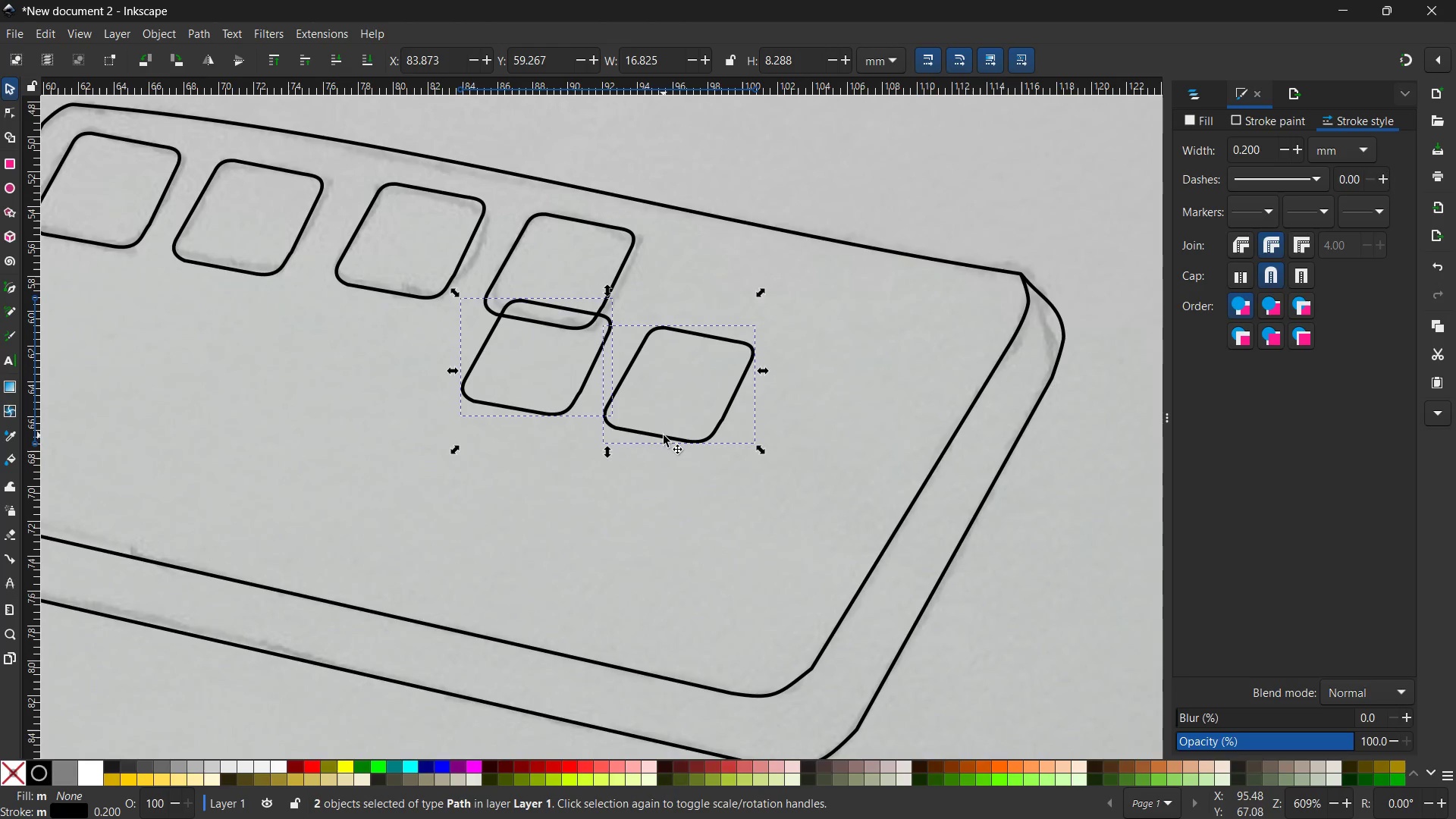 
left_click_drag(start_coordinate=[664, 438], to_coordinate=[842, 389])
 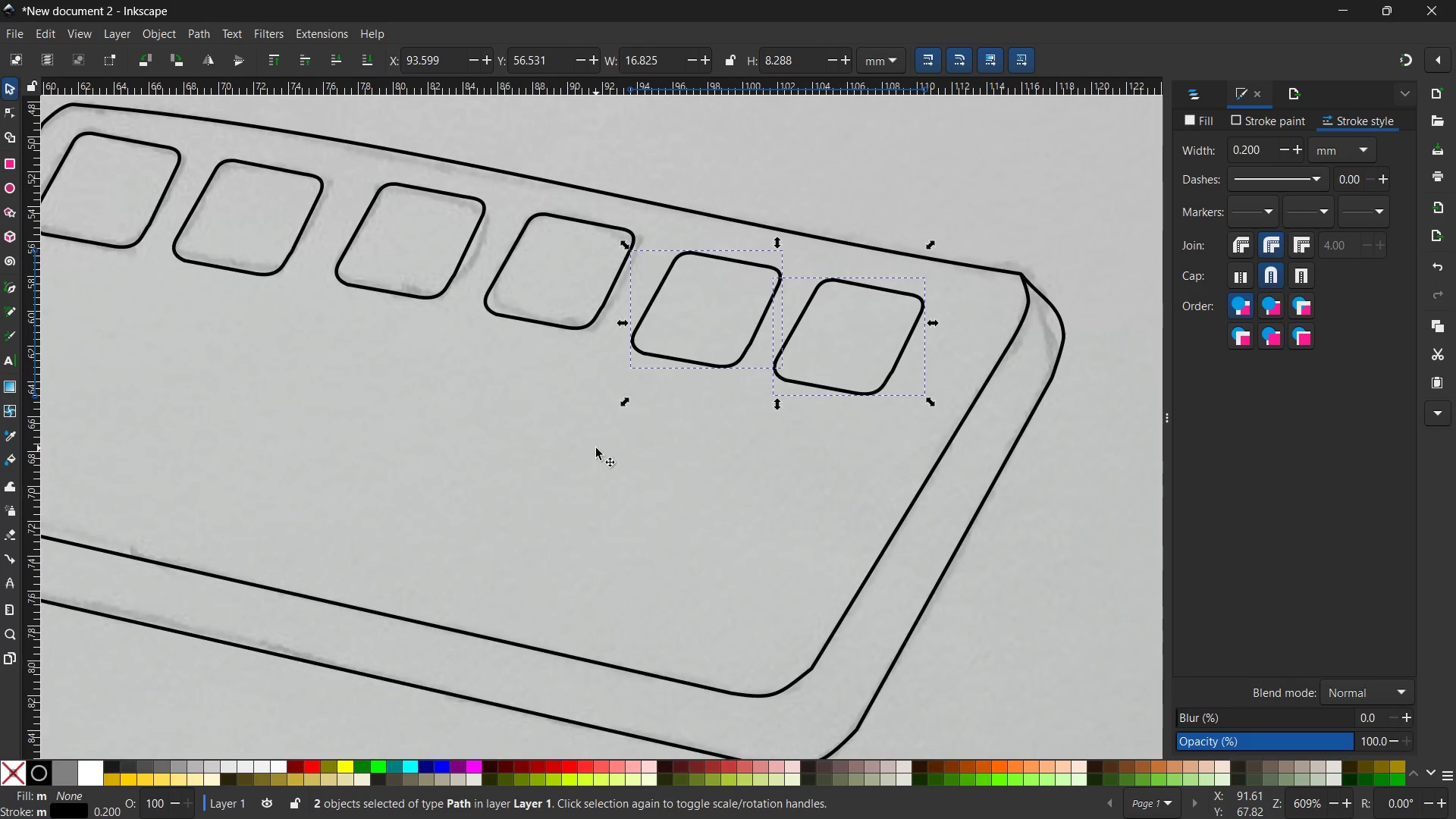 
key(Control+ControlLeft)
 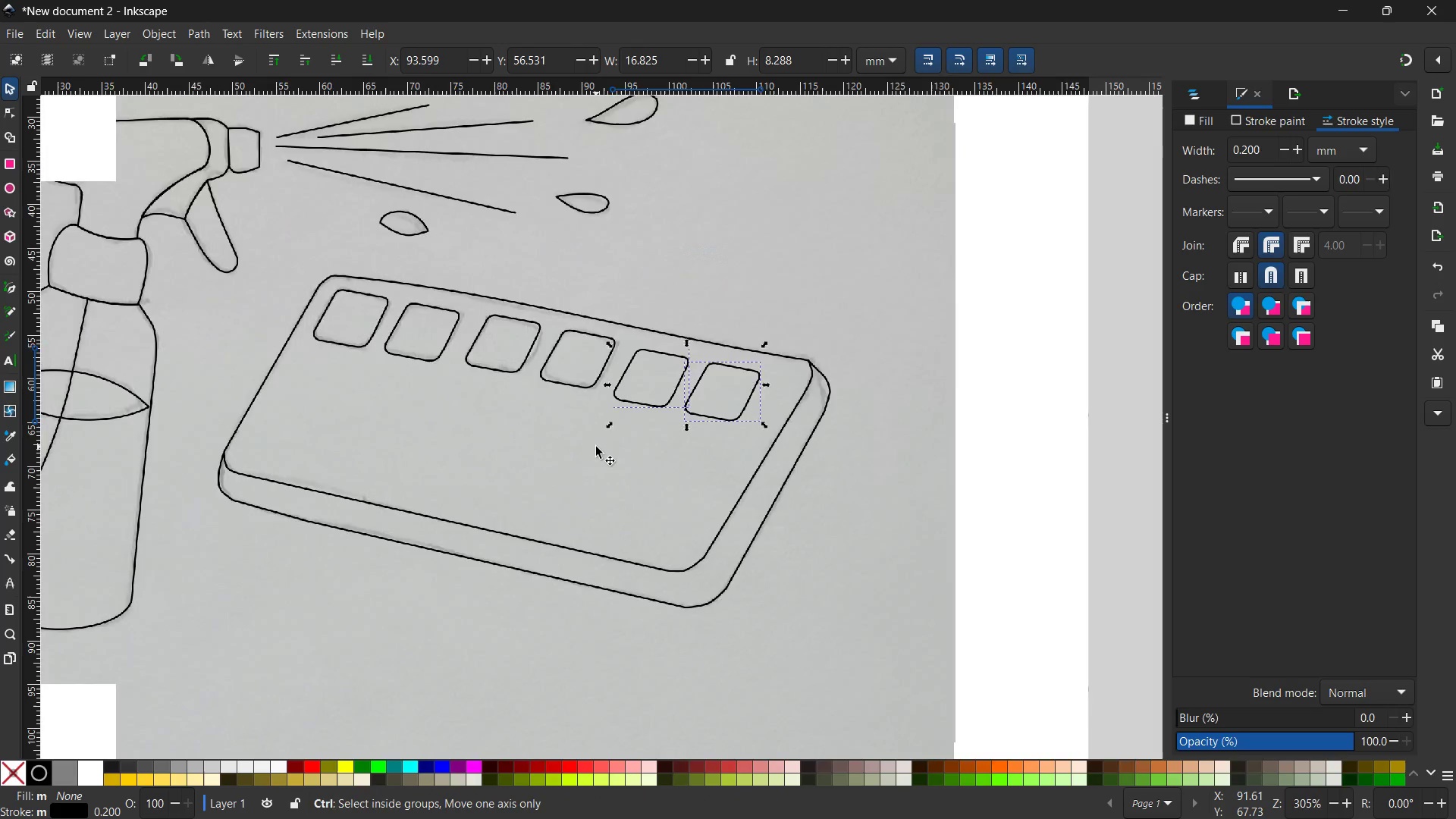 
scroll: coordinate [596, 447], scroll_direction: down, amount: 3.0
 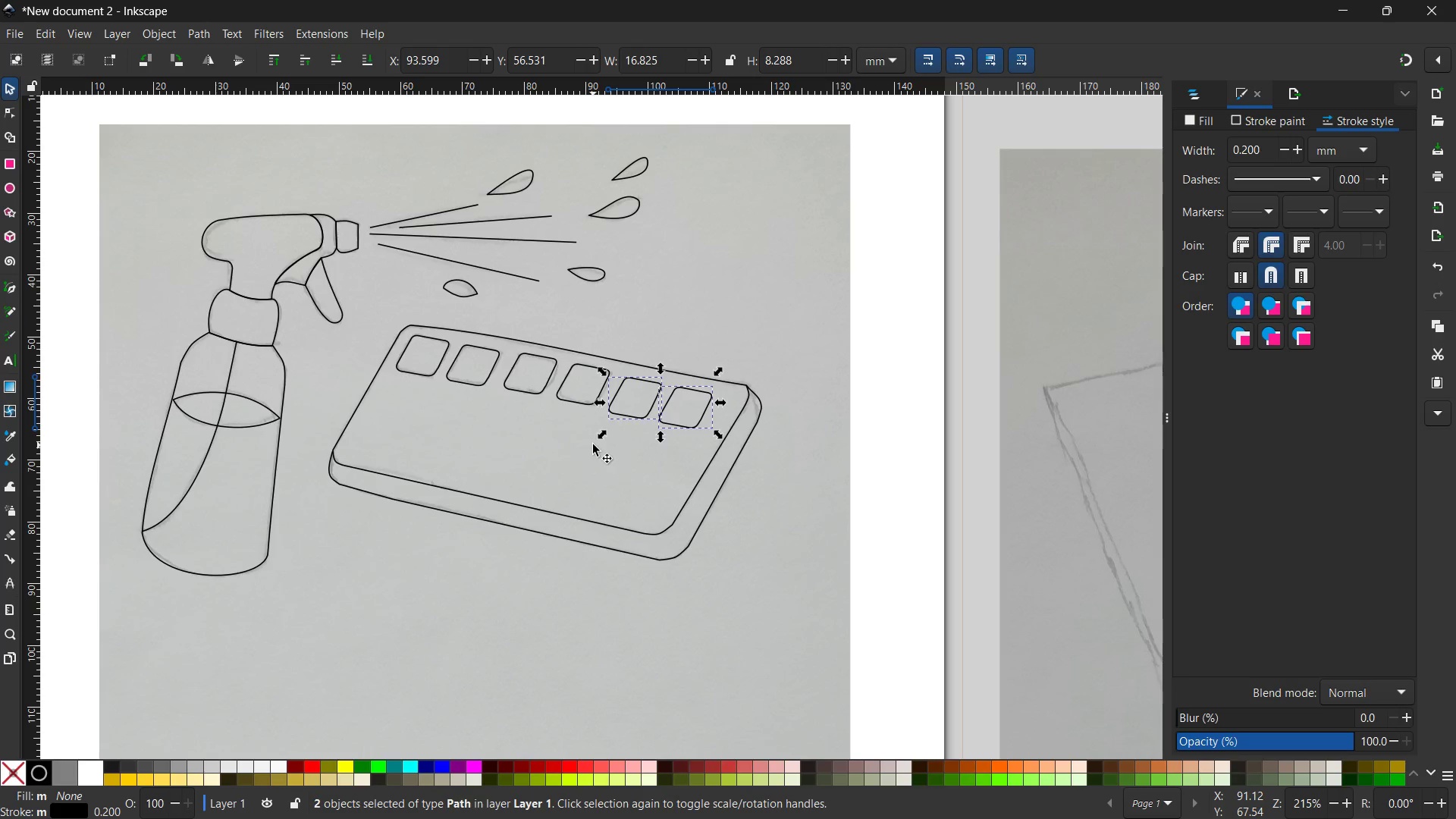 
key(Control+ControlLeft)
 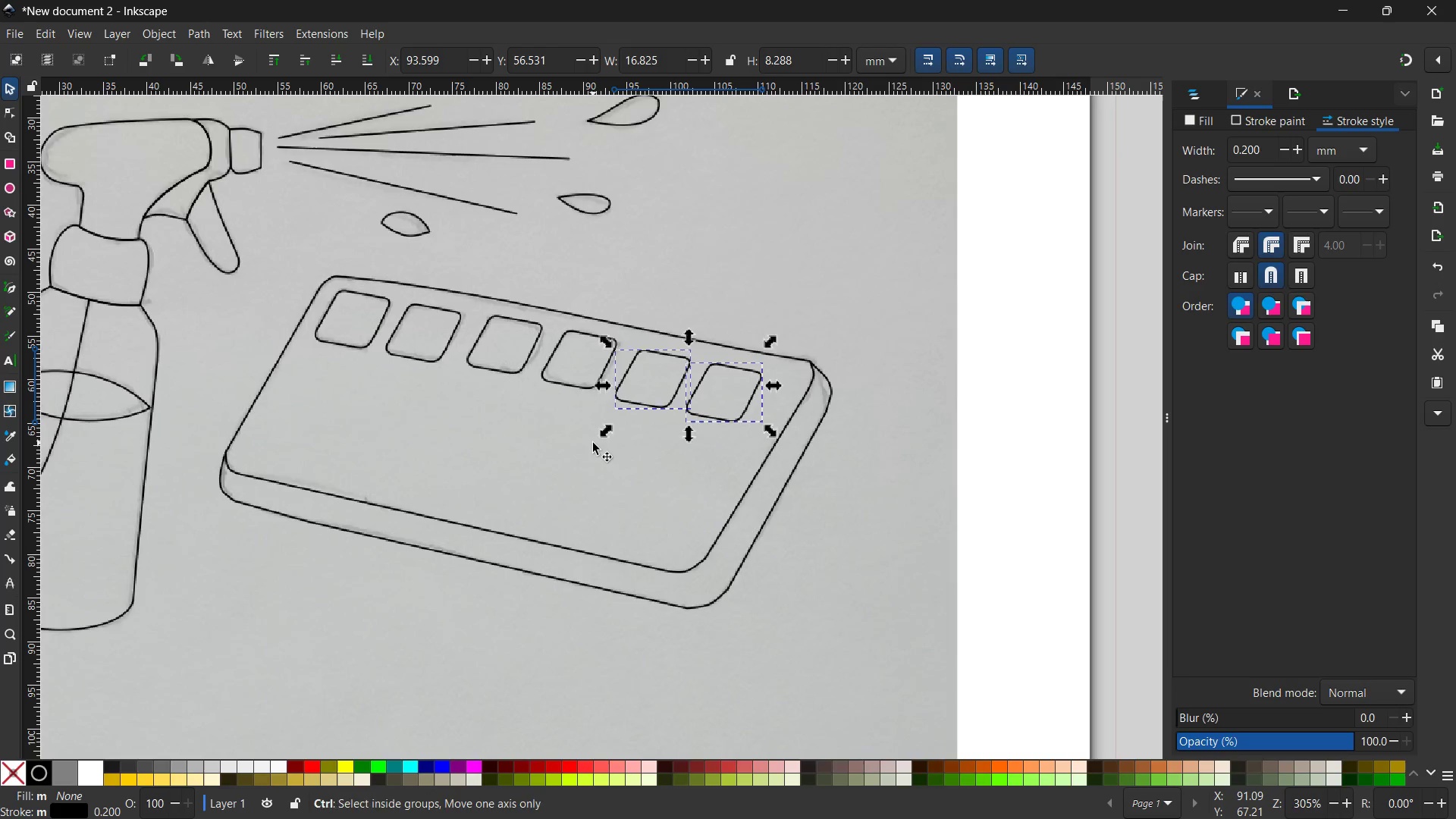 
scroll: coordinate [593, 444], scroll_direction: none, amount: 0.0
 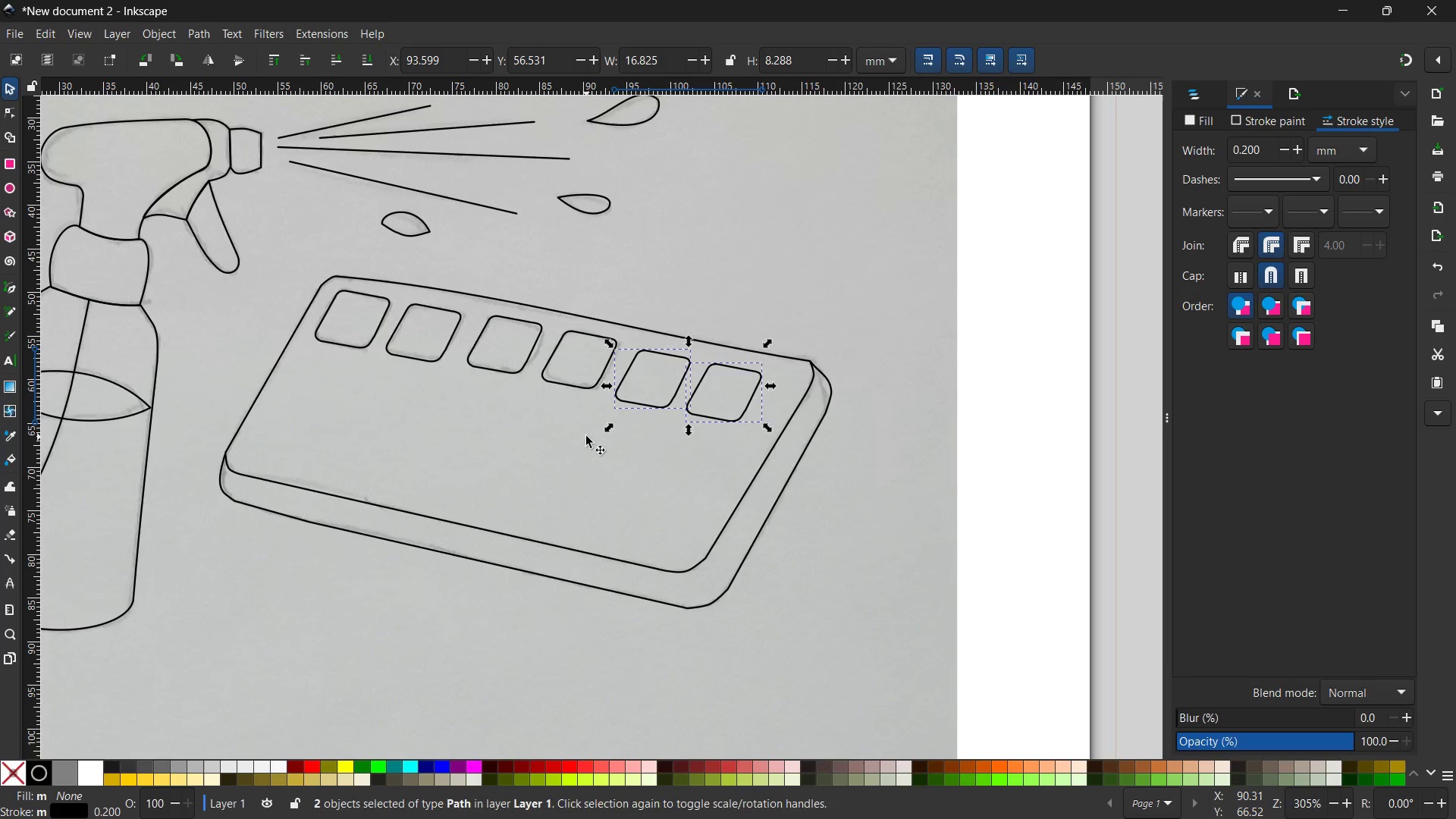 
key(Control+V)
 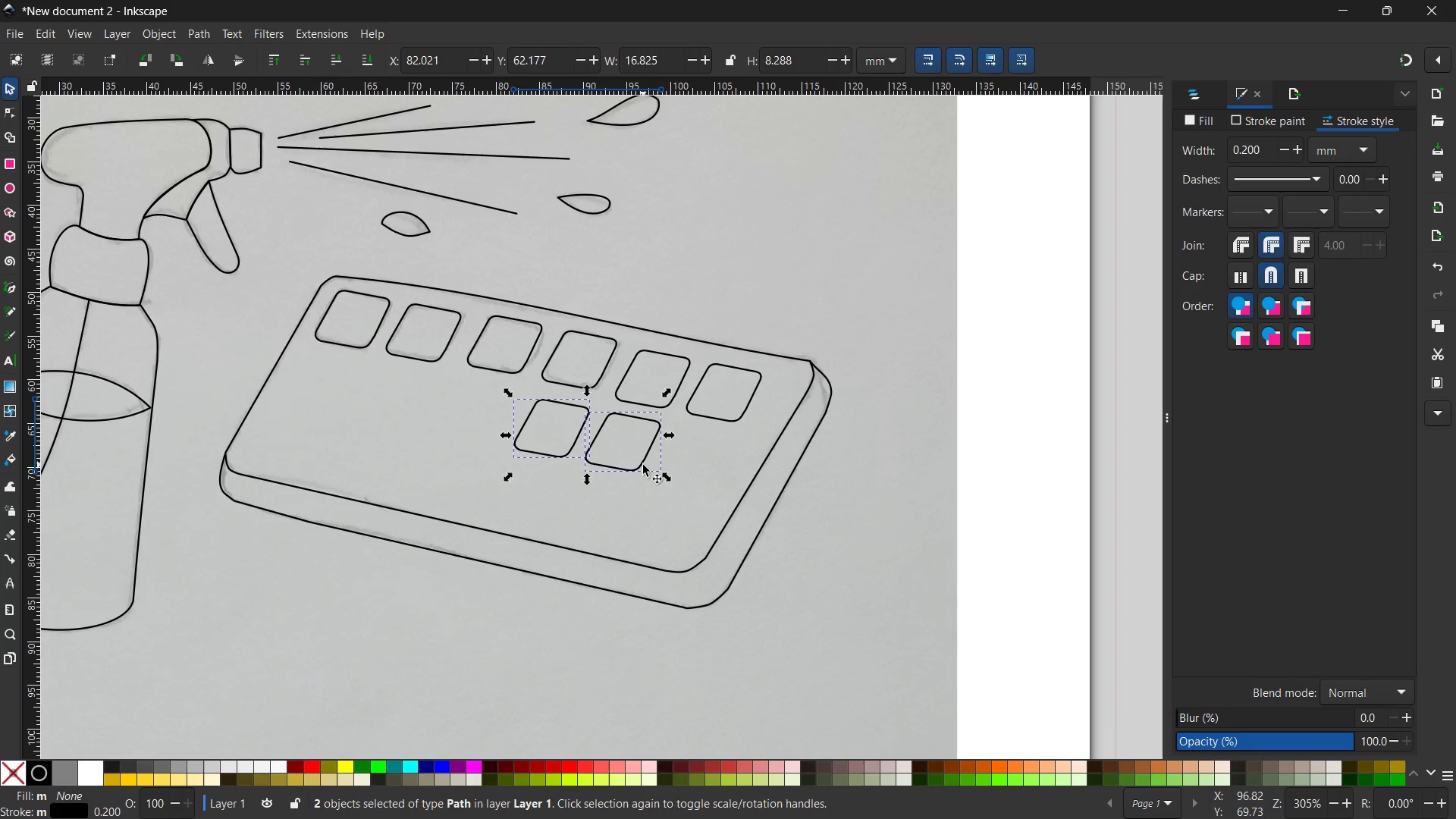 
left_click_drag(start_coordinate=[643, 464], to_coordinate=[402, 419])
 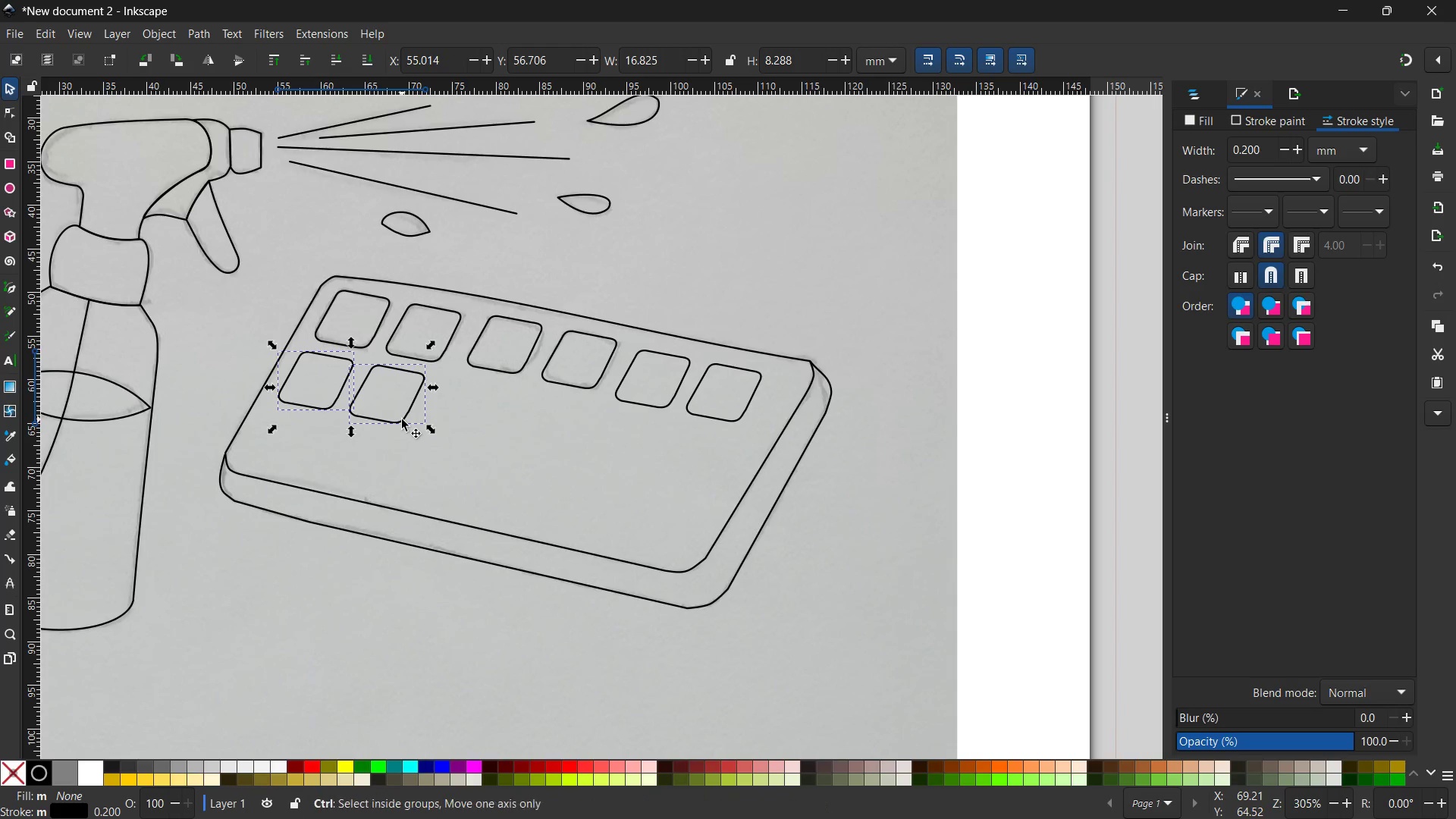 
key(Control+V)
 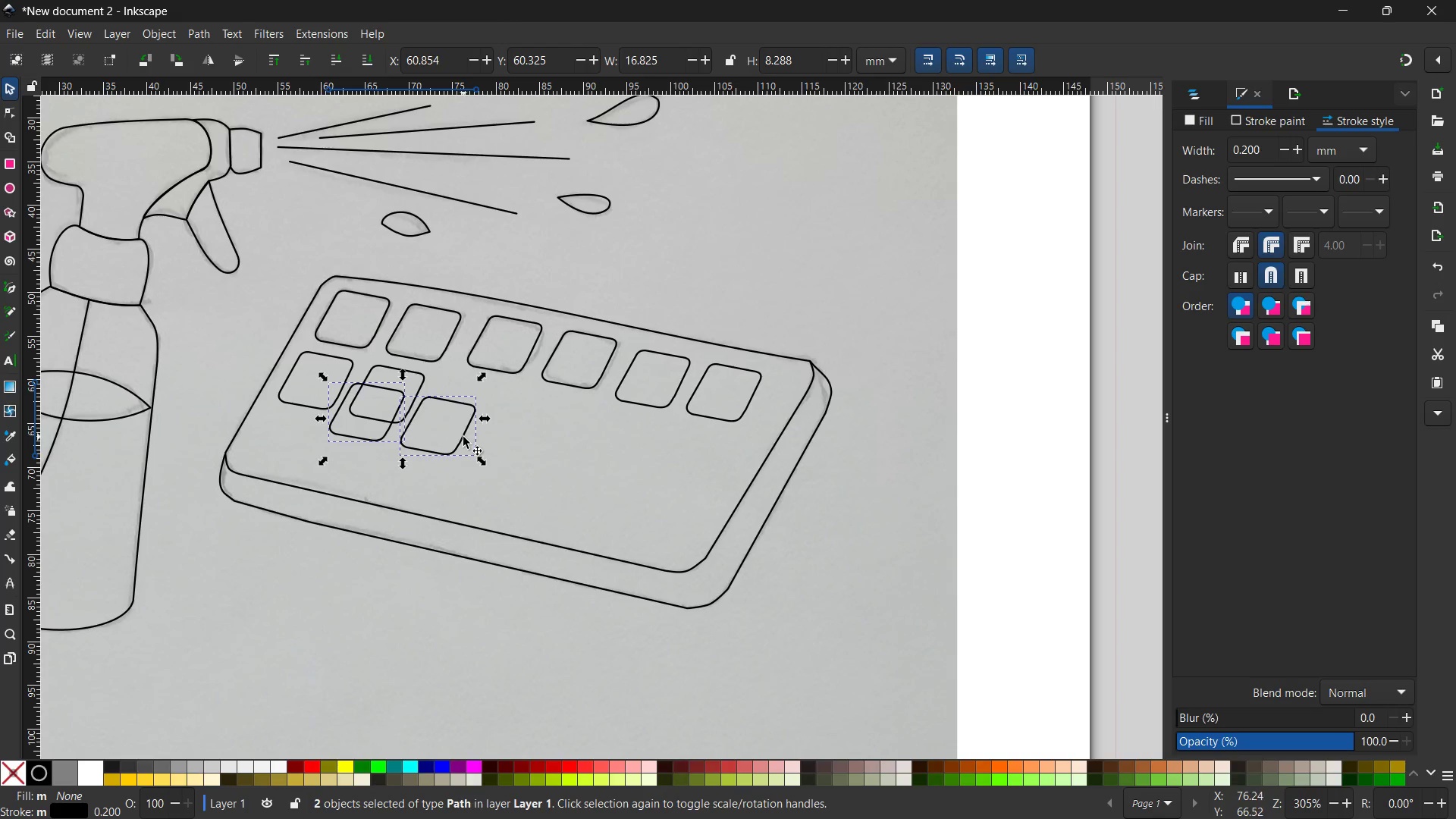 
left_click_drag(start_coordinate=[463, 439], to_coordinate=[568, 436])
 